 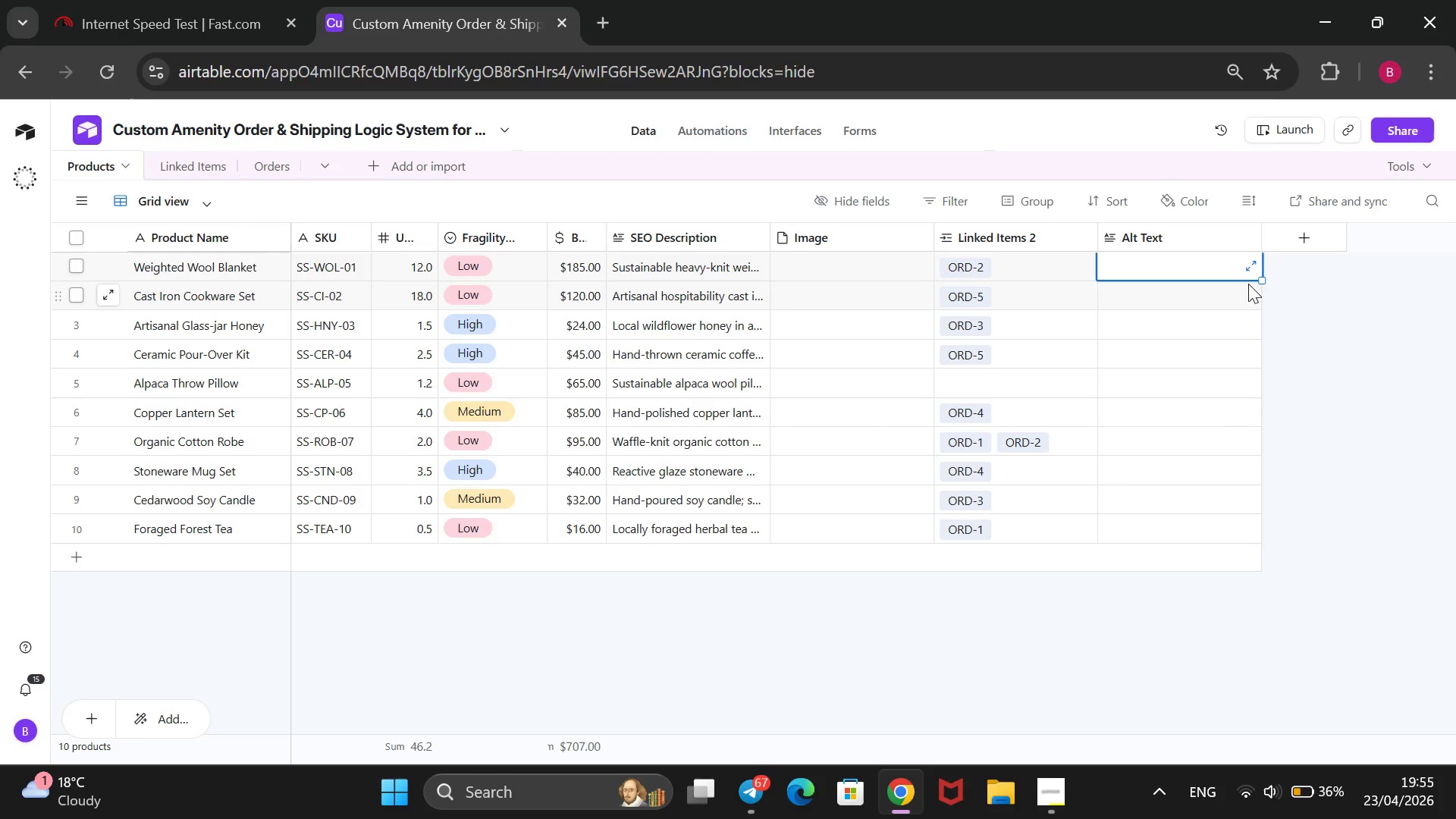 
key(Shift+2)
 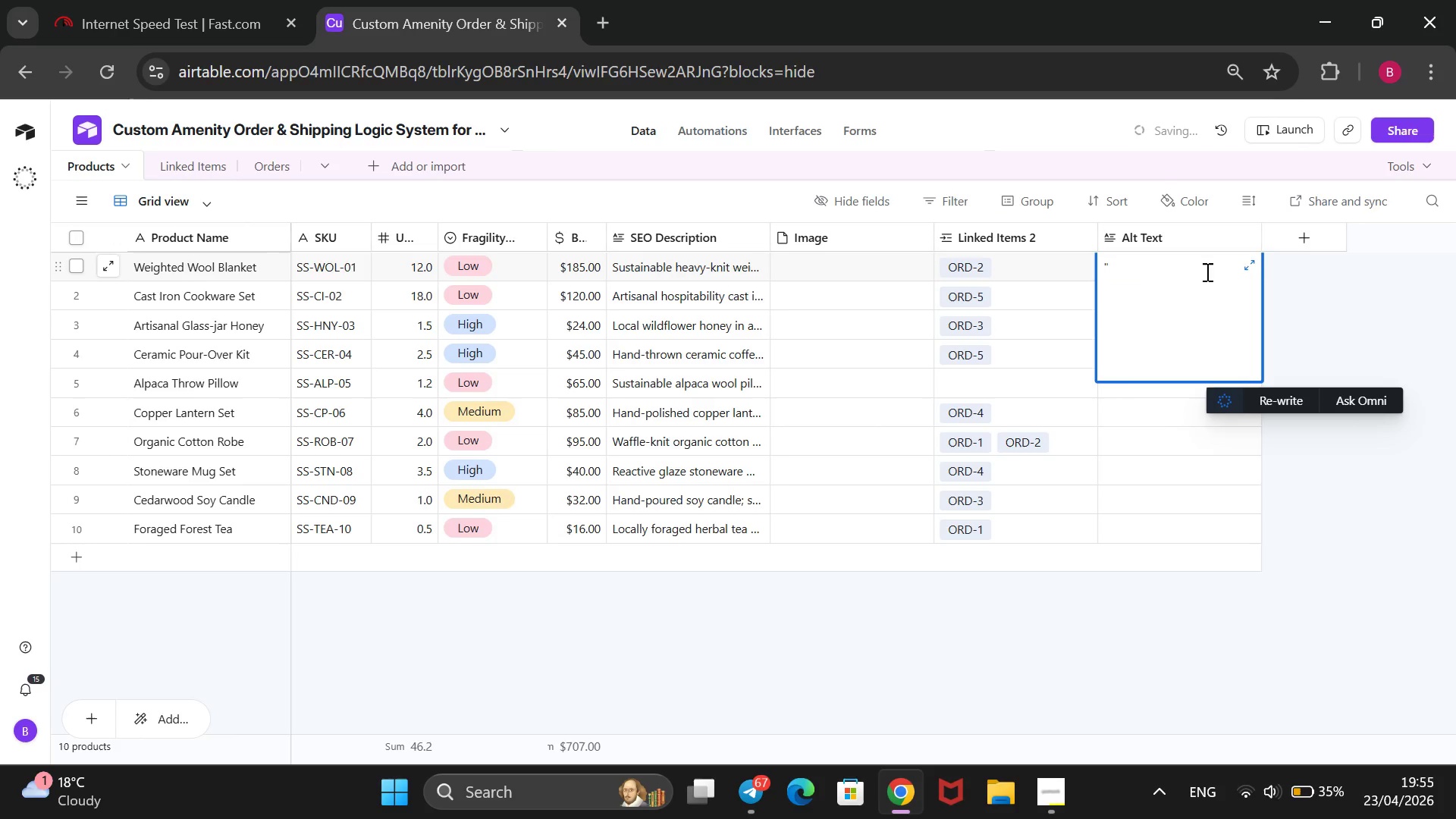 
key(Backspace)
type(@@)
 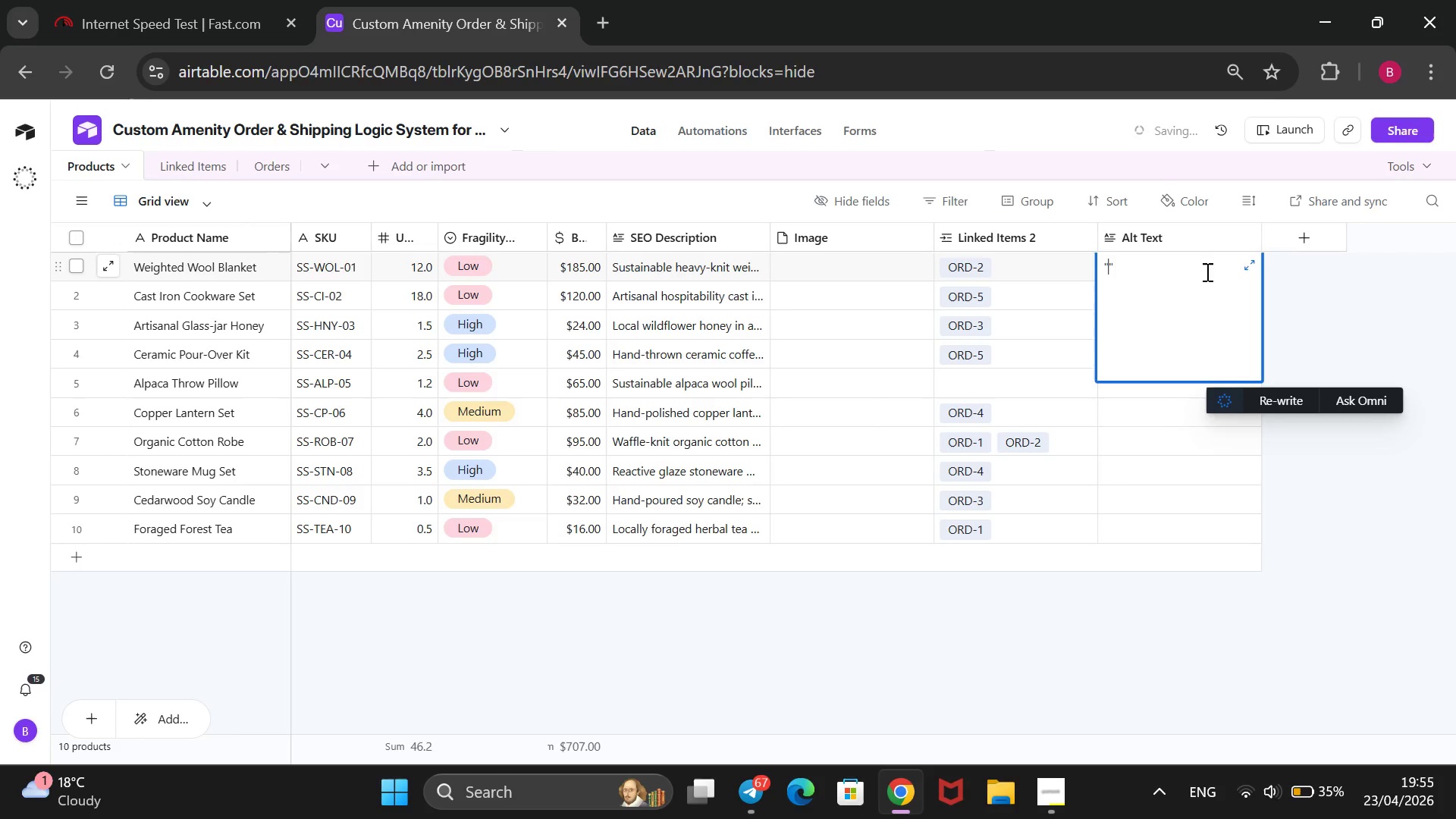 
 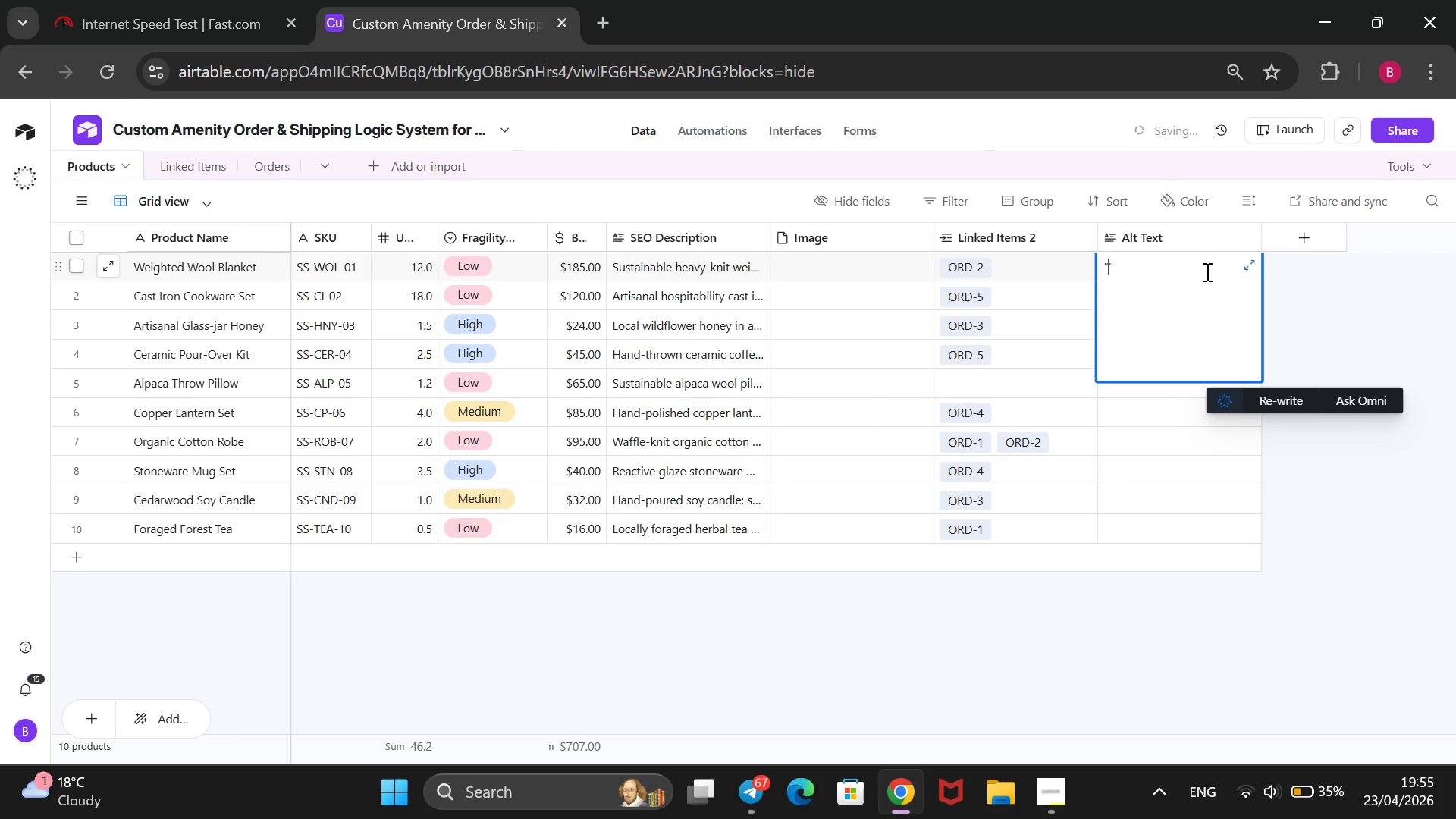 
key(ArrowLeft)
 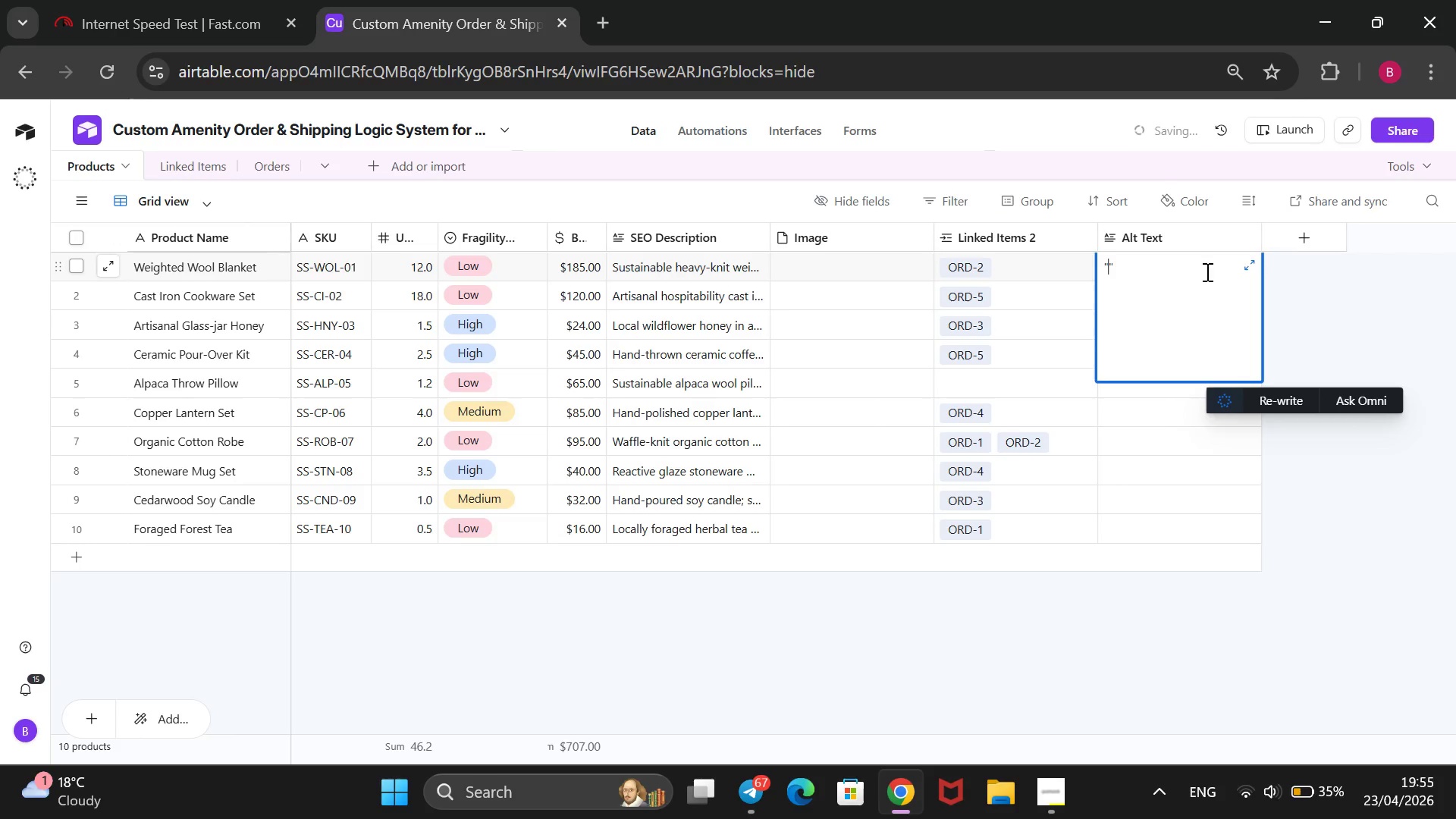 
type(Thick woven blanket designed for warmth and comfort, with a dense and sturdy texture)
 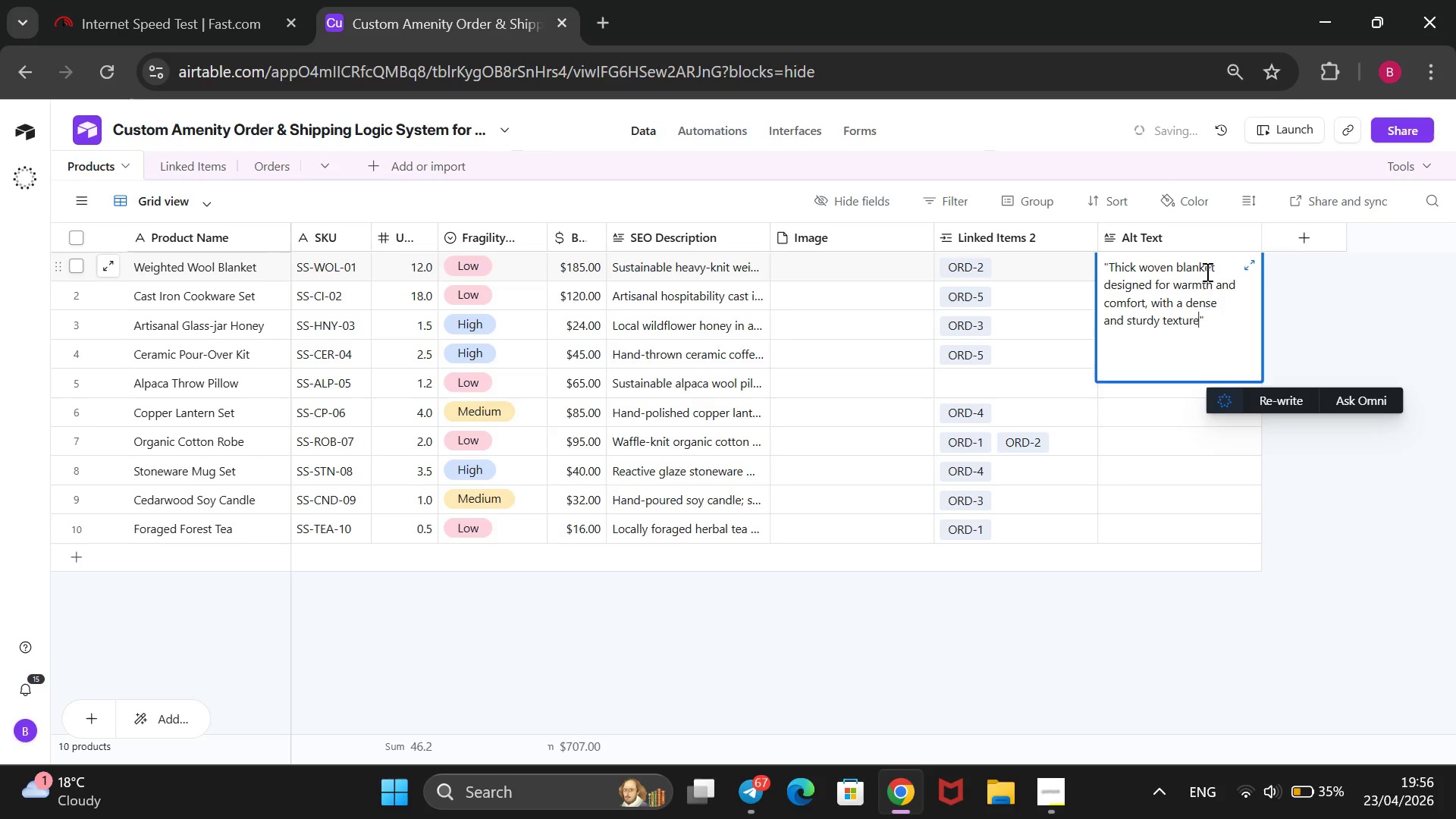 
key(ArrowDown)
 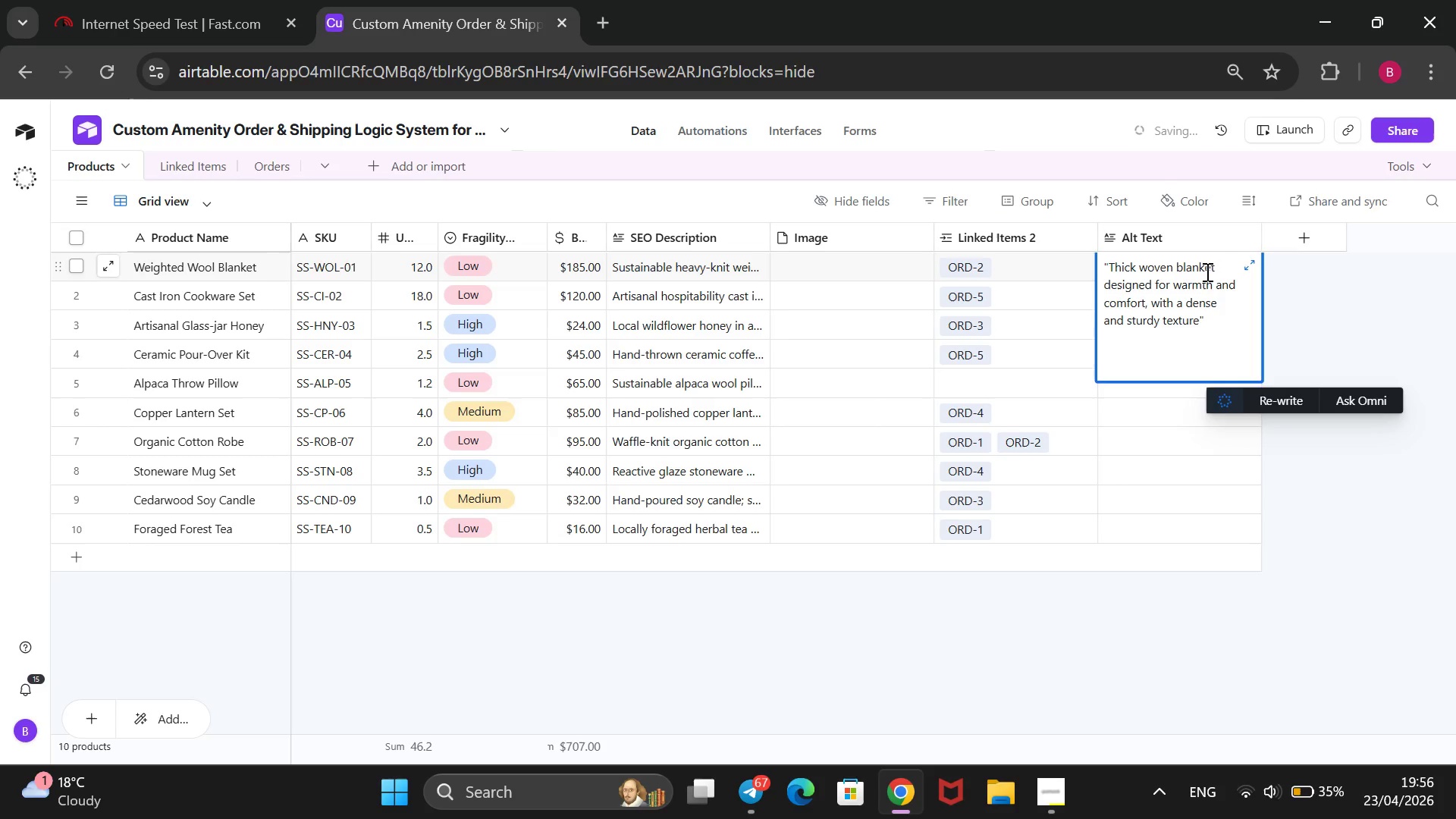 
key(ArrowDown)
 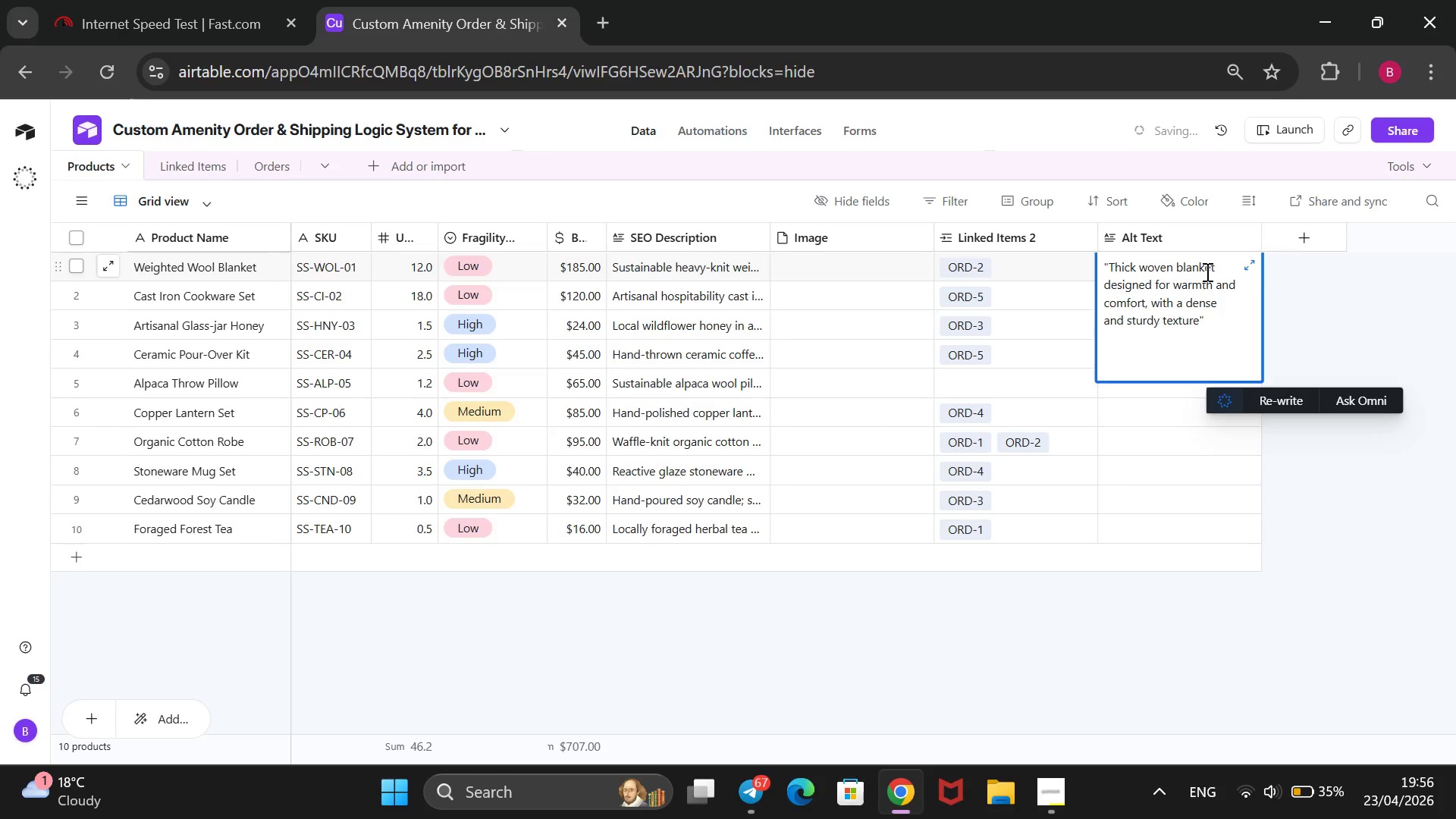 
key(ArrowDown)
 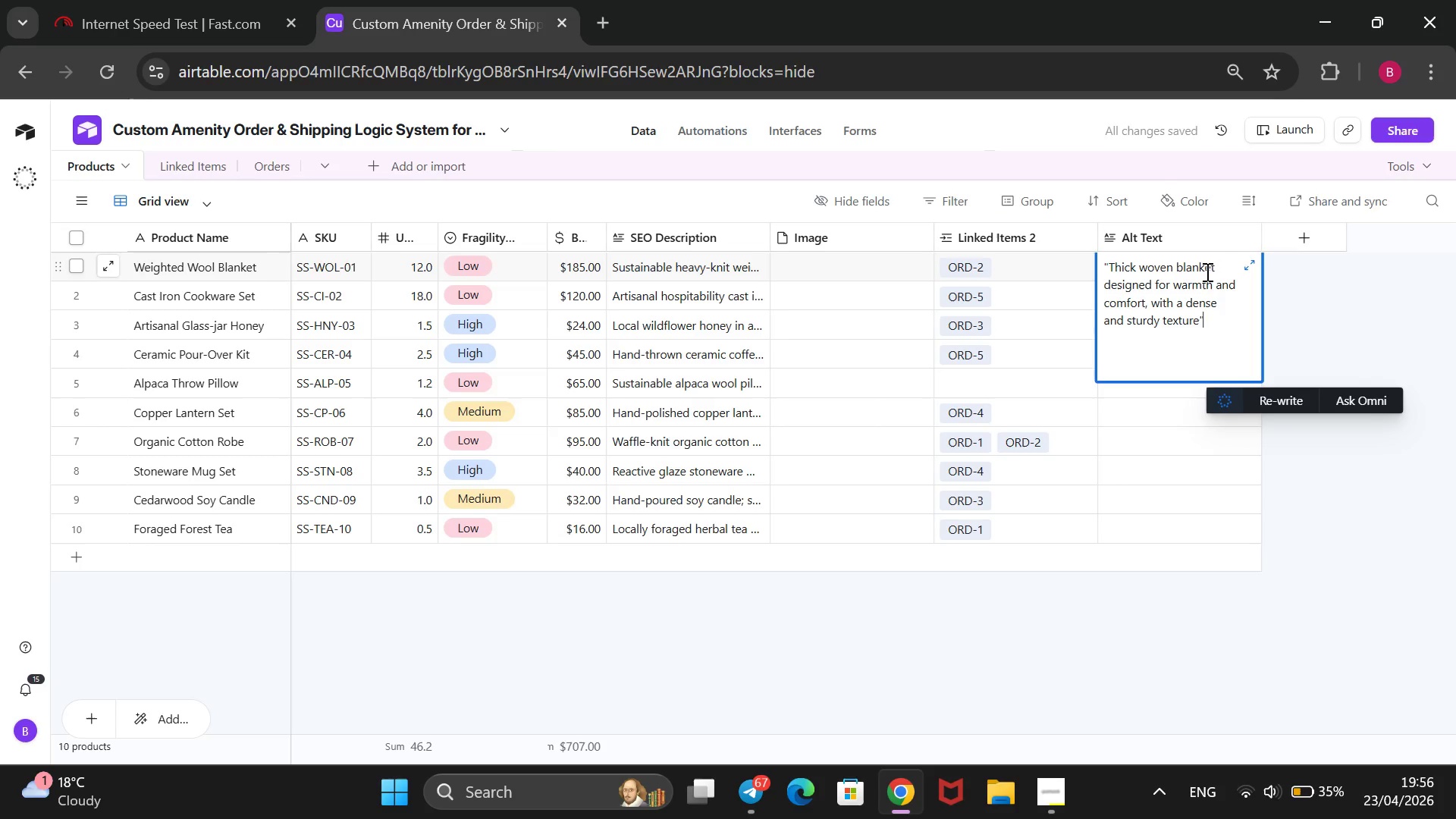 
key(Enter)
 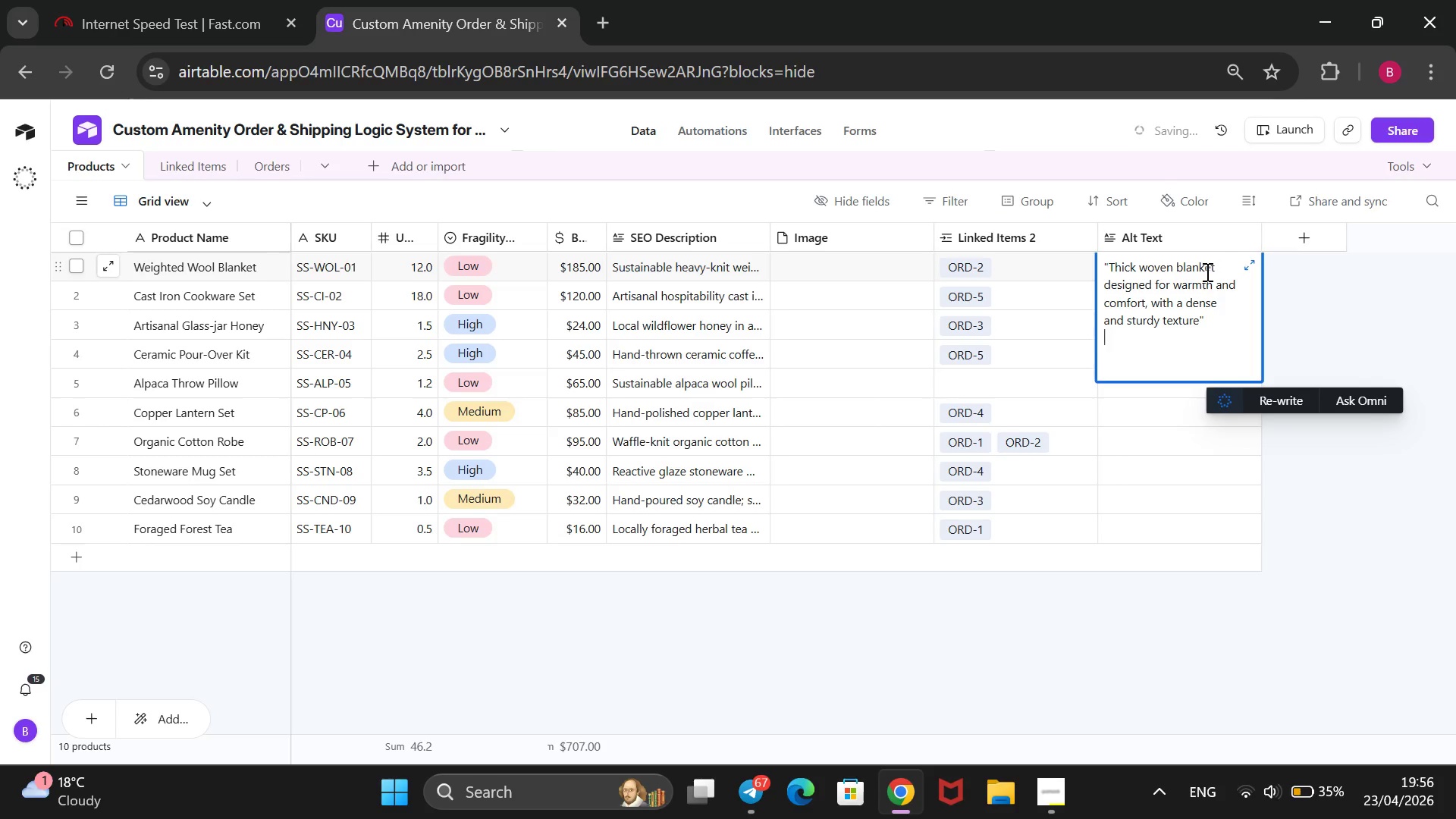 
key(Backspace)
 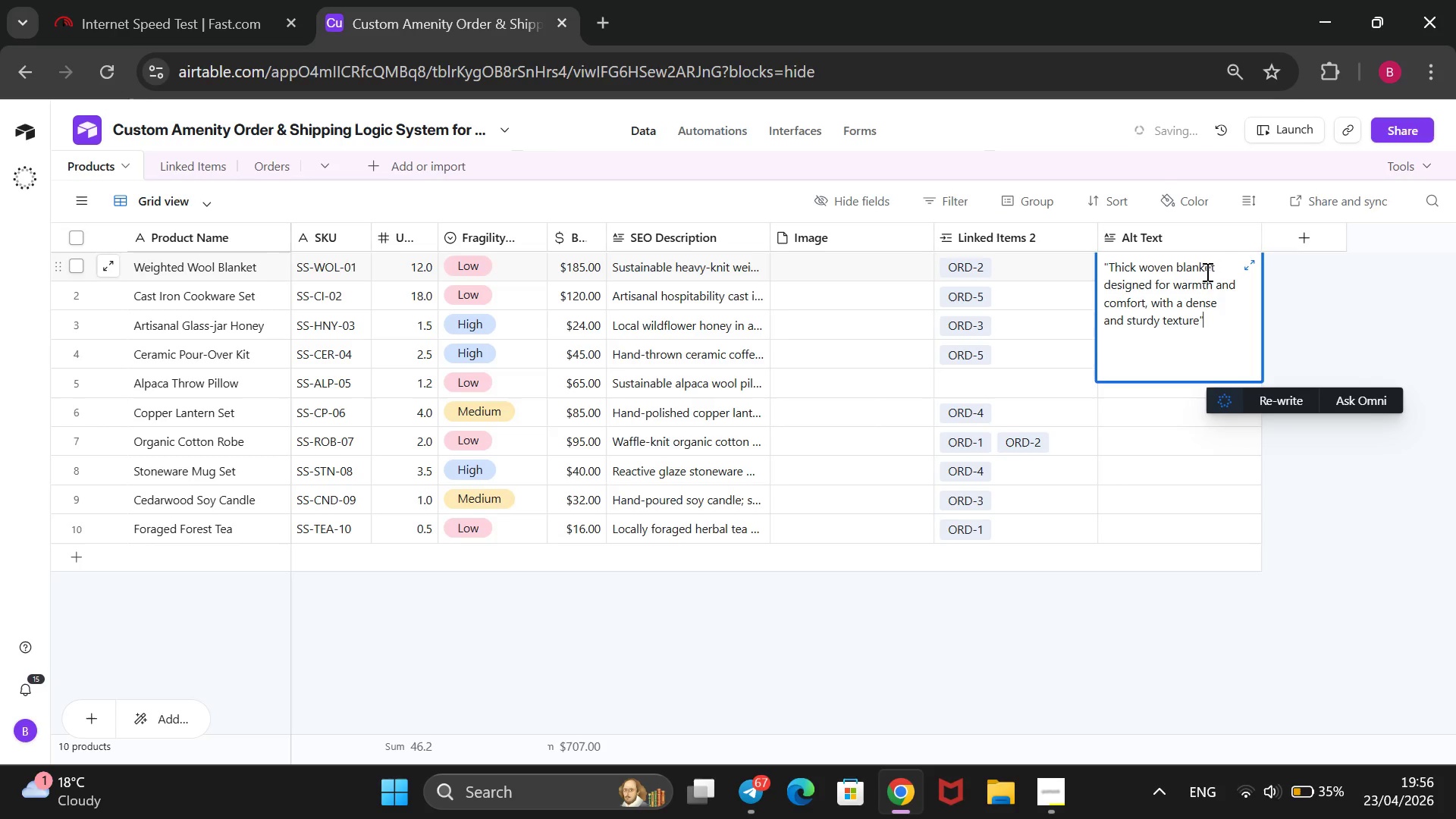 
key(ArrowLeft)
 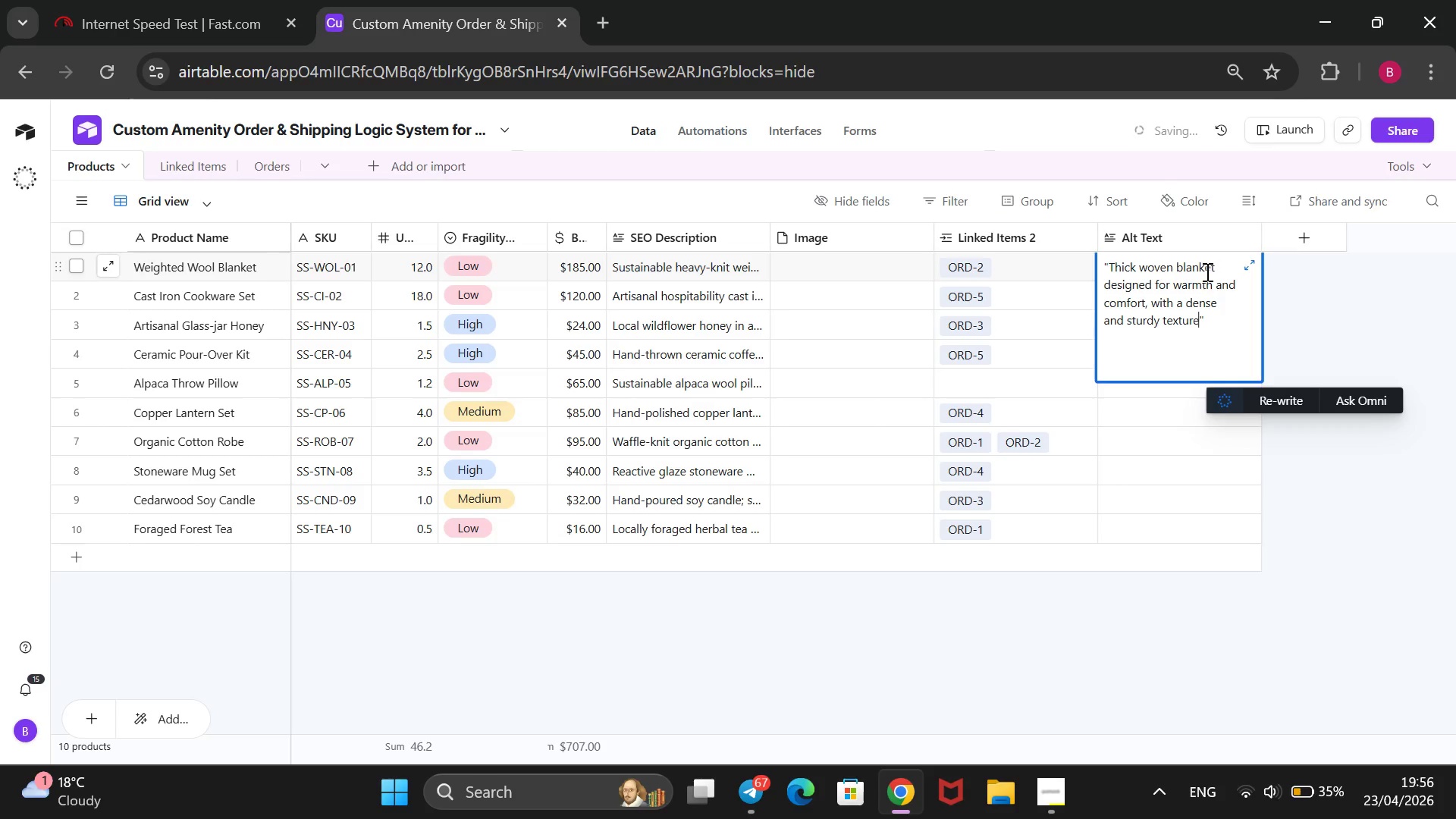 
key(Period)
 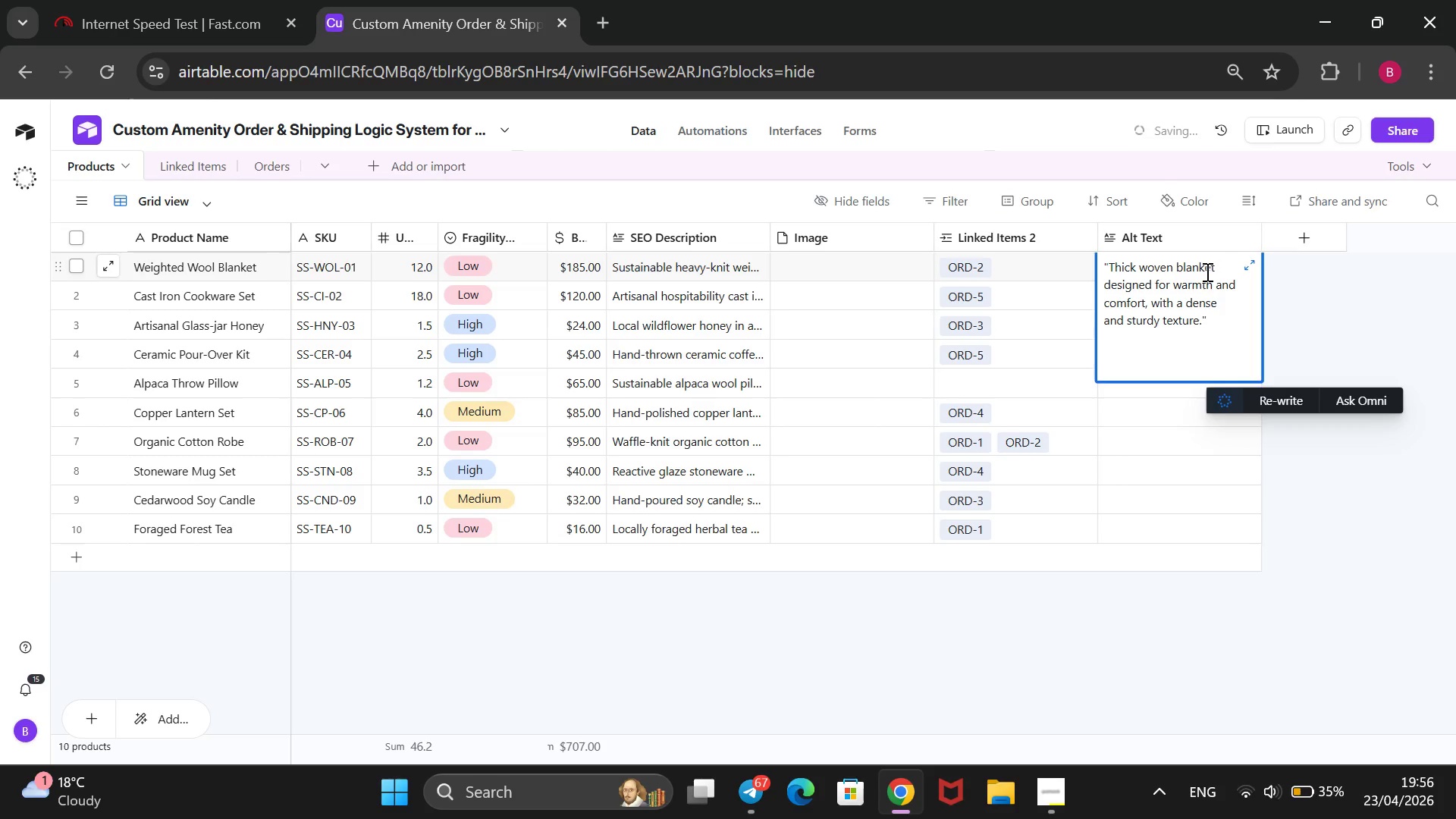 
key(Enter)
 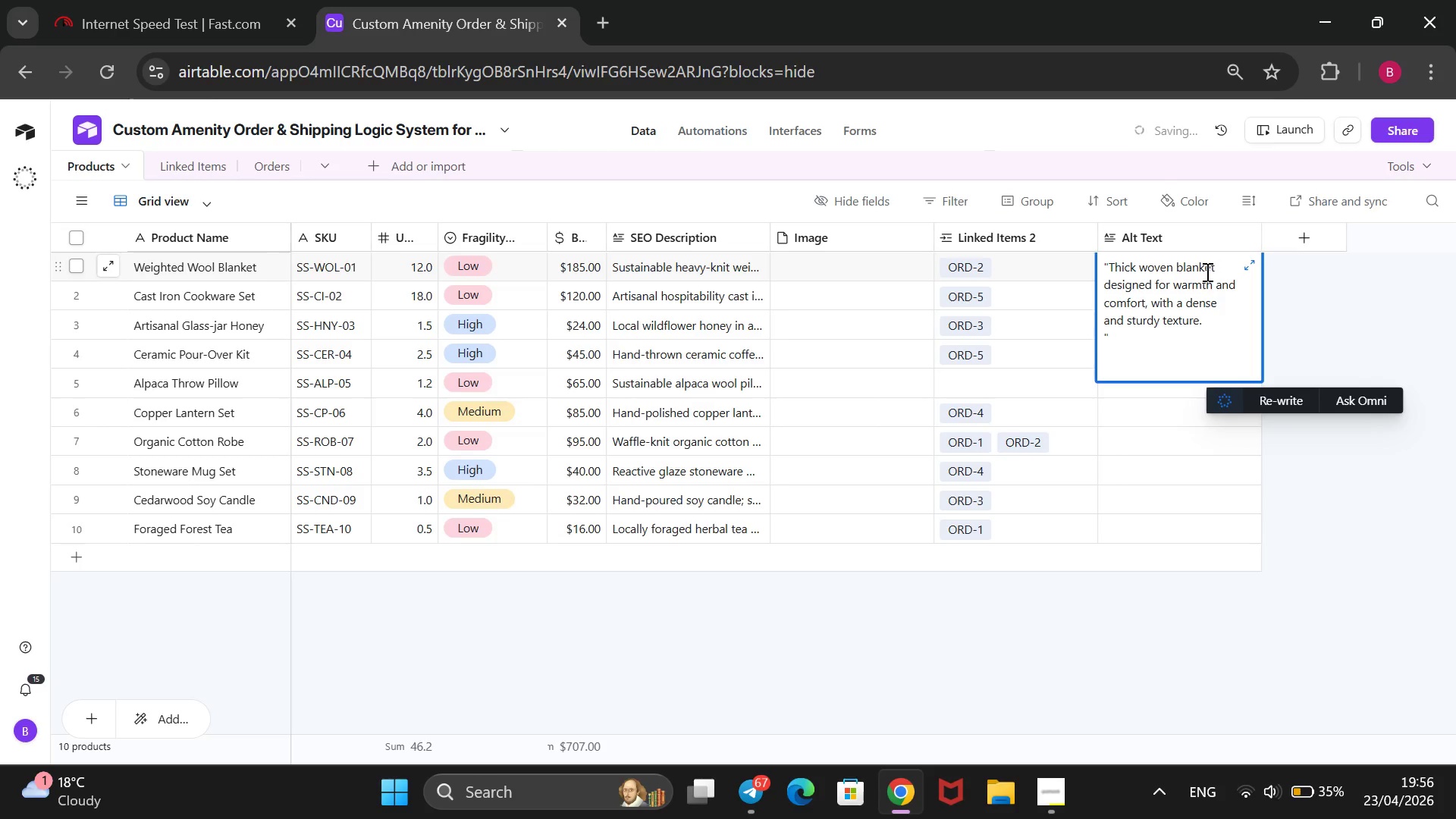 
key(Backspace)
 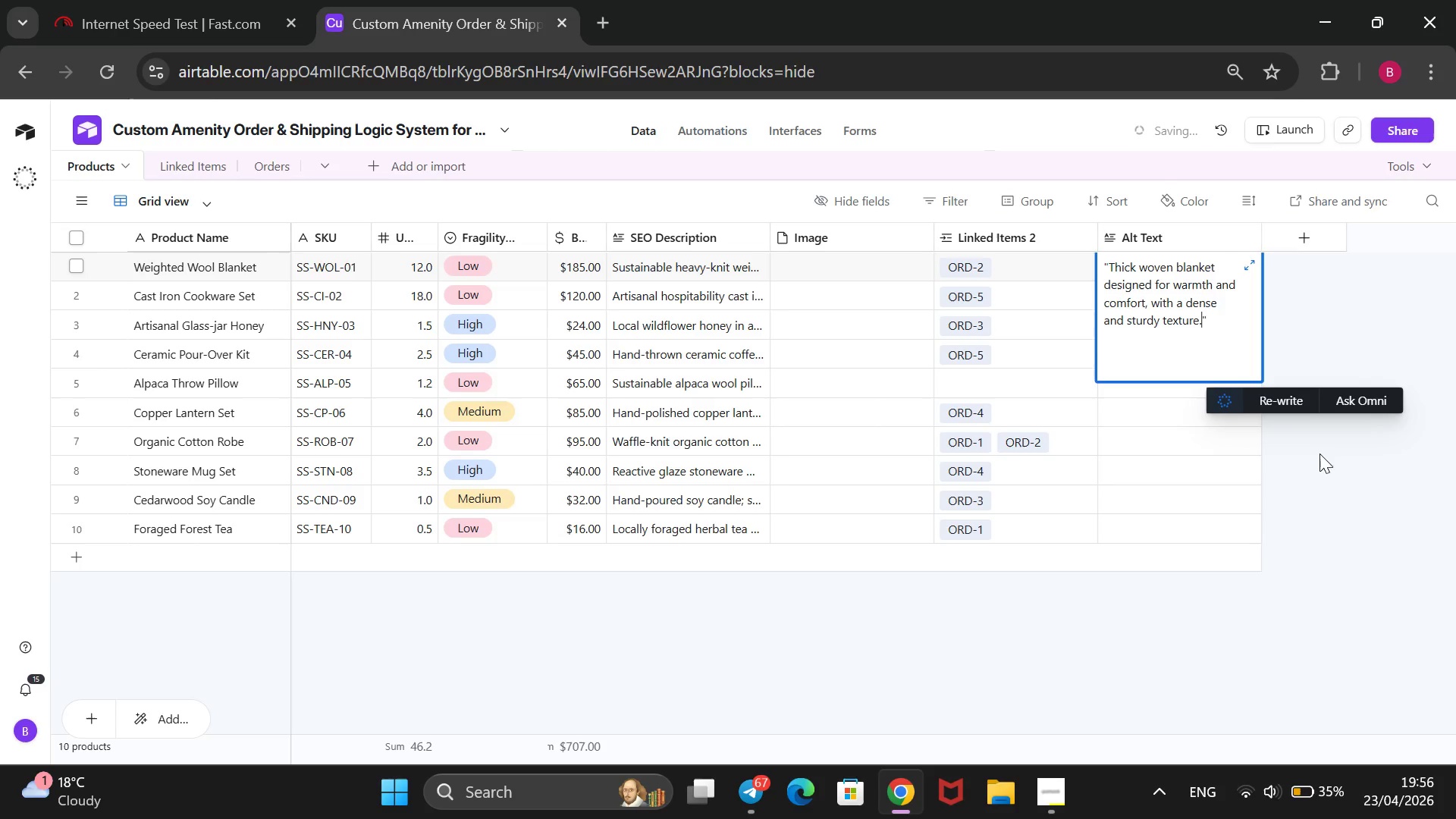 
left_click([1320, 459])
 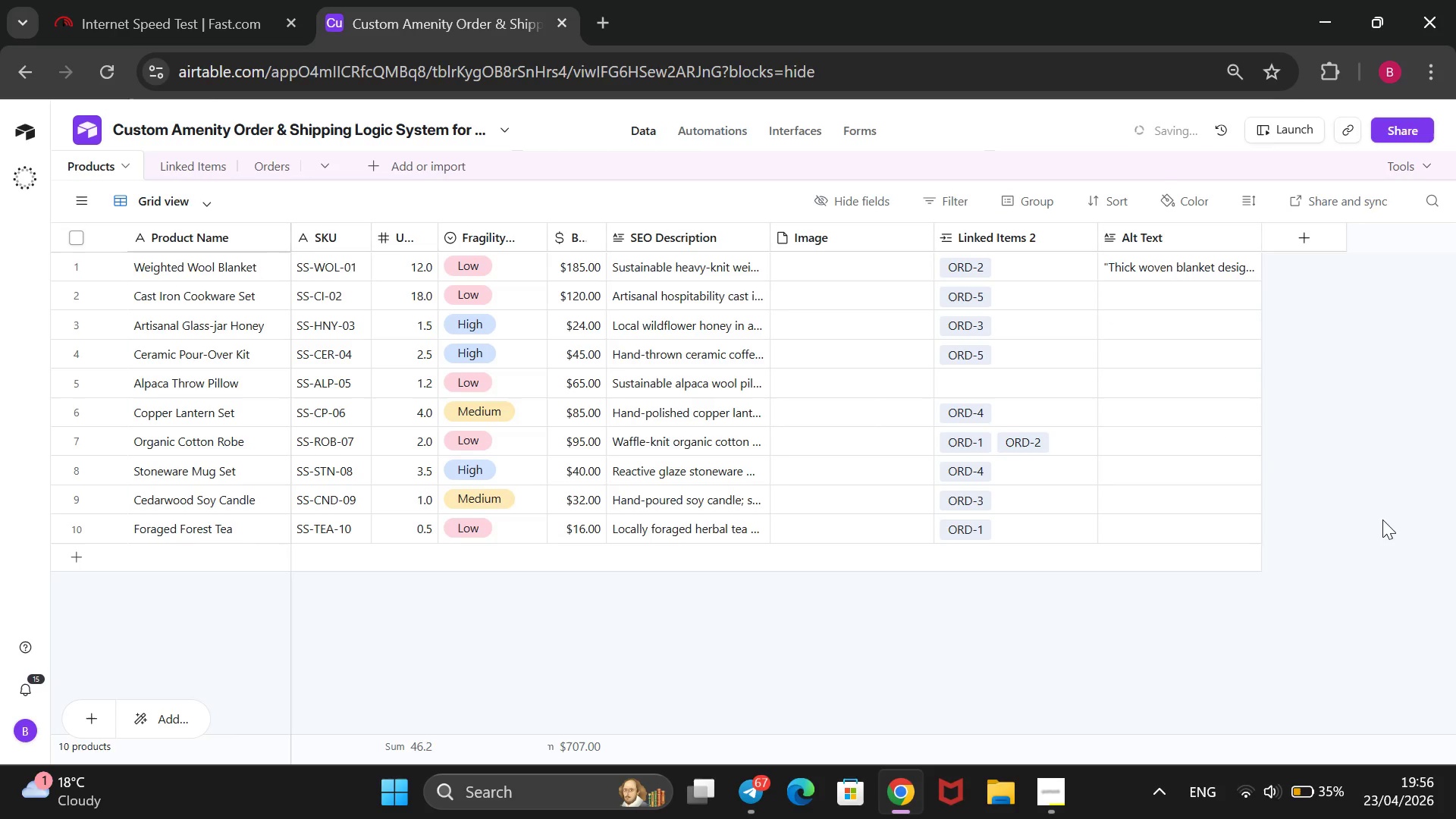 
left_click([1139, 296])
 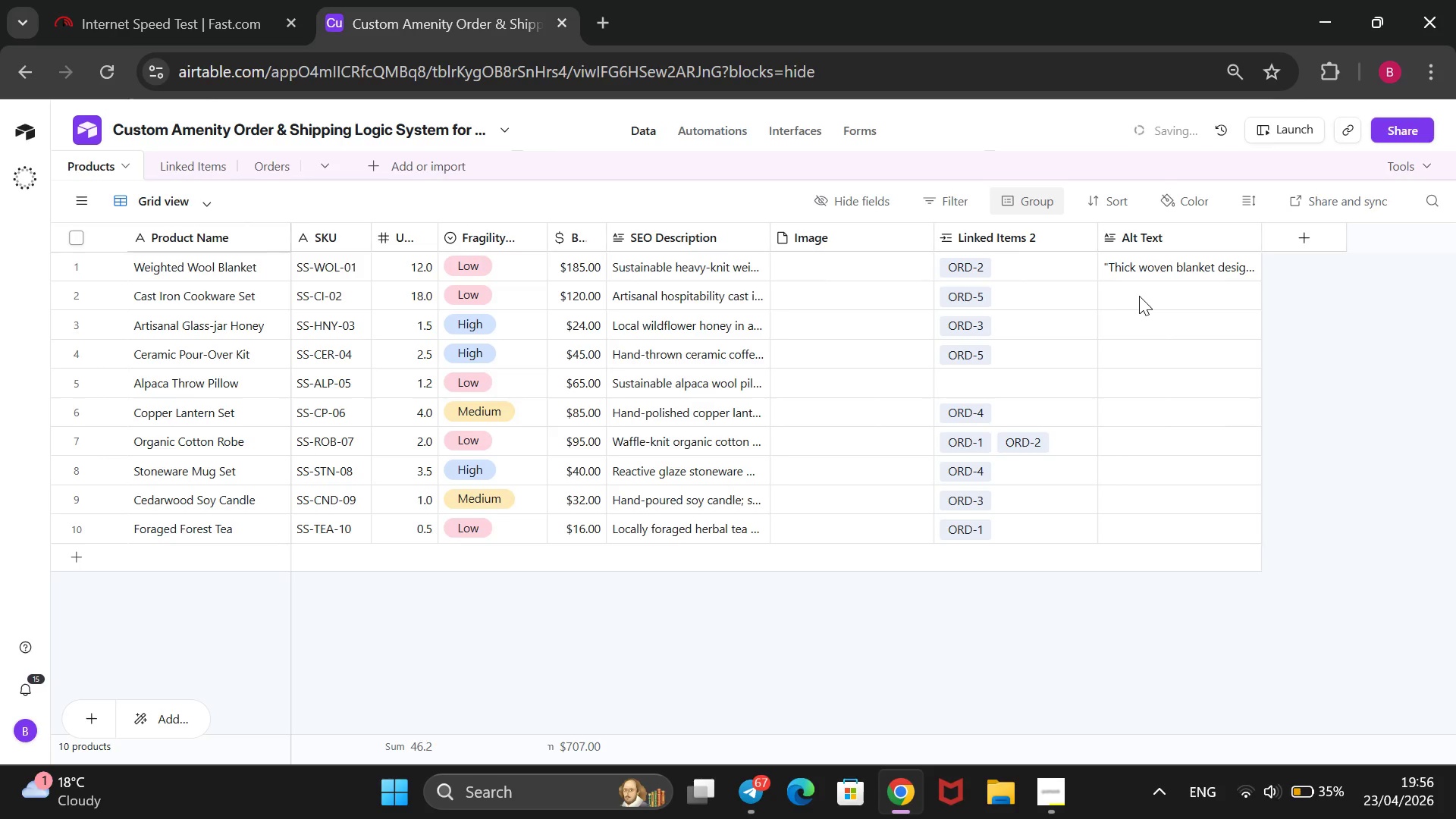 
wait(11.8)
 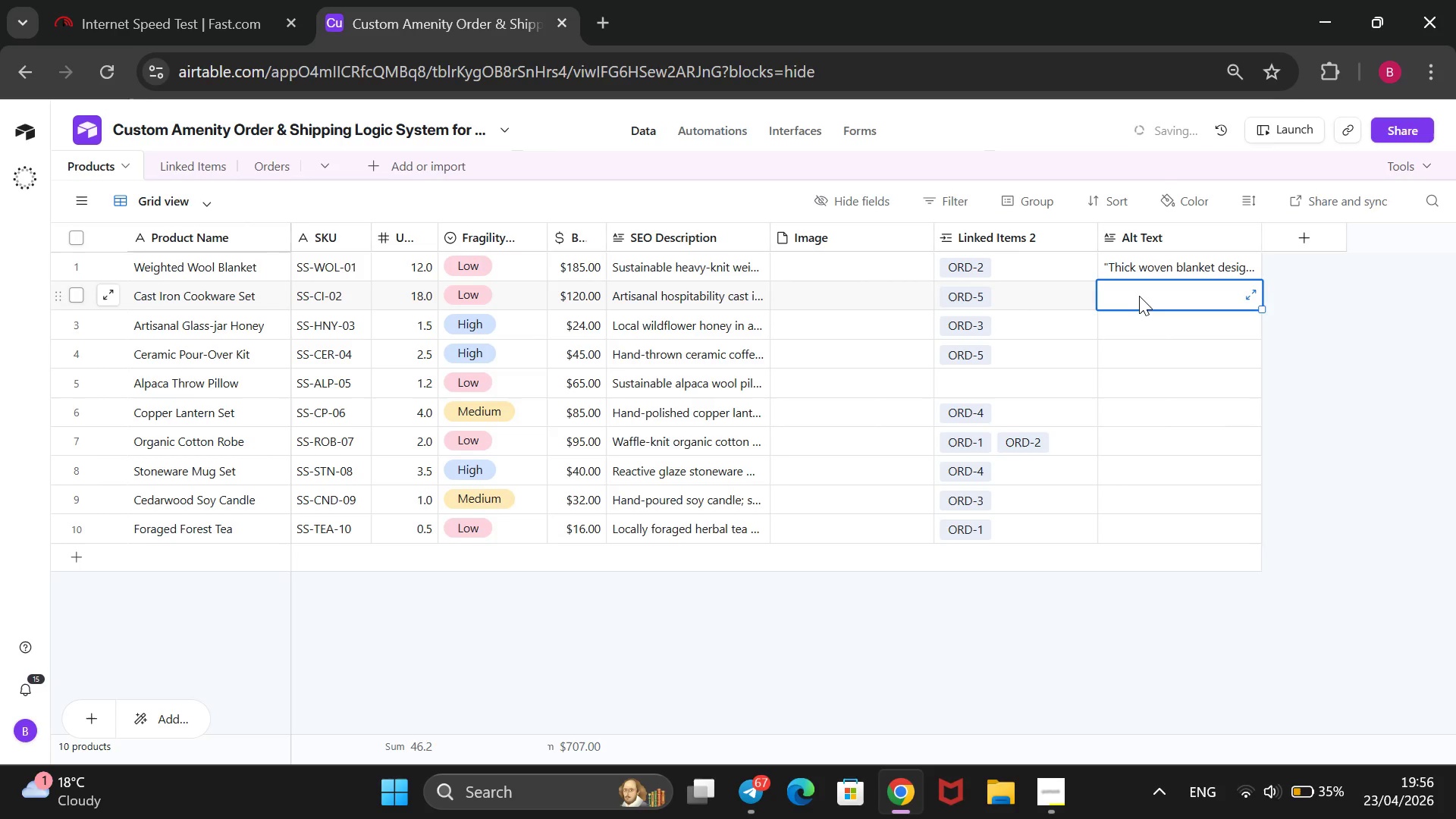 
type(@@)
 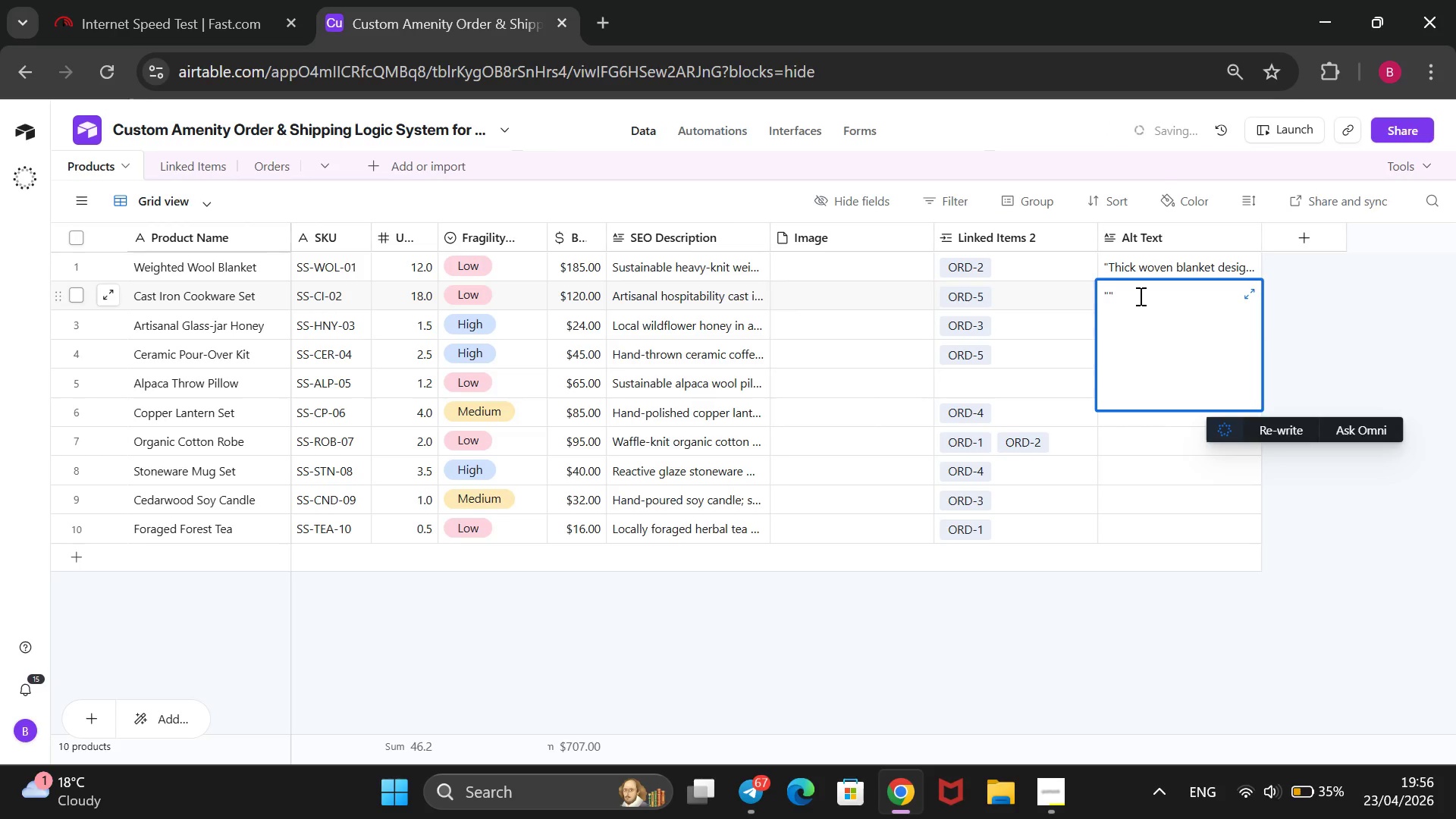 
key(ArrowLeft)
 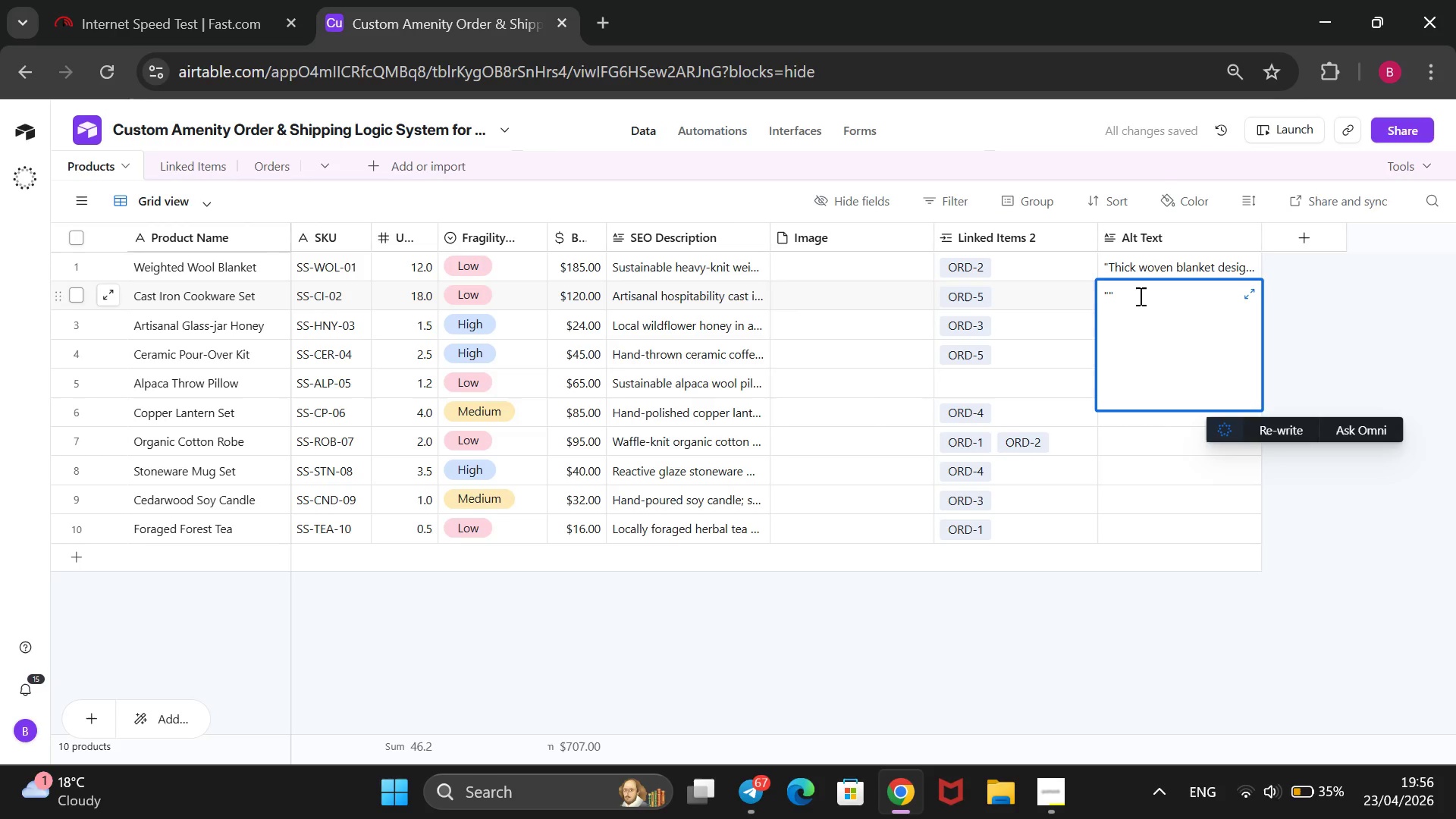 
type(Heavy-duty cast iron pots and pans built for long-lasting kitchen )
 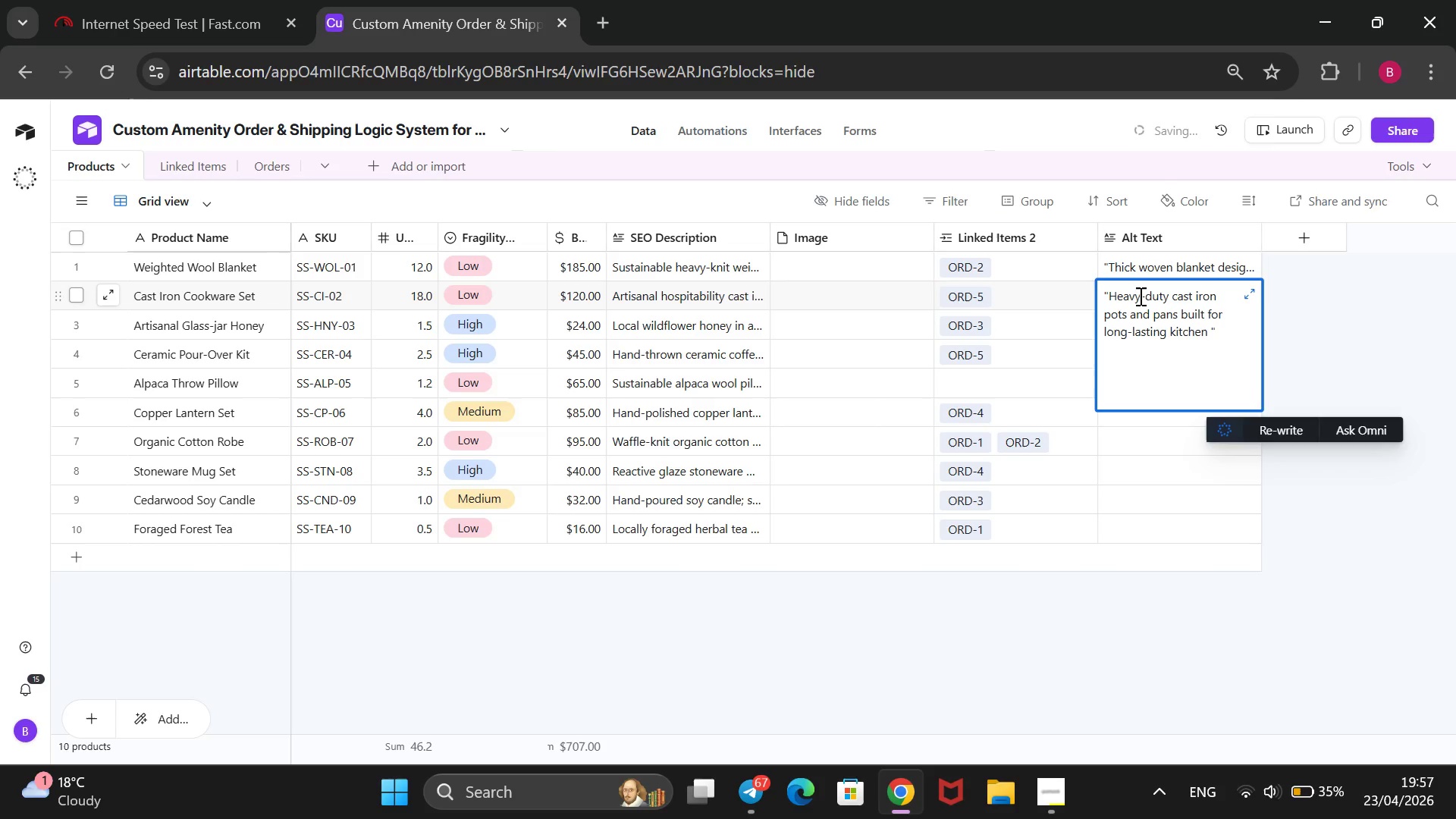 
wait(8.75)
 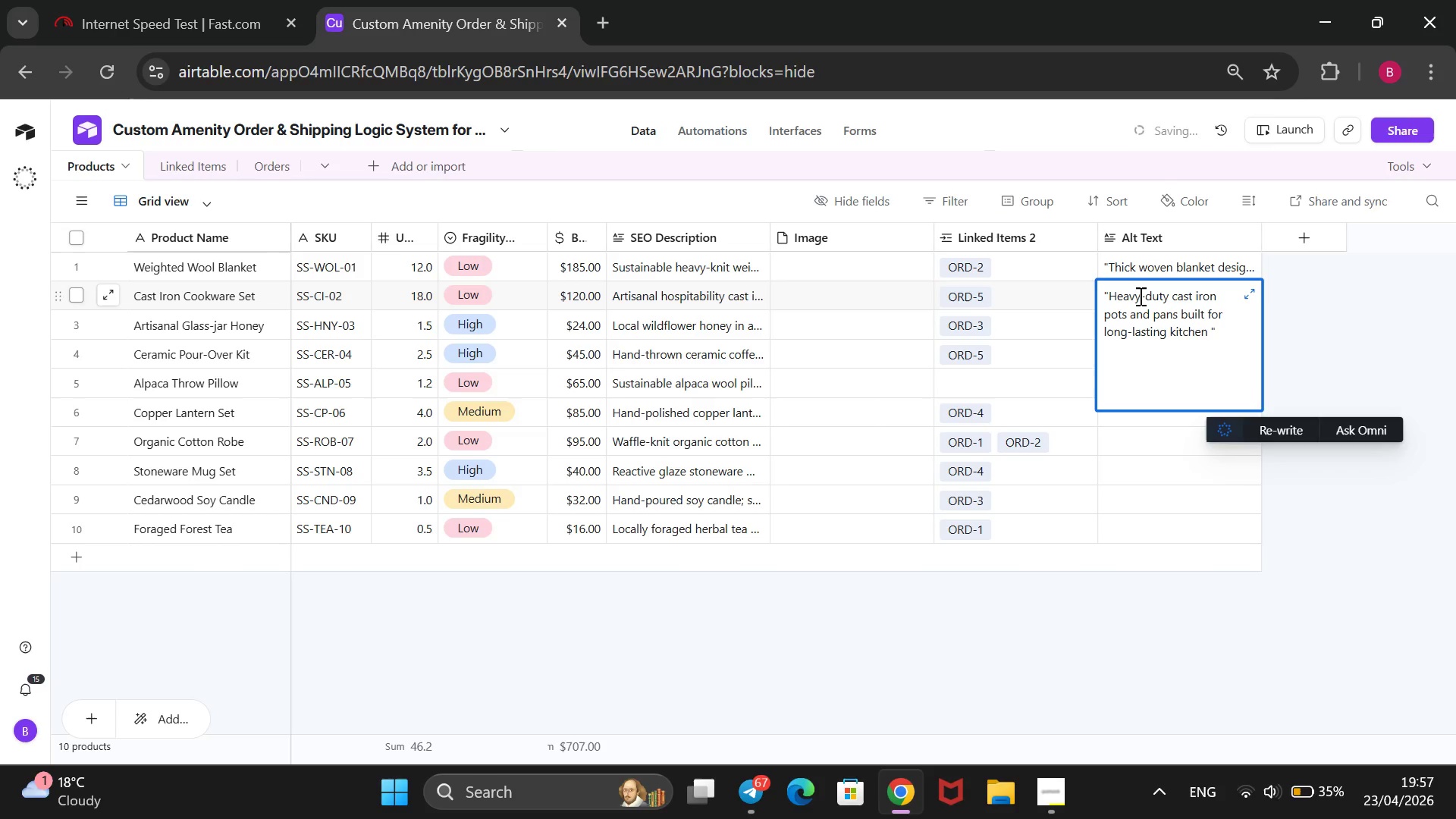 
type(use and event heat retention.)
 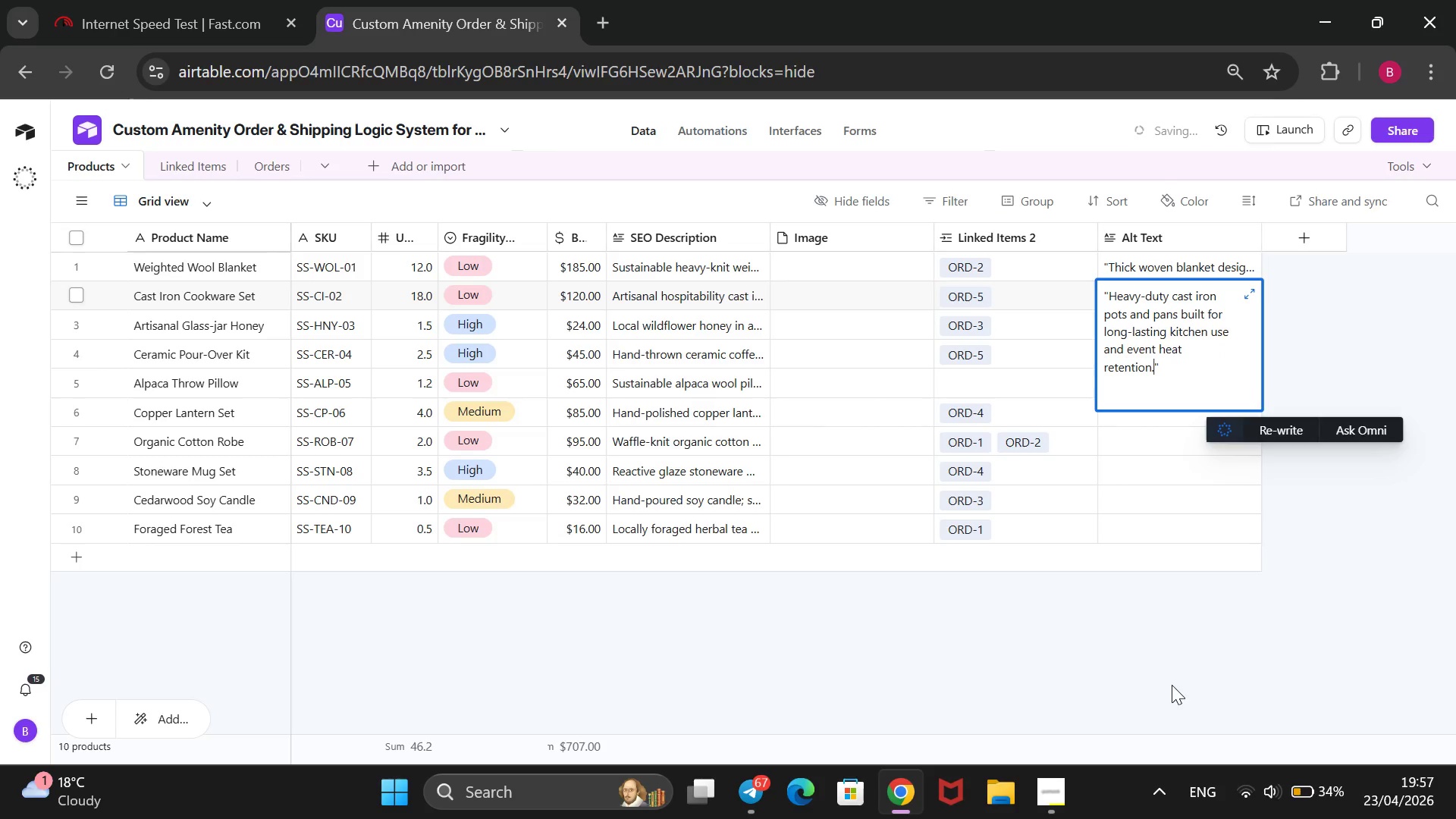 
left_click([1172, 685])
 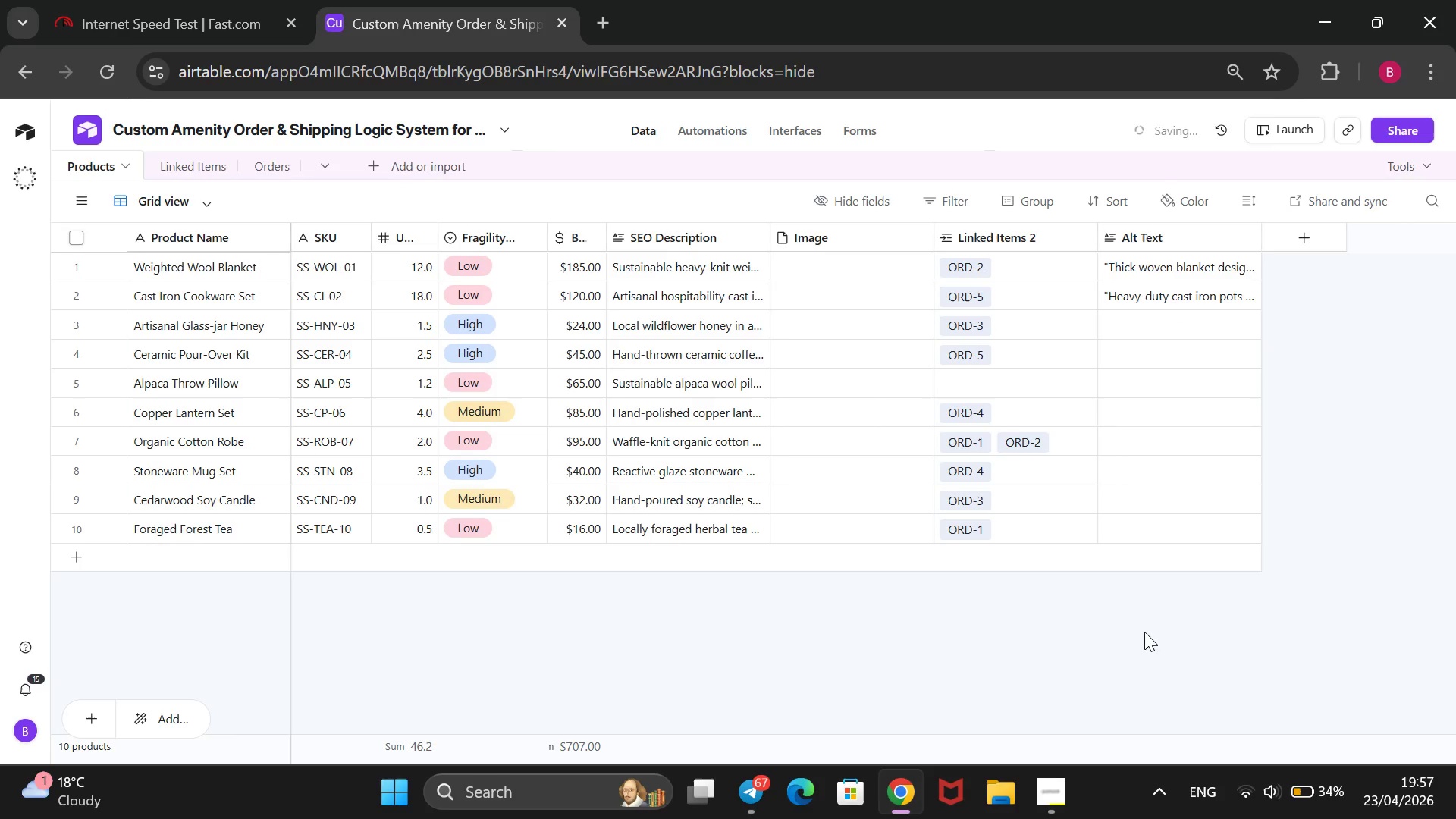 
wait(5.52)
 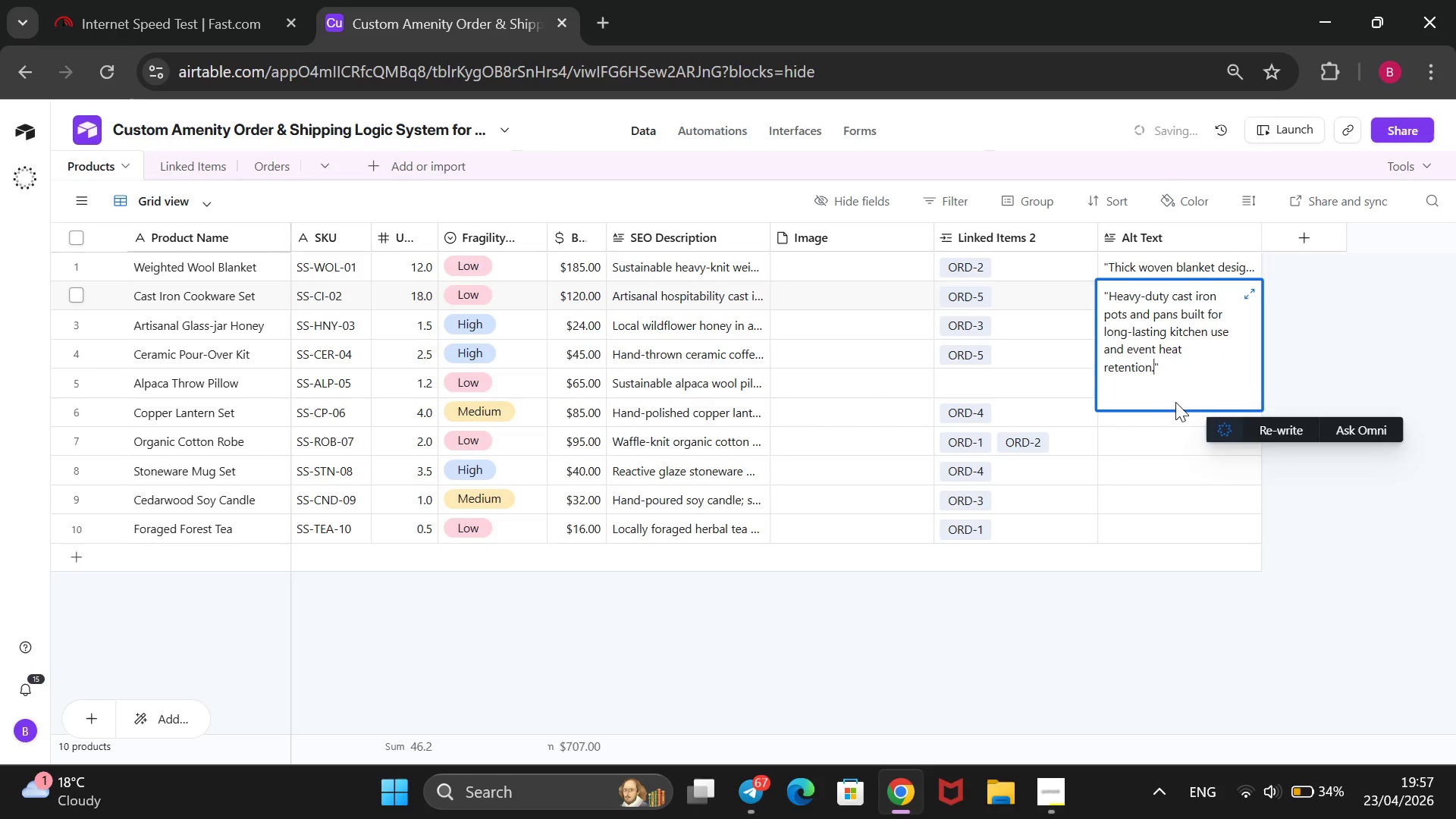 
left_click([1200, 322])
 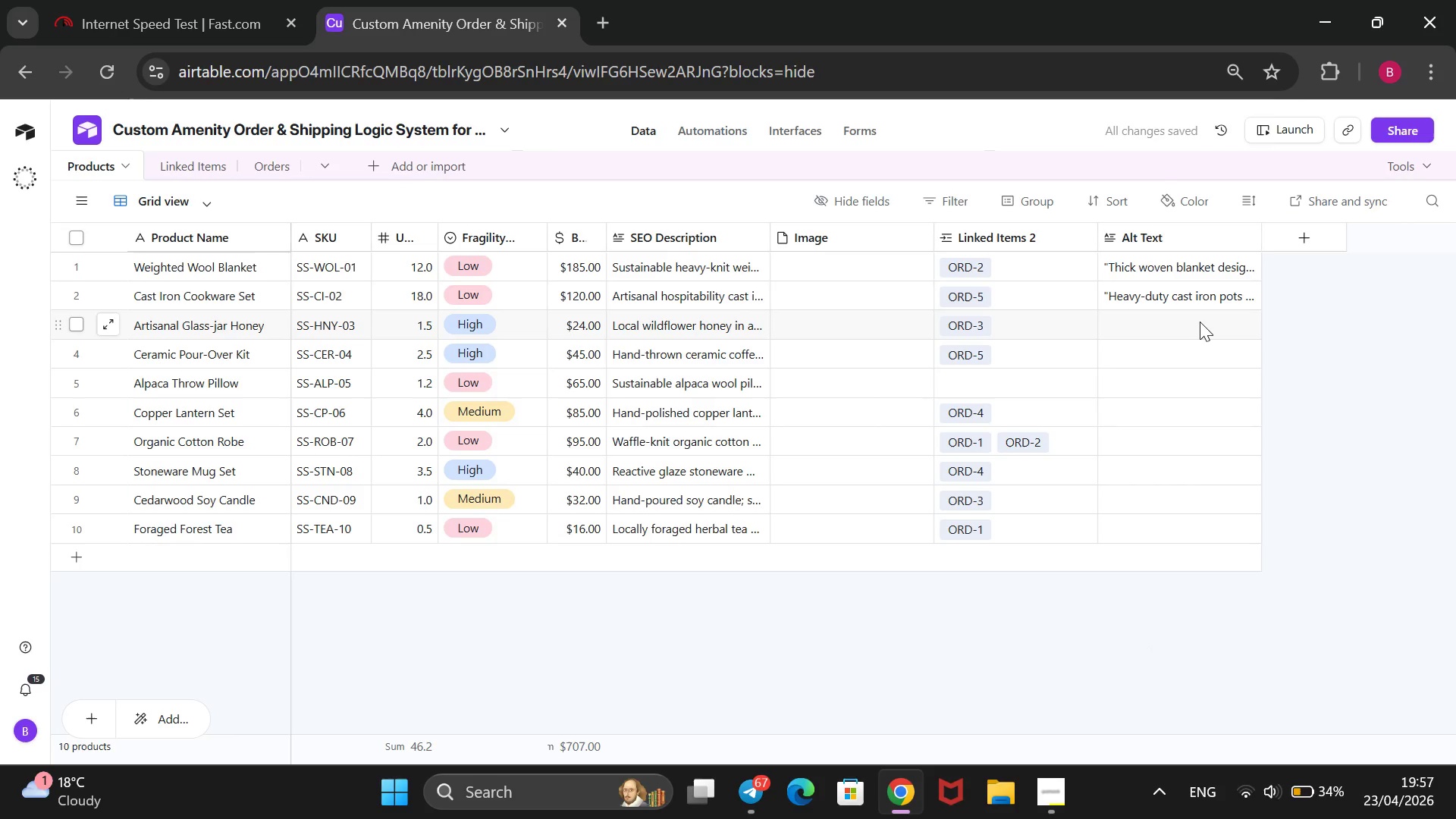 
key(Shift+2)
 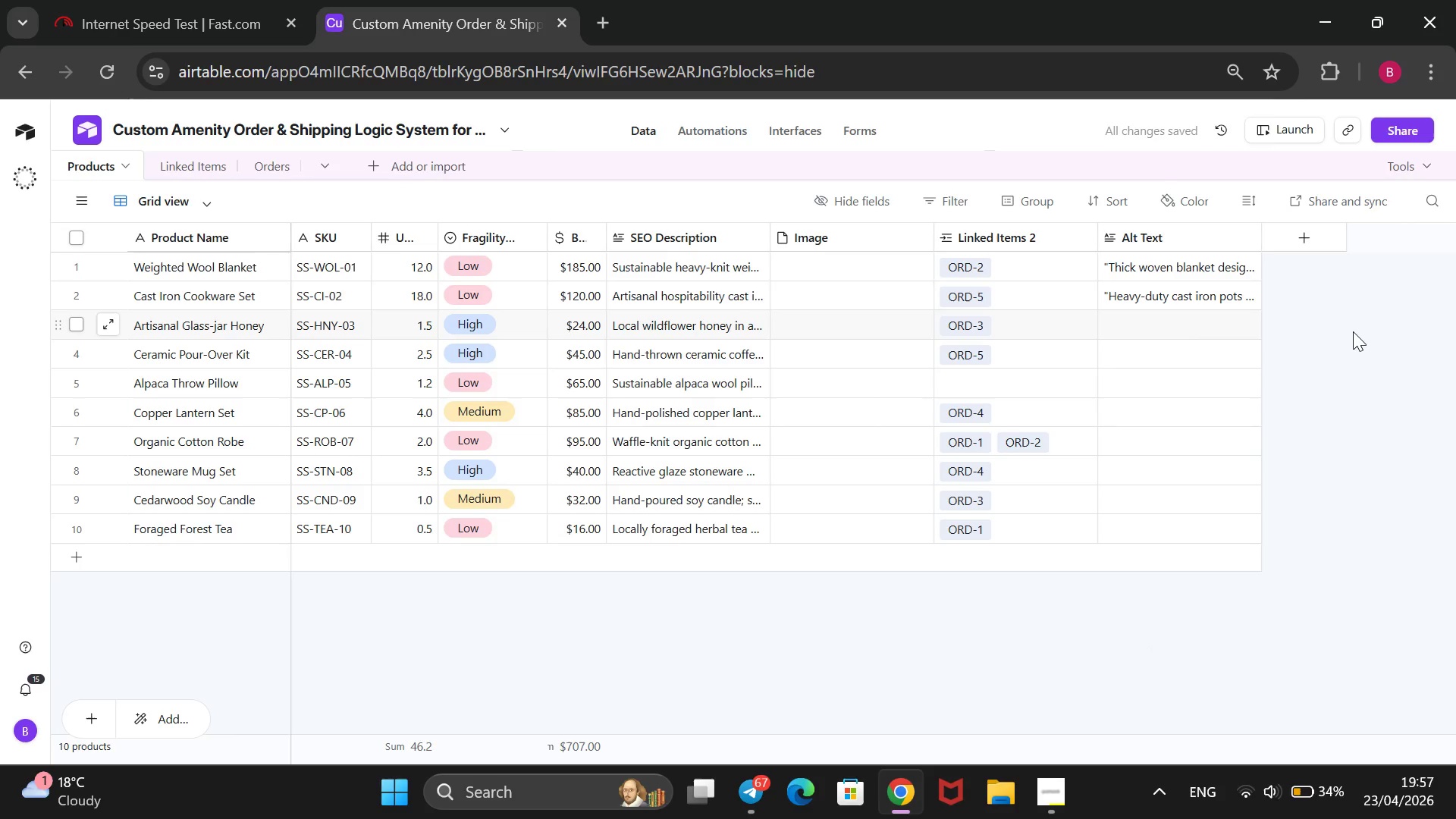 
wait(5.16)
 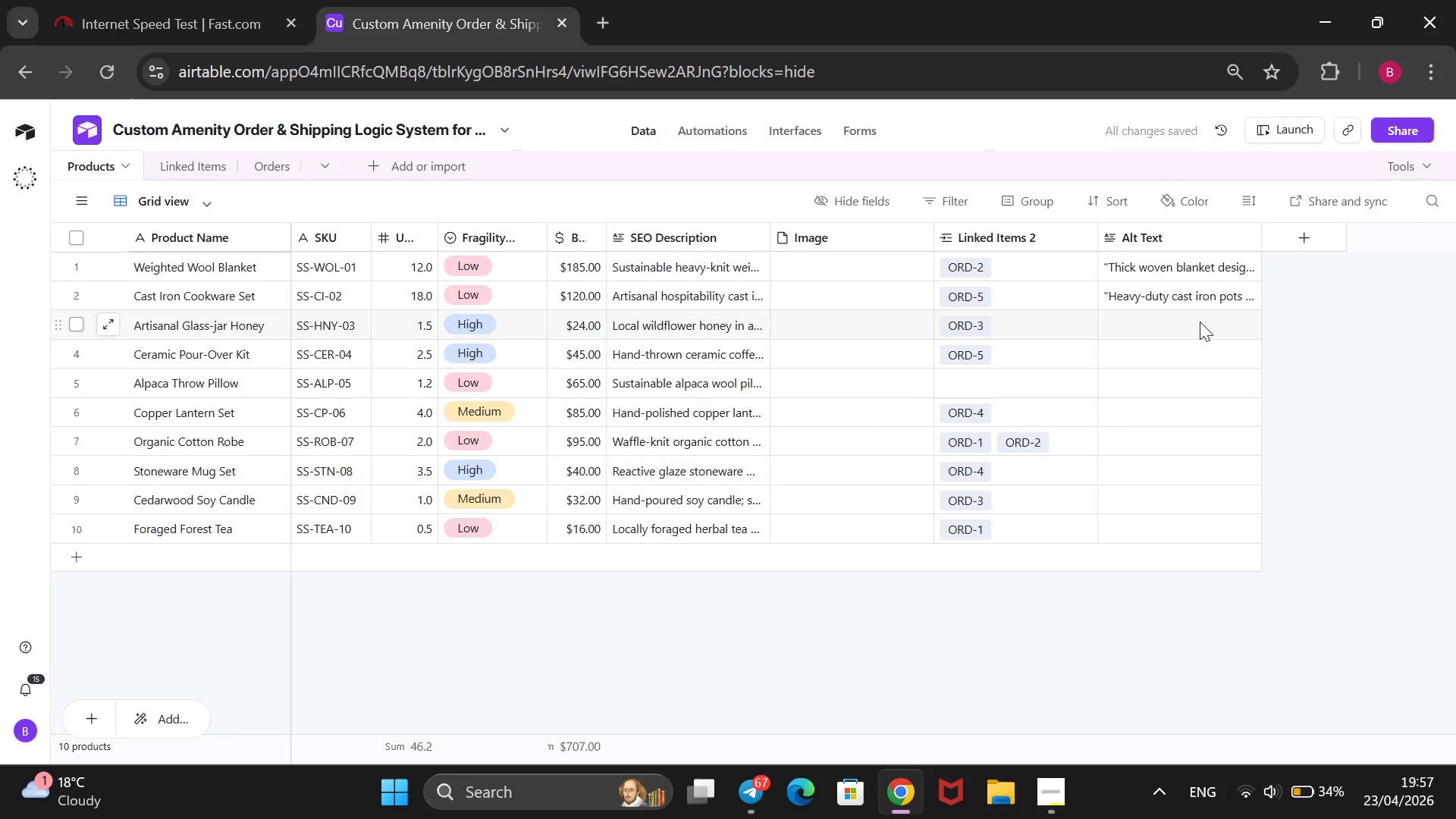 
left_click([1116, 326])
 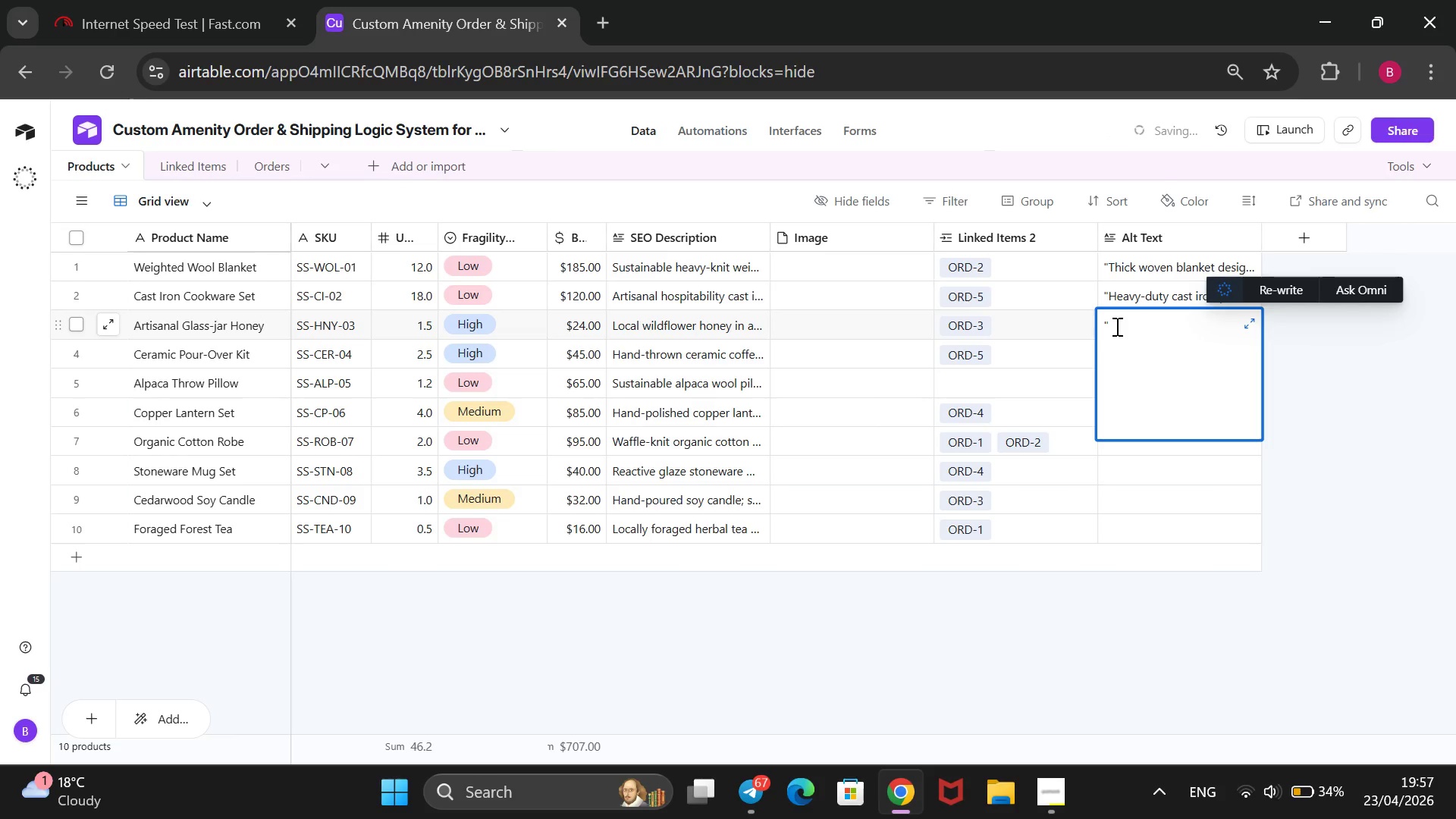 
key(Shift+2)
 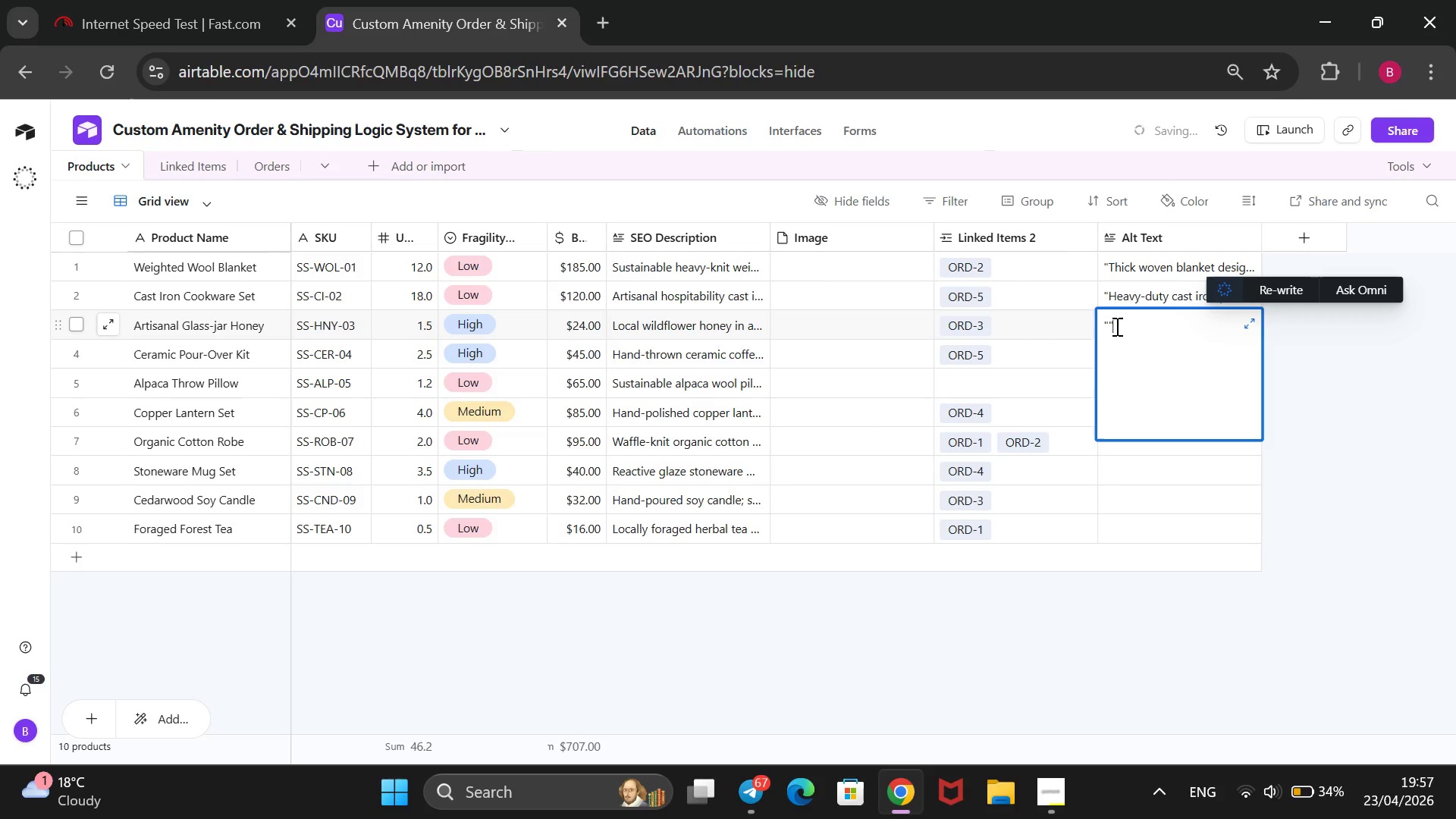 
key(ArrowLeft)
 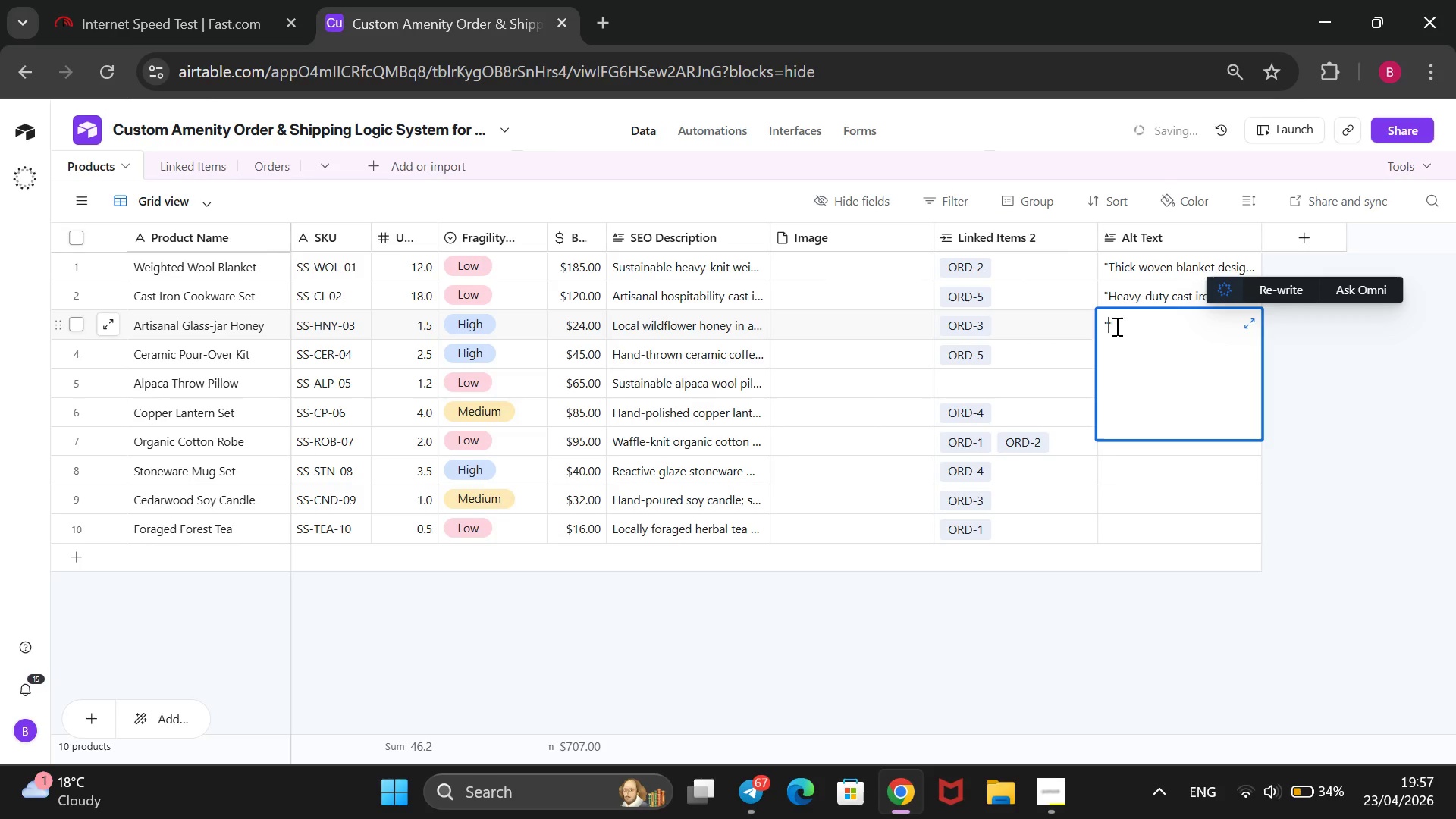 
type(Golden honey stored in a delicate glass jar, highlighting its natural )
 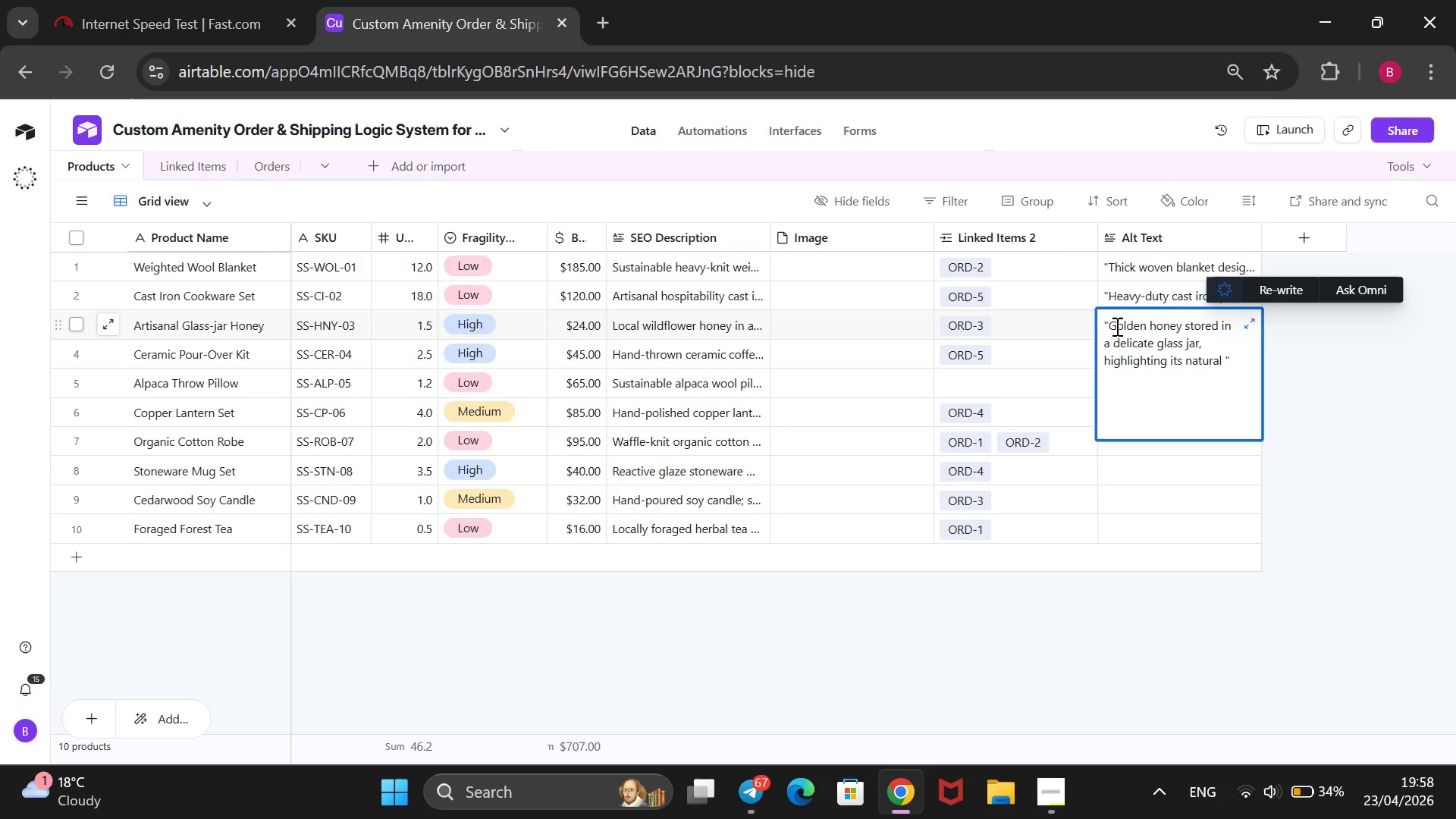 
wait(20.7)
 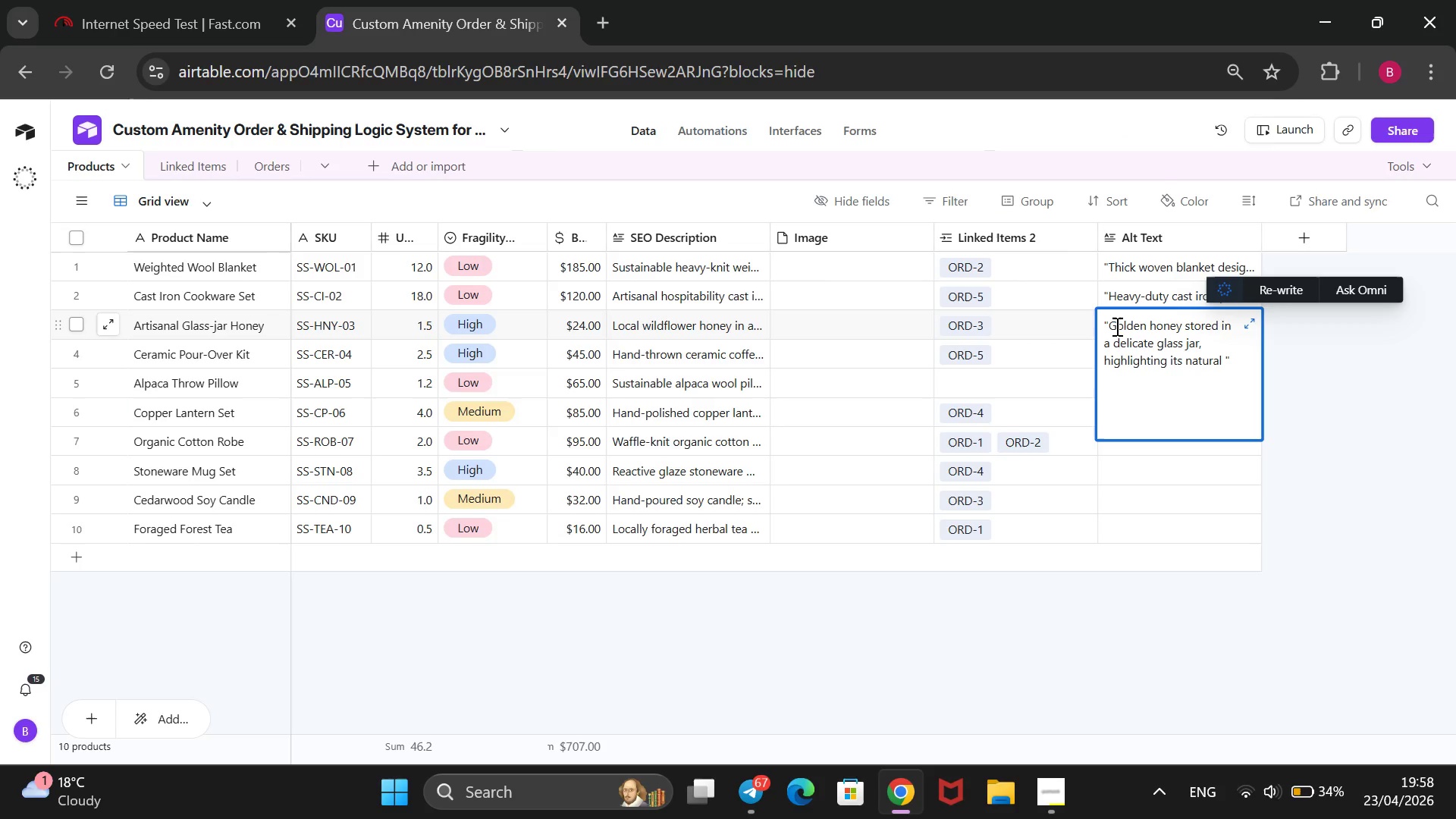 
type(and j)
key(Backspace)
type(handcrafted quality.)
 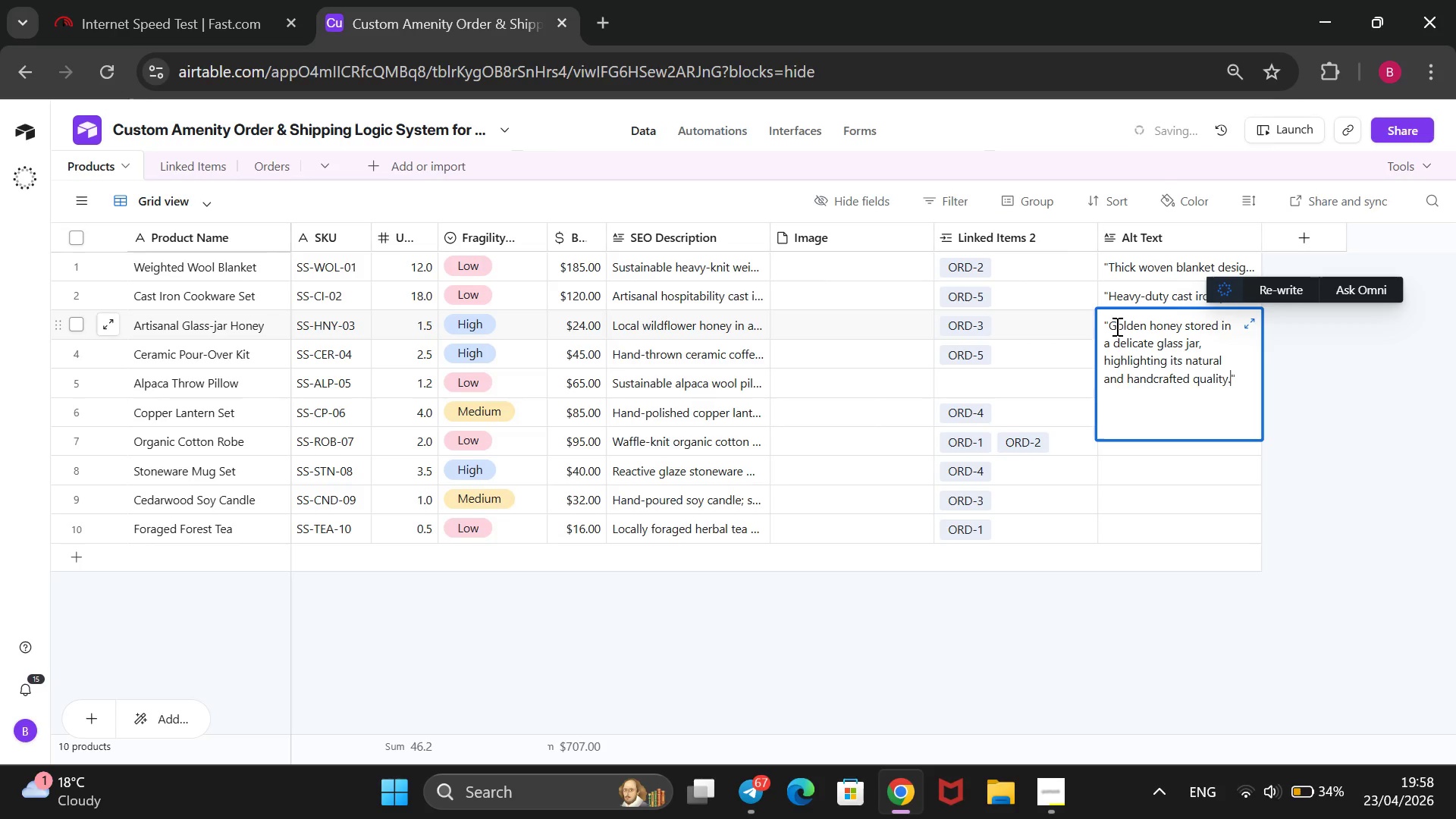 
key(ArrowDown)
 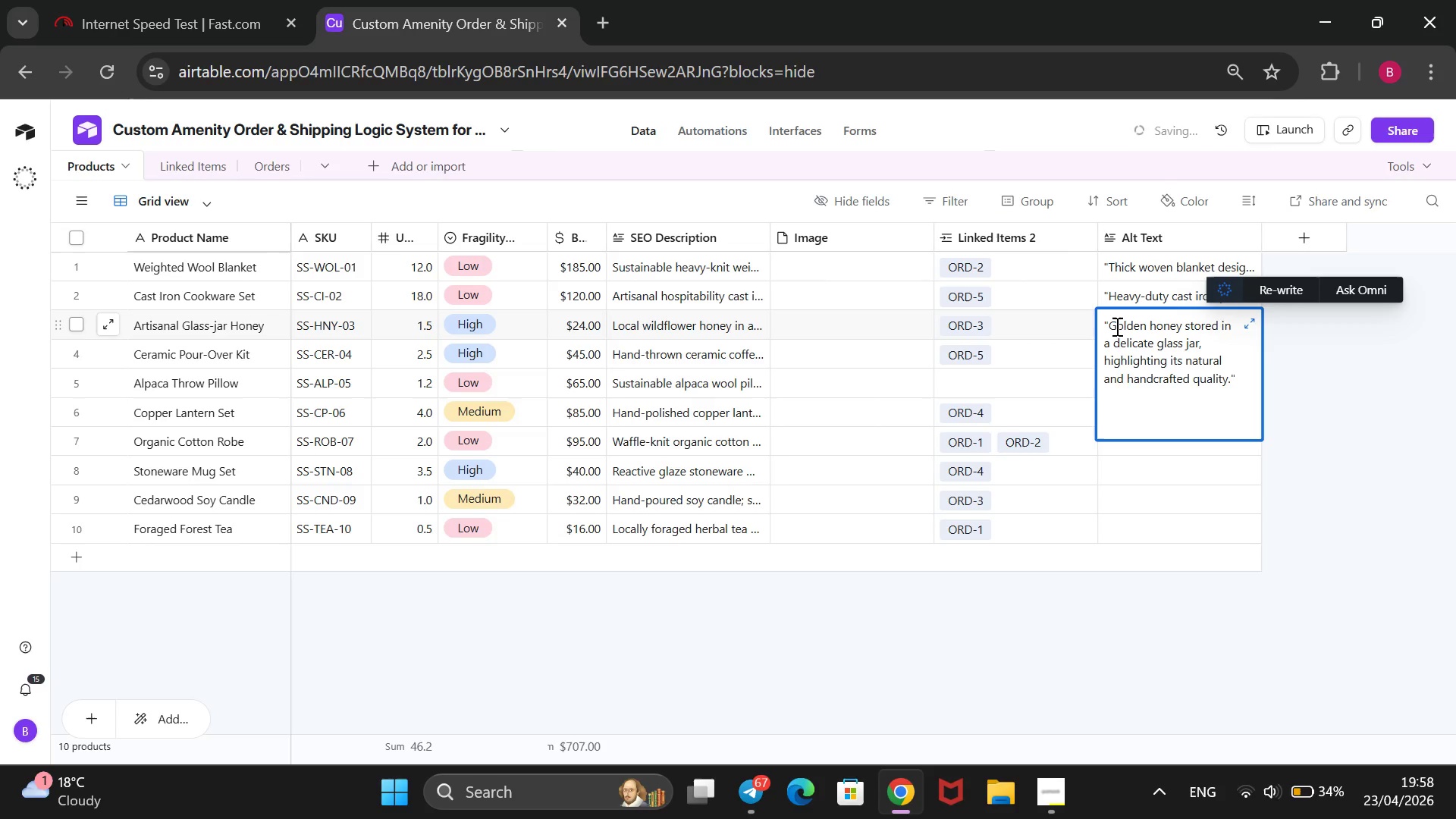 
key(Enter)
 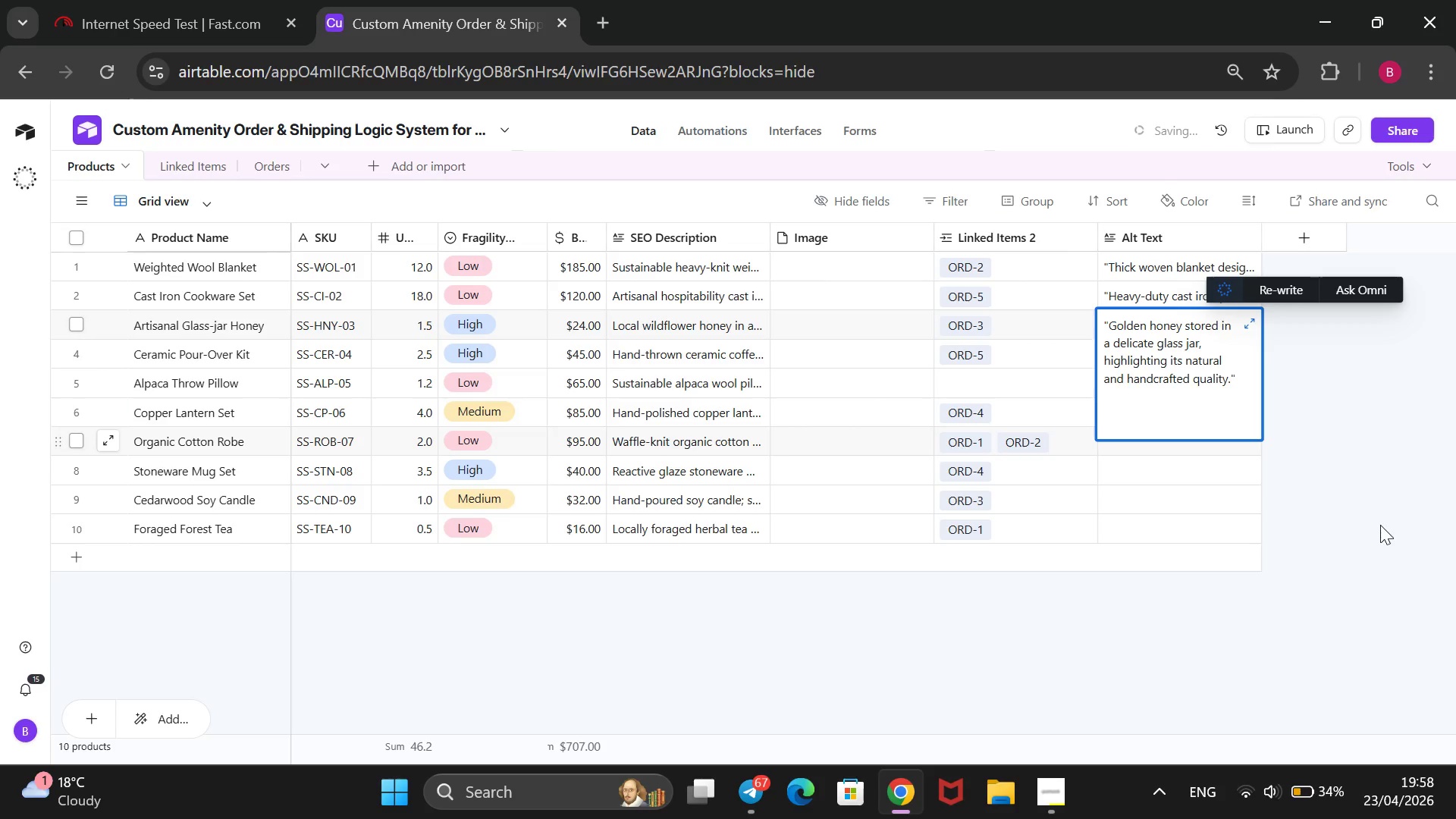 
left_click([1380, 531])
 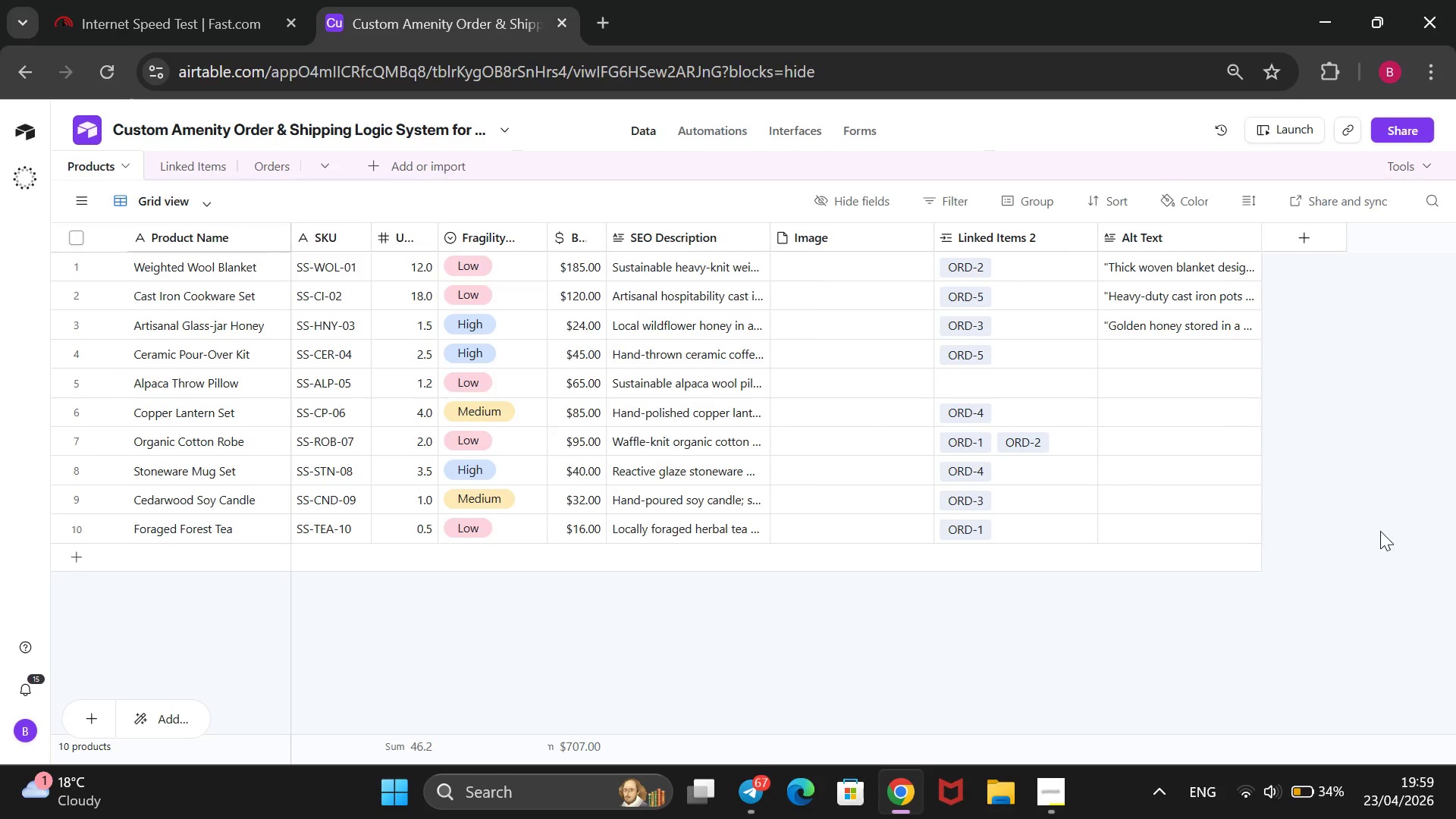 
wait(22.5)
 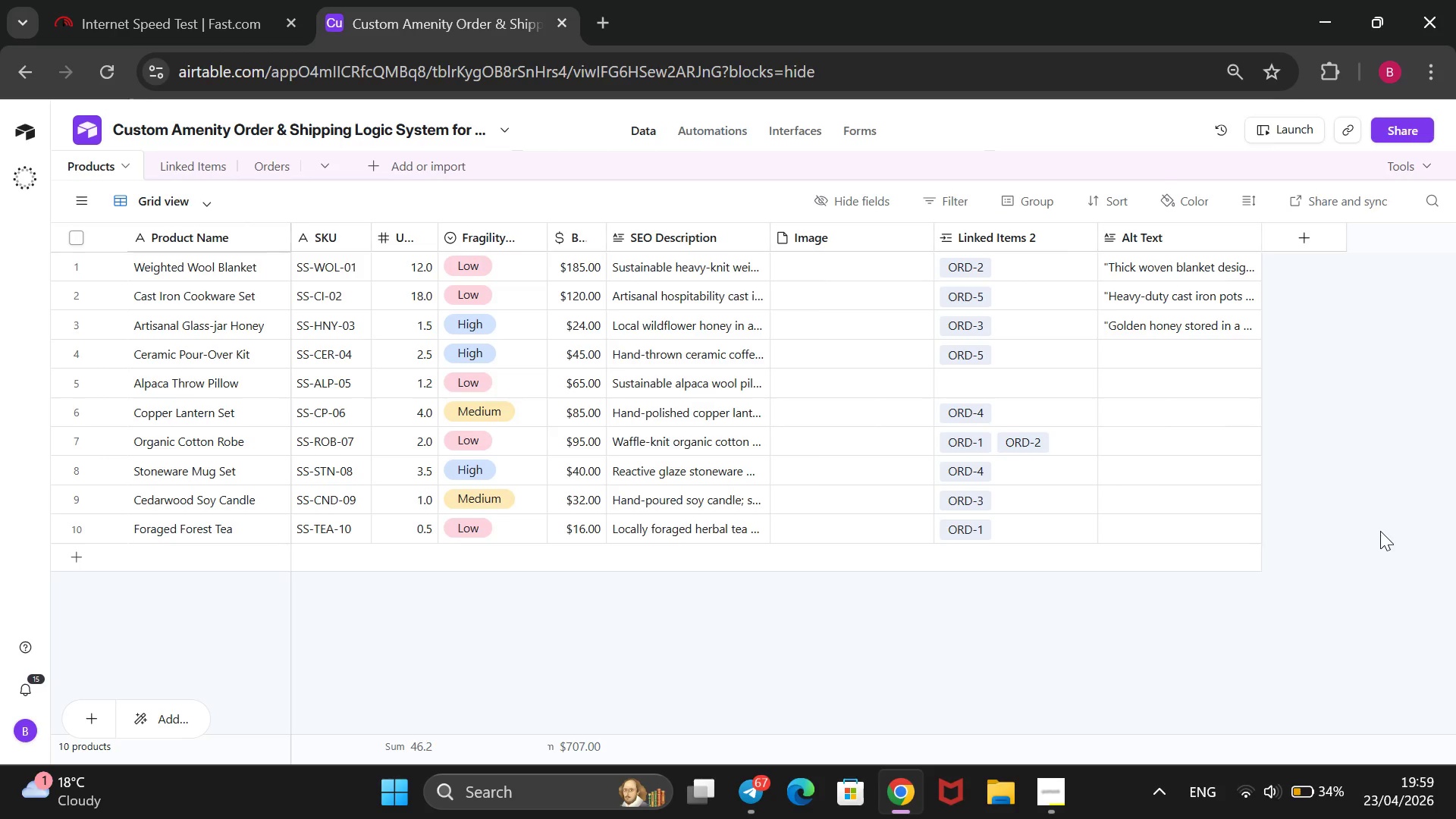 
left_click([1133, 359])
 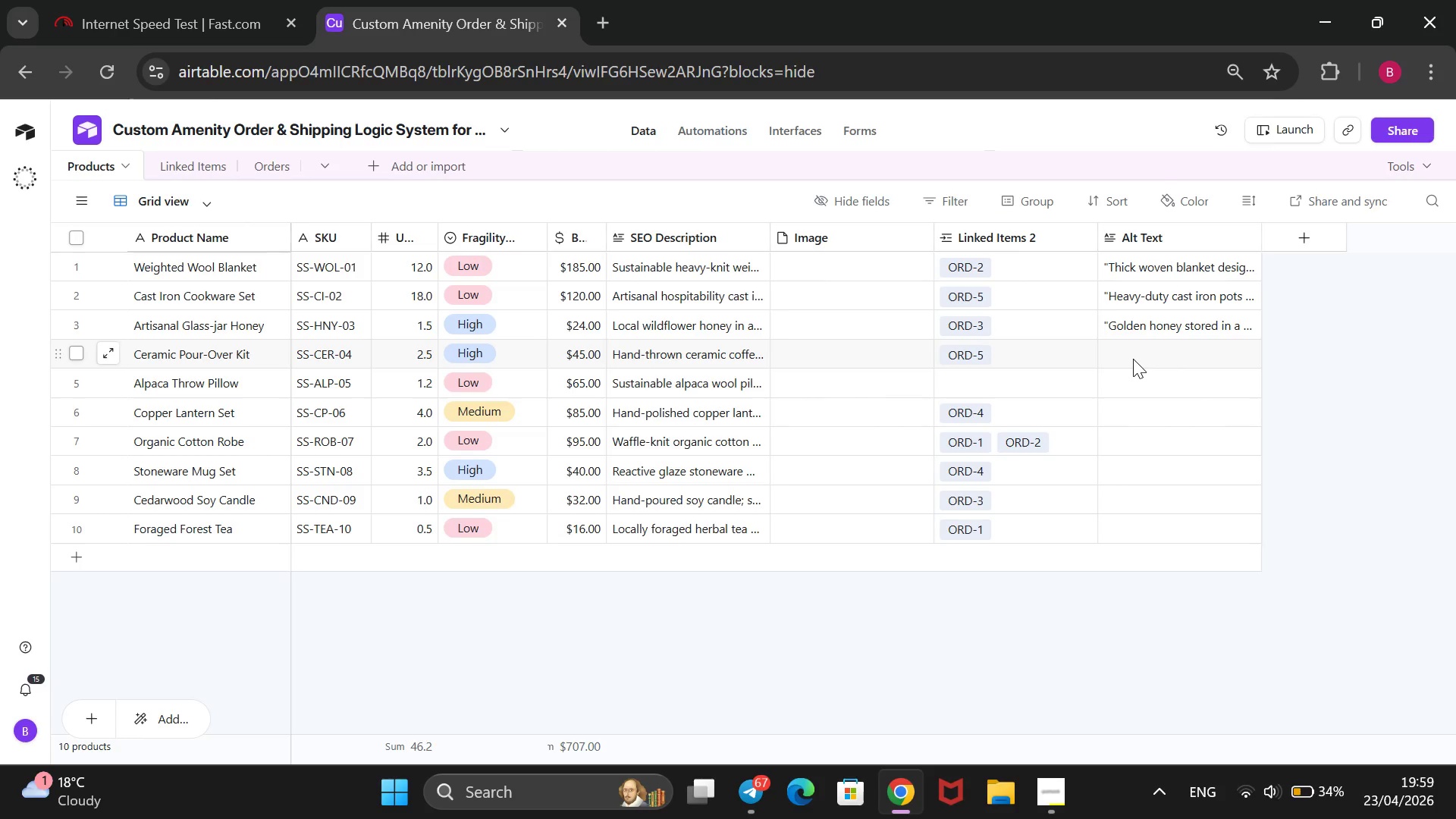 
left_click([1133, 359])
 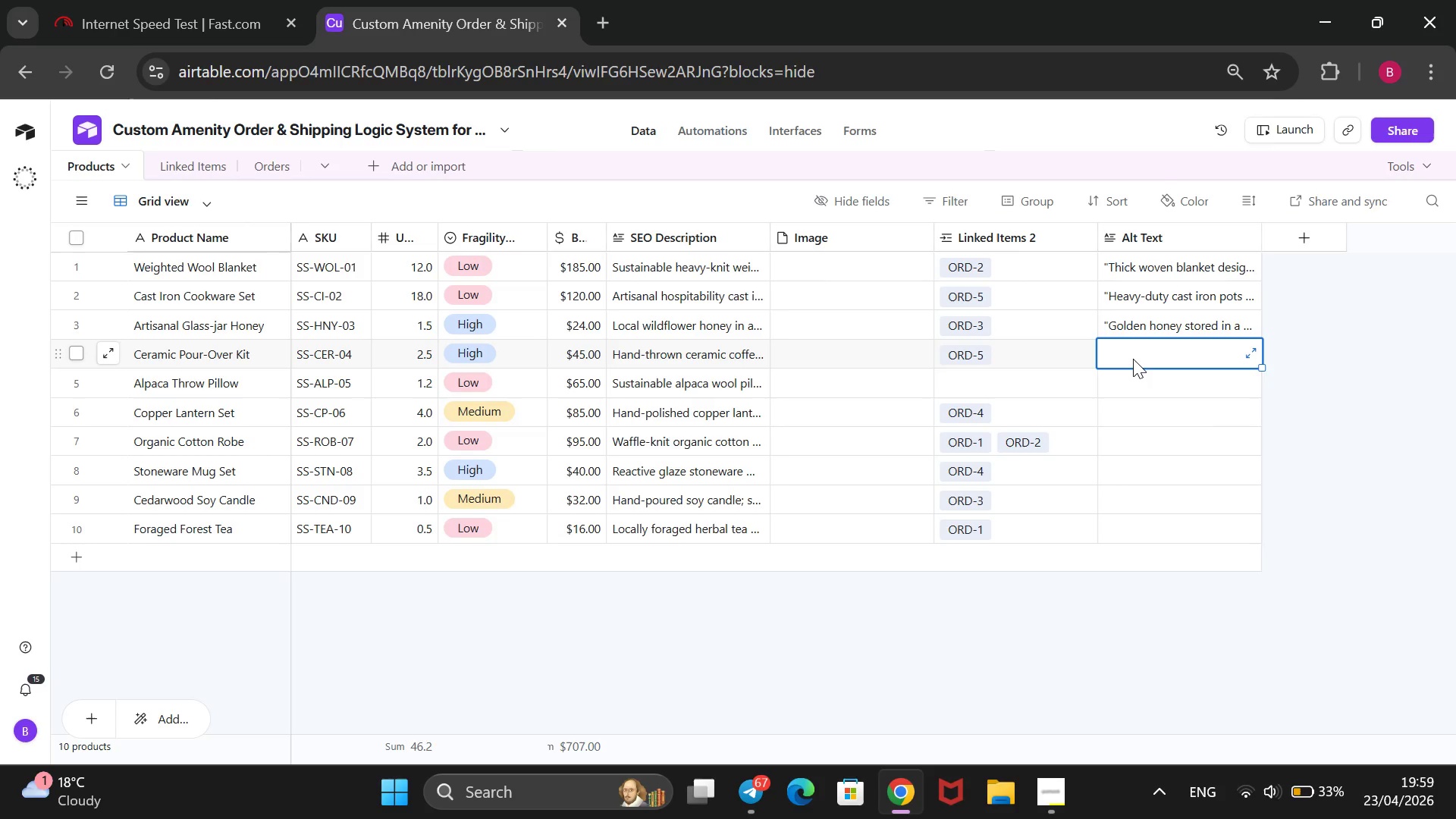 
wait(19.77)
 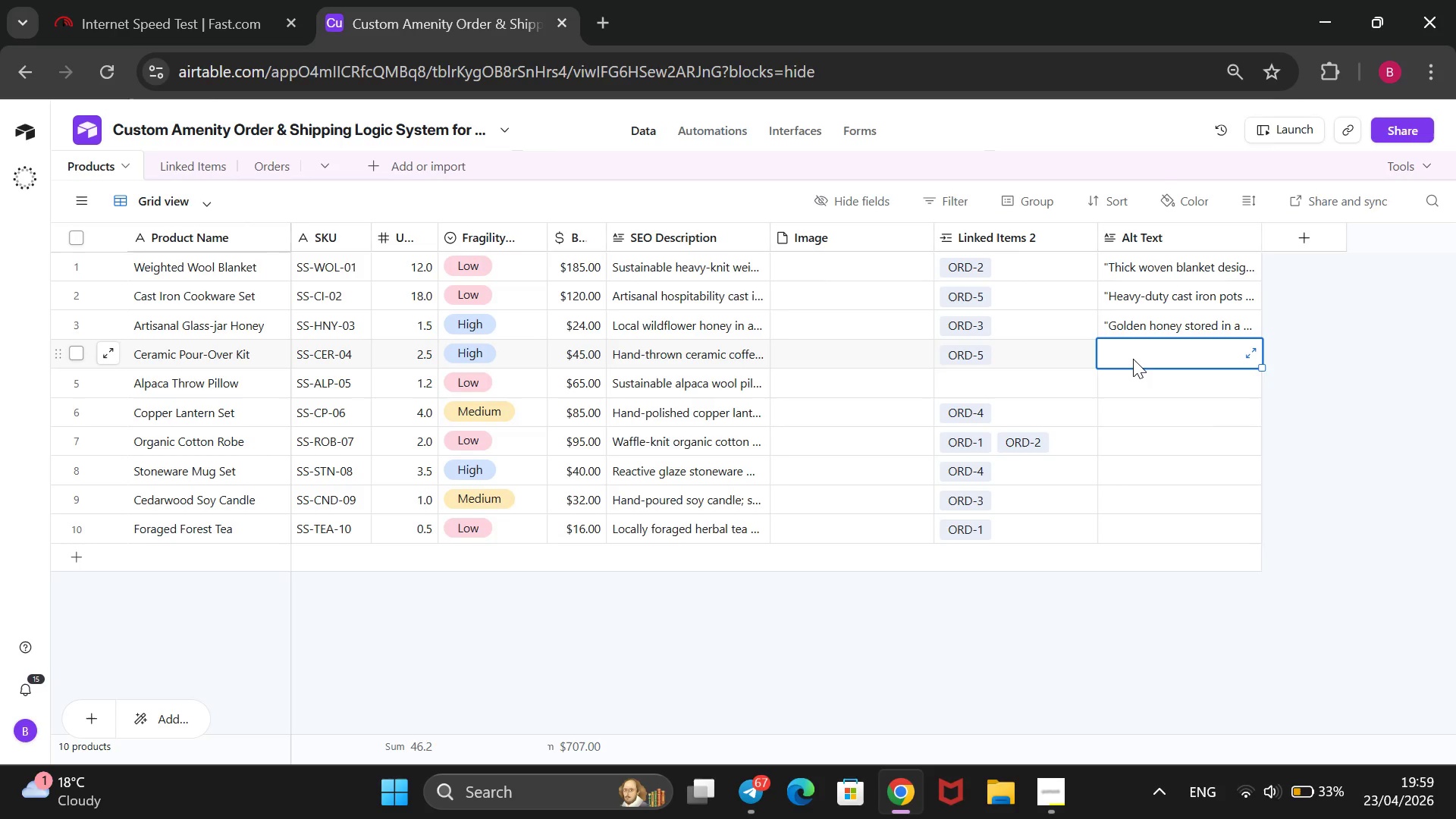 
key(Shift+2)
 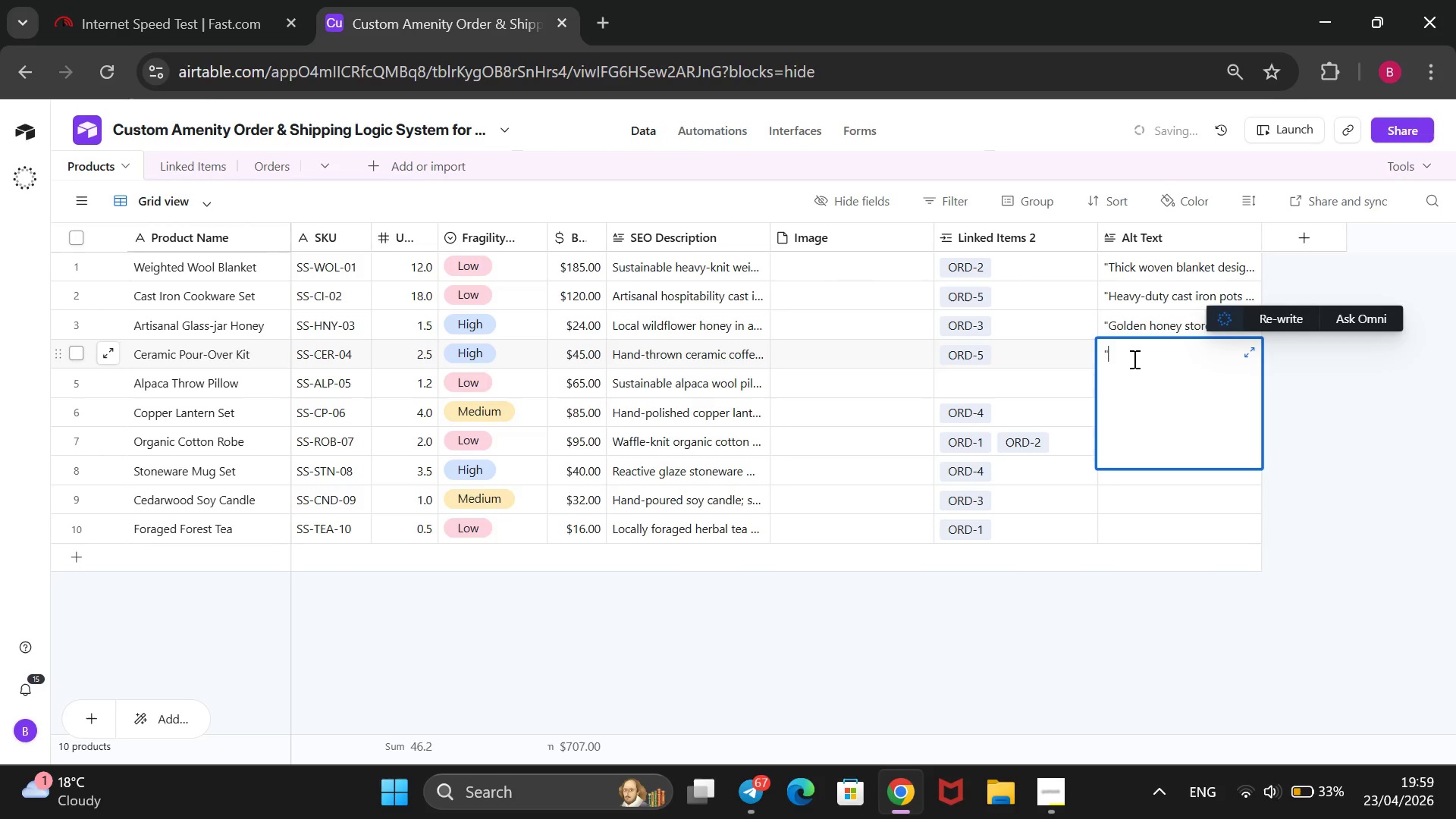 
key(Shift+2)
 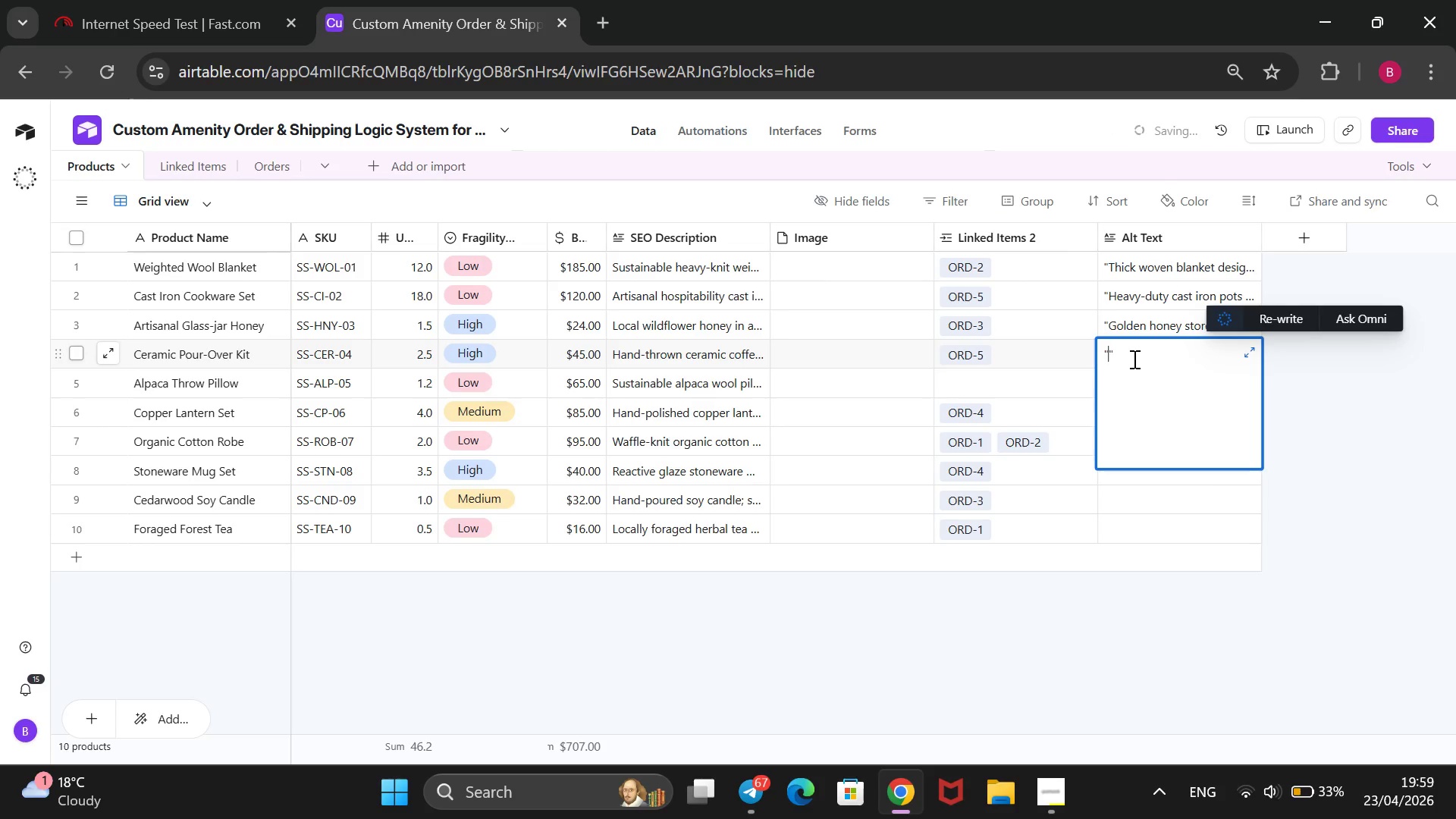 
key(ArrowLeft)
 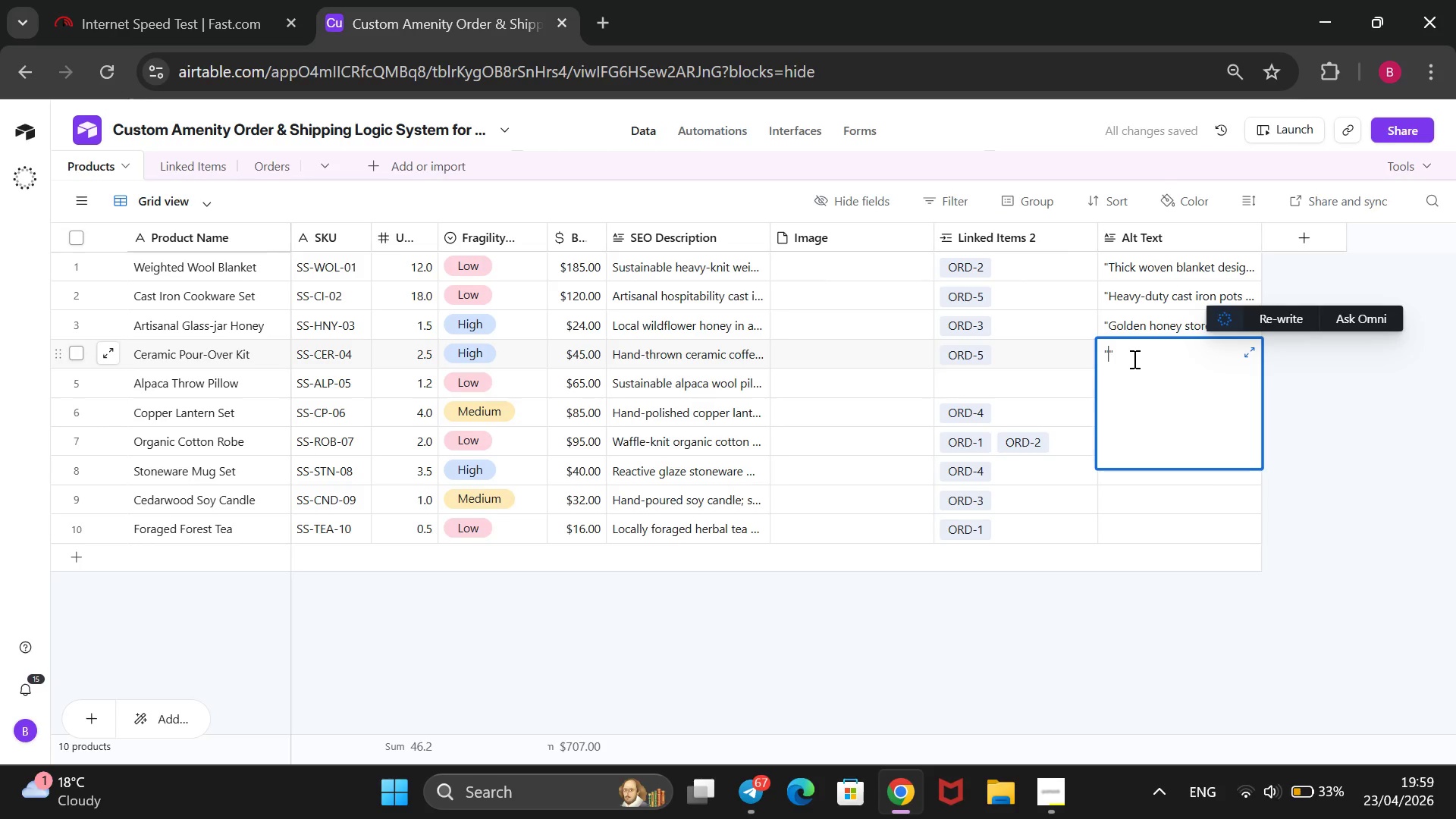 
wait(5.64)
 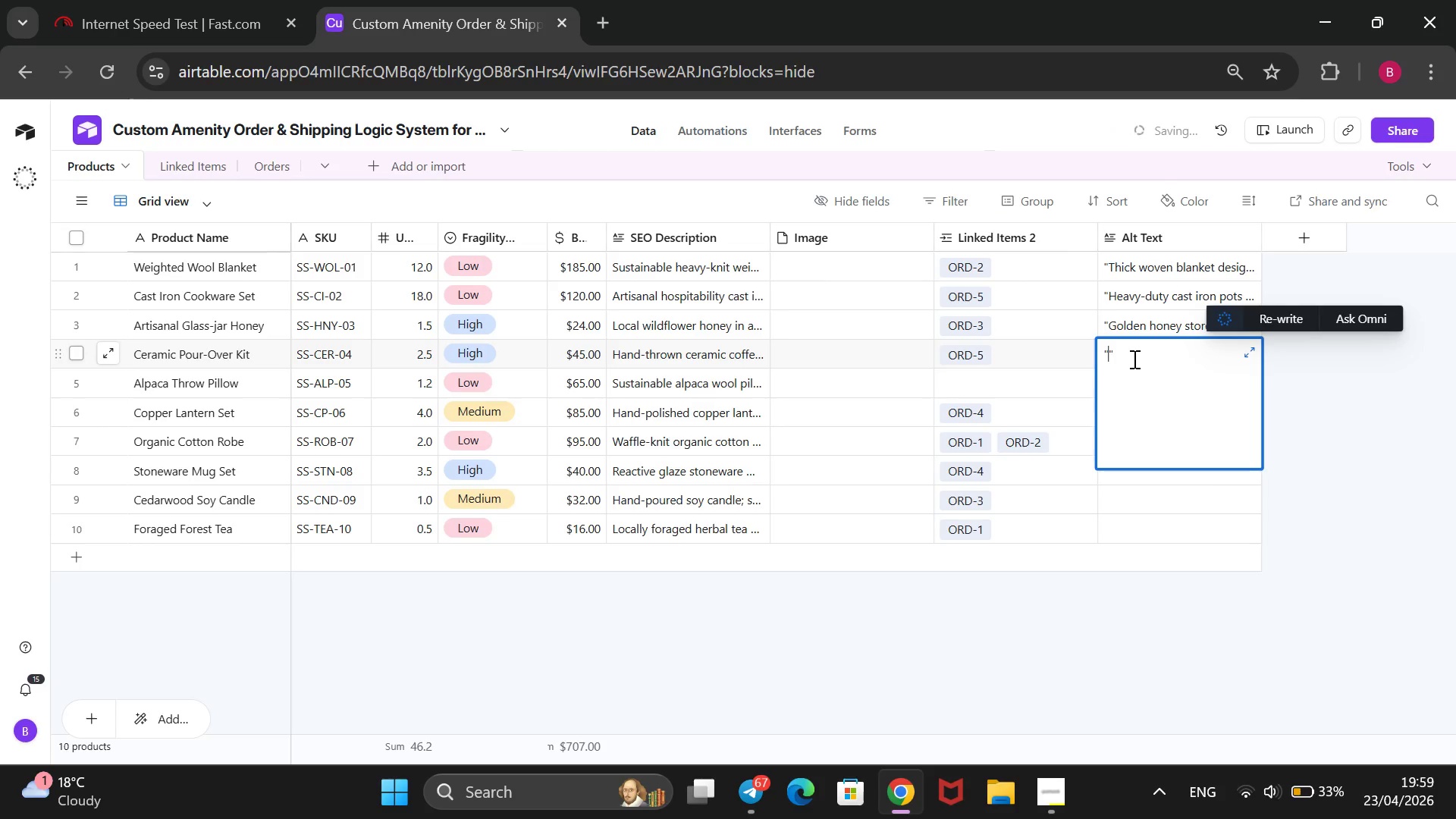 
type(Minami)
 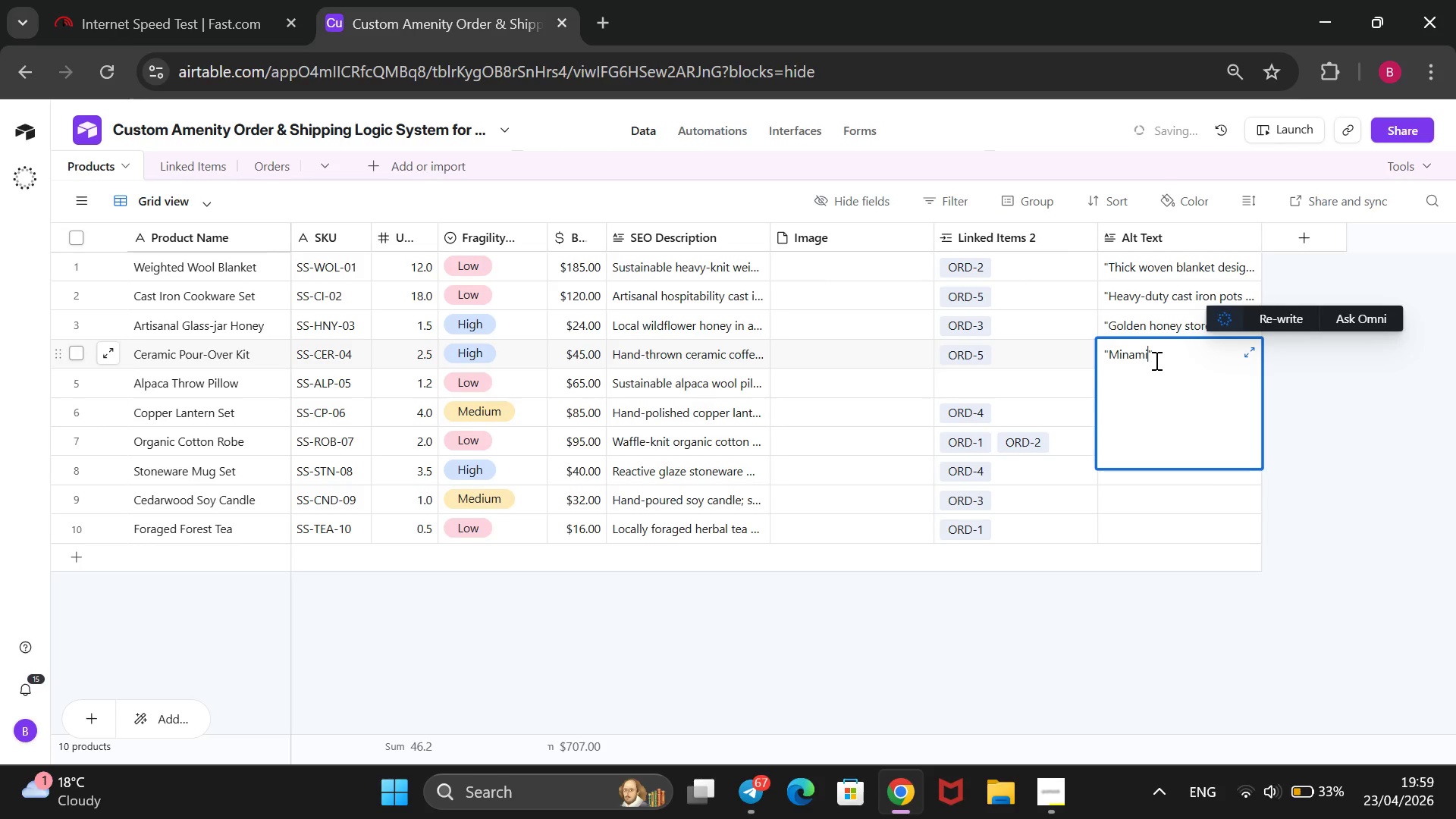 
key(Backspace)
key(Backspace)
key(Backspace)
type(imalist)
 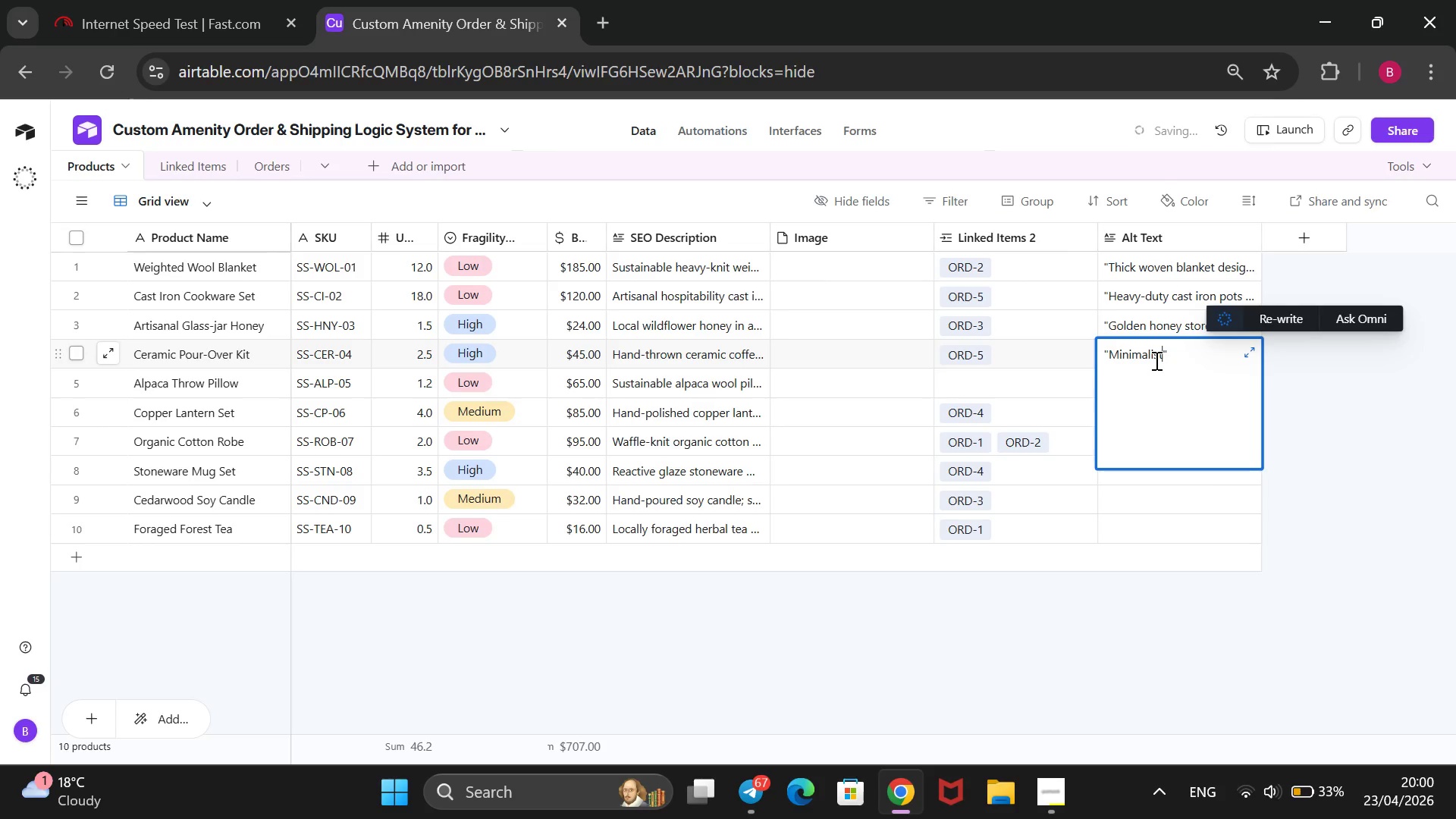 
wait(8.47)
 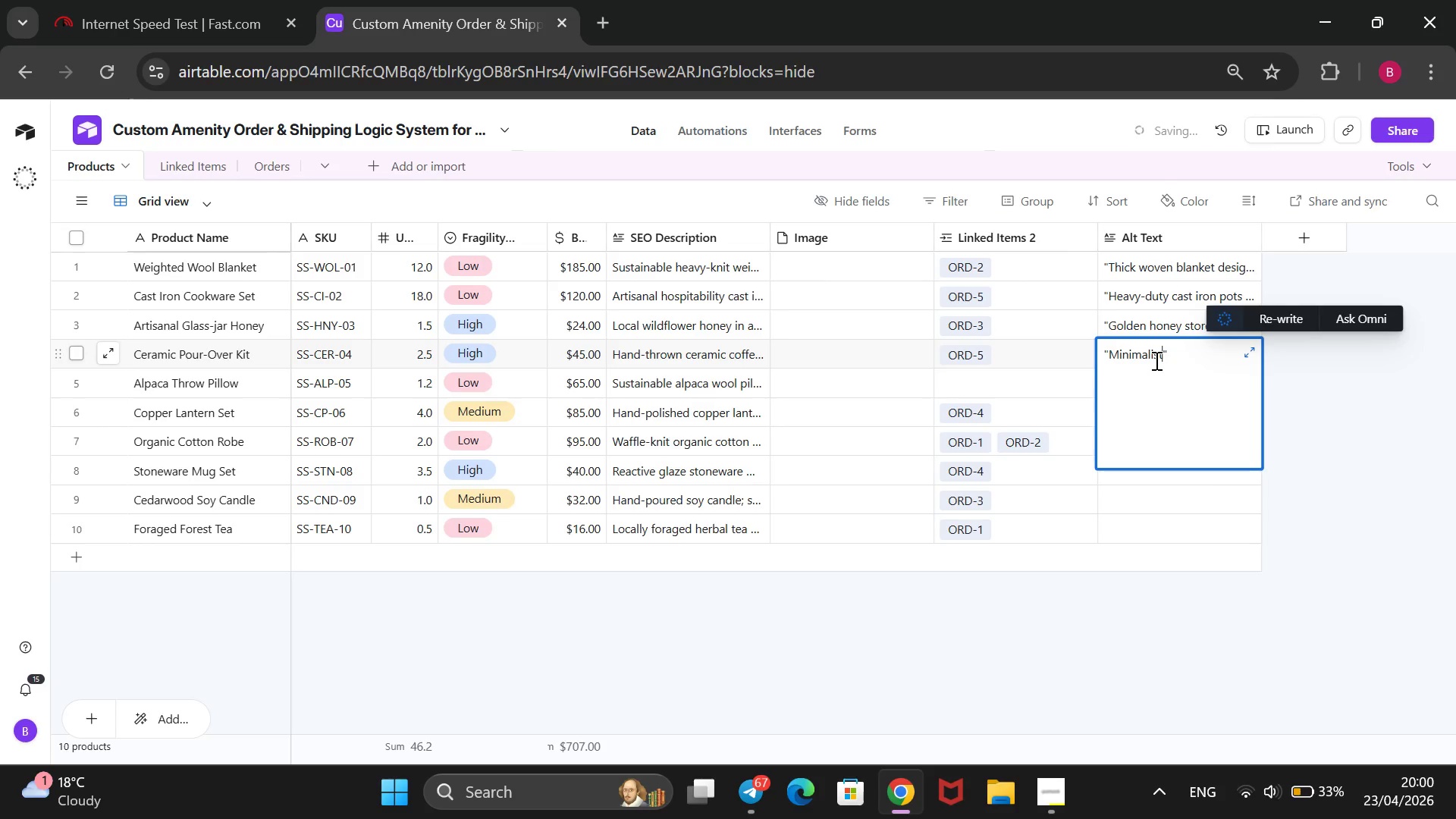 
type( ceramic coffe dripper )
 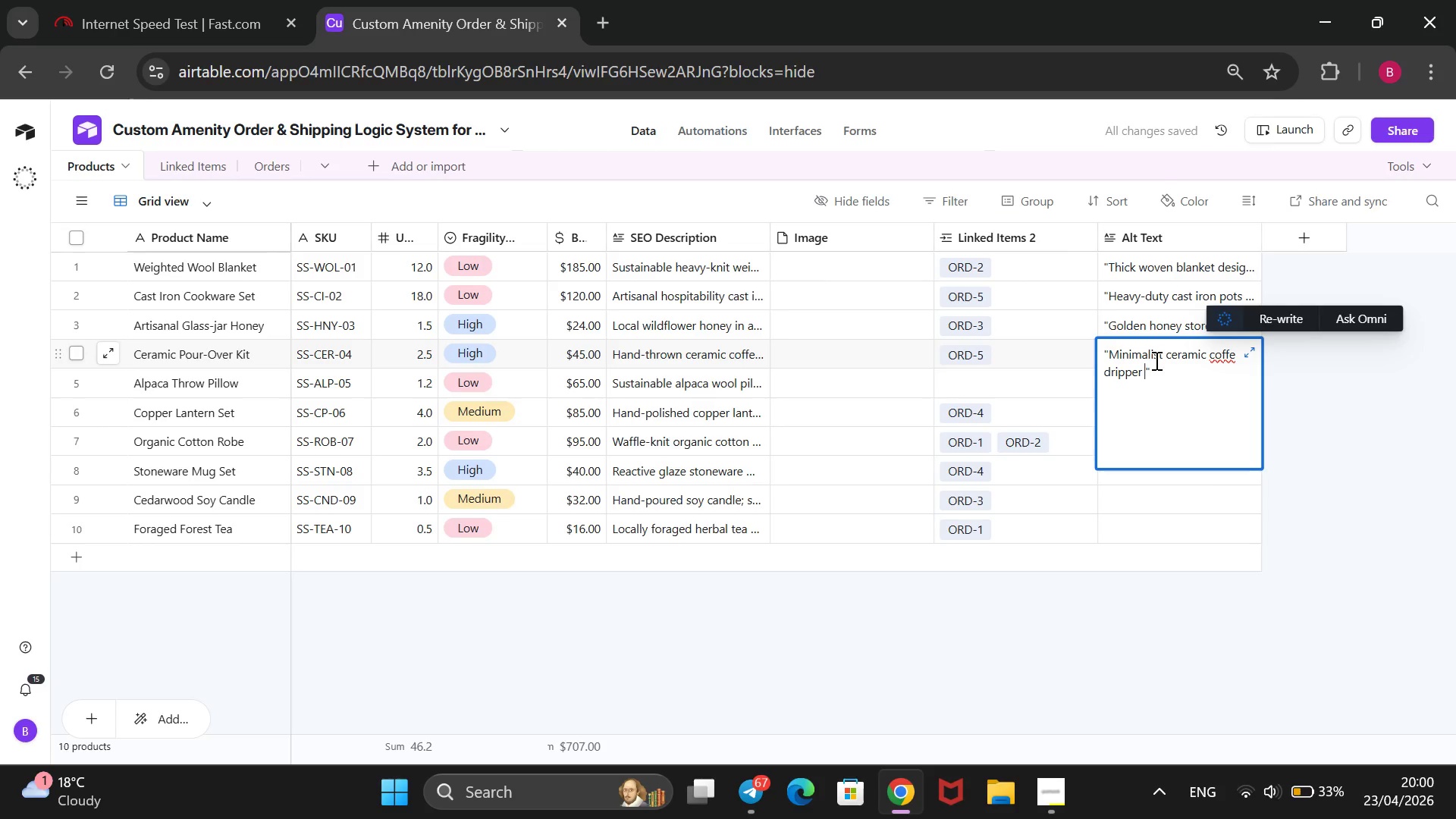 
wait(6.08)
 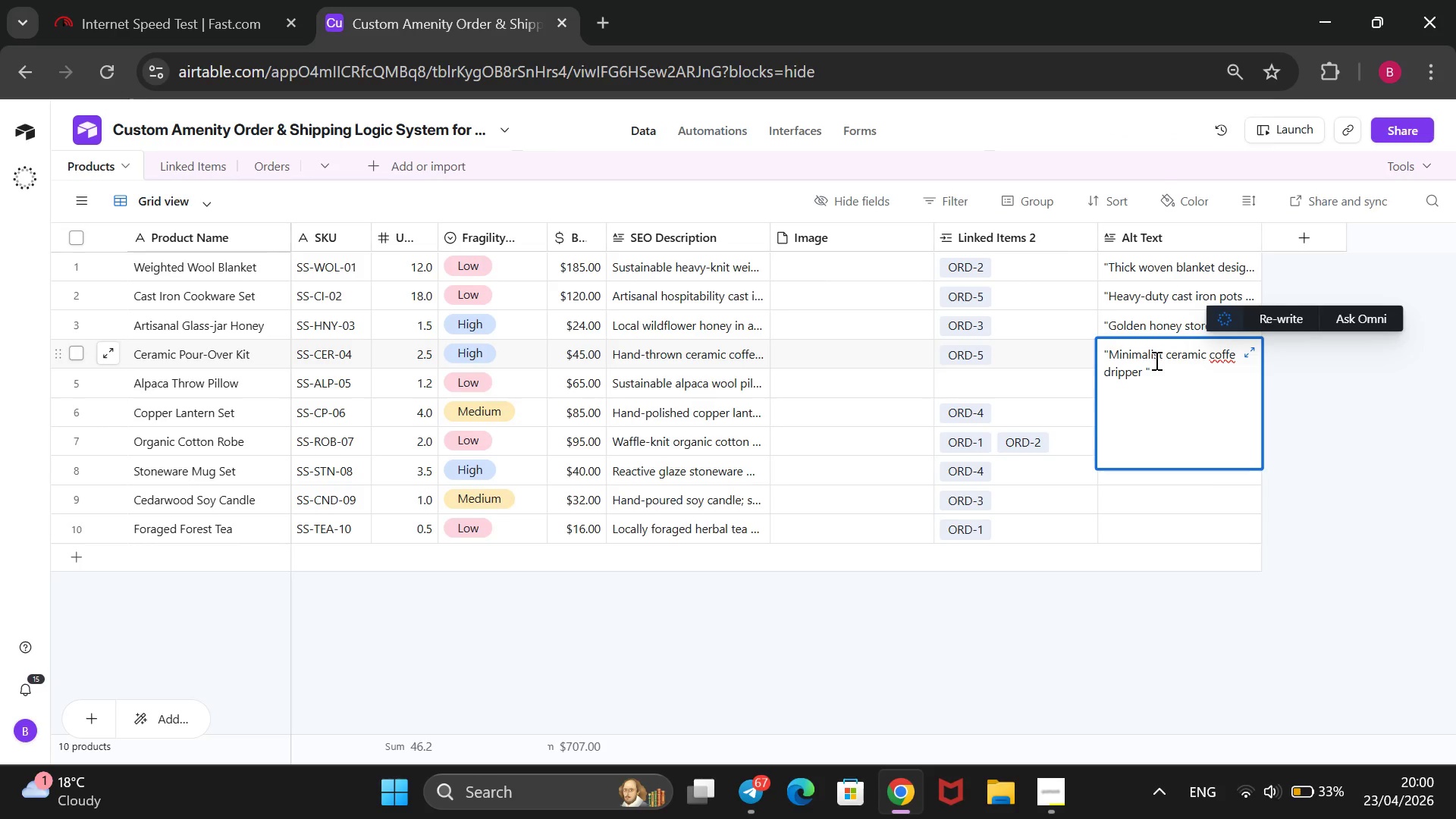 
key(ArrowUp)
 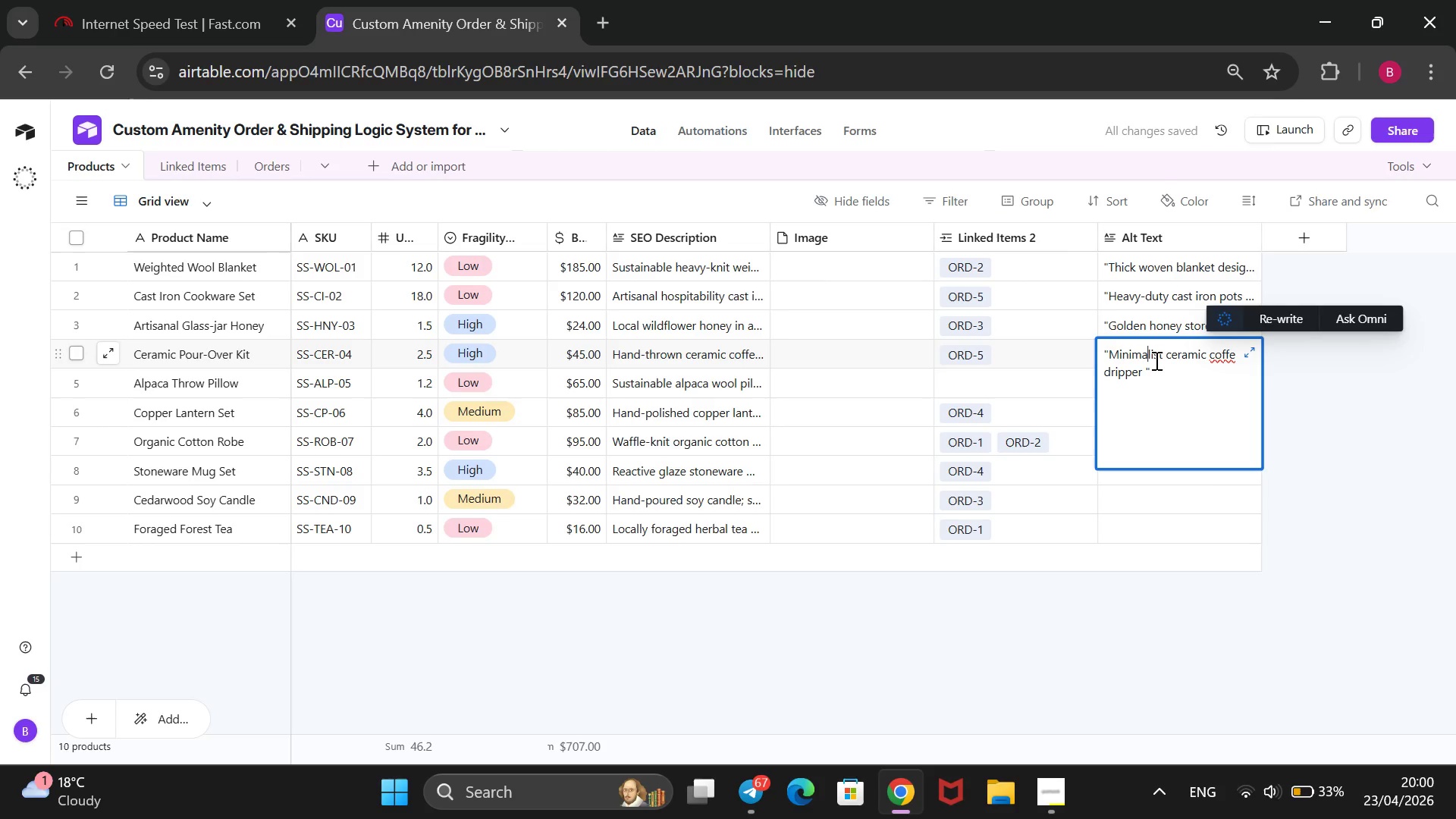 
key(ArrowRight)
 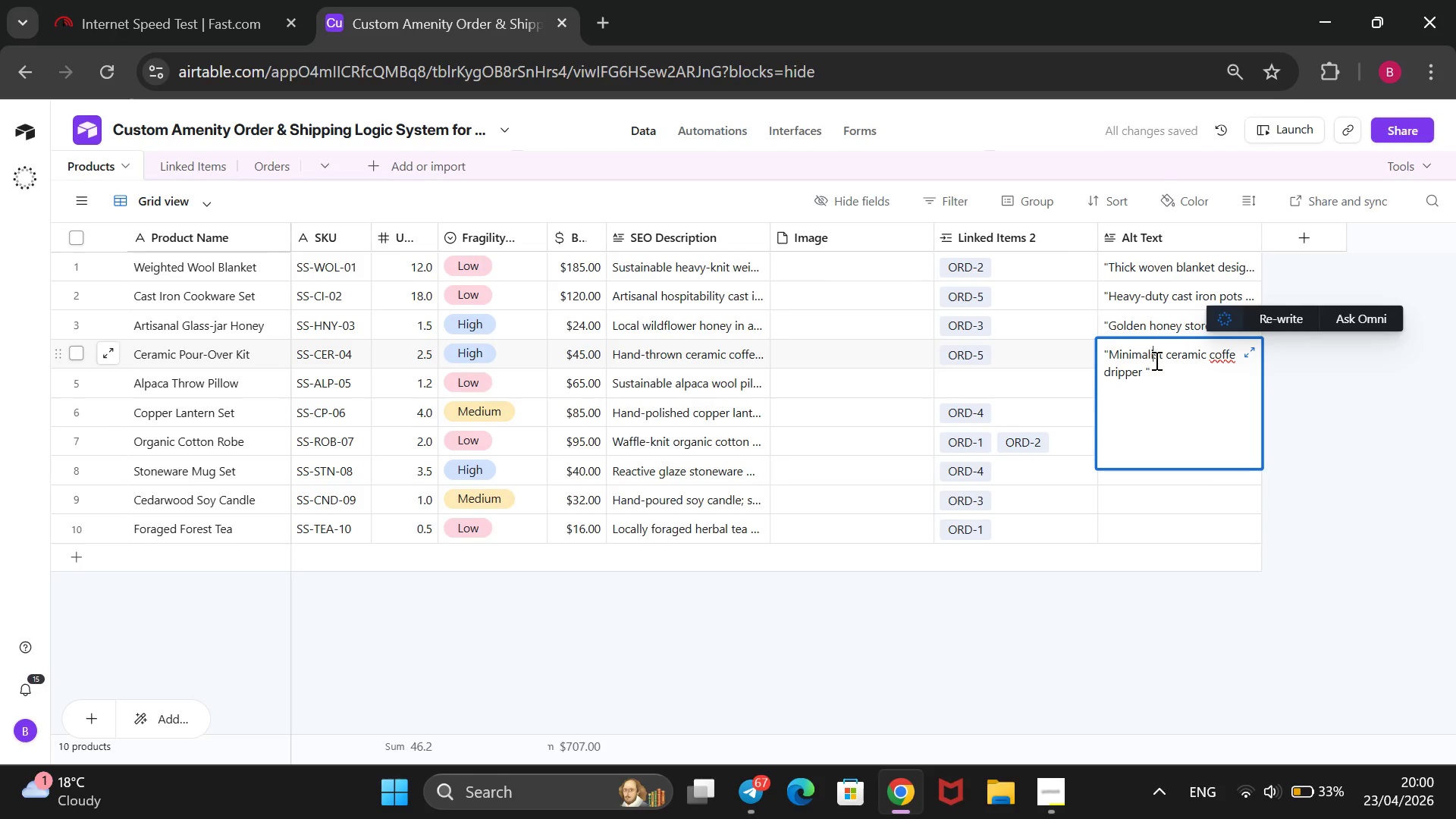 
key(ArrowRight)
 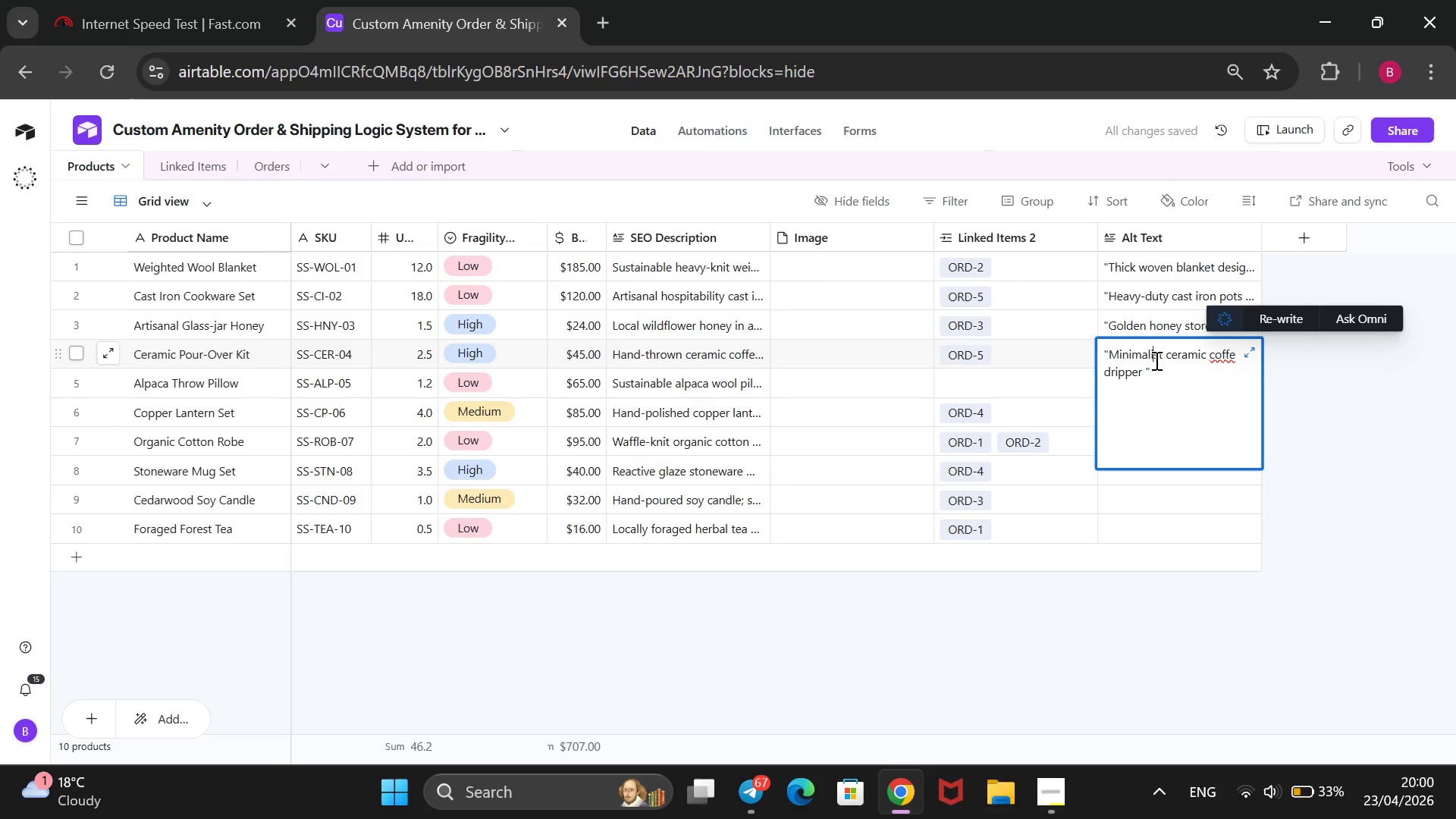 
key(ArrowRight)
 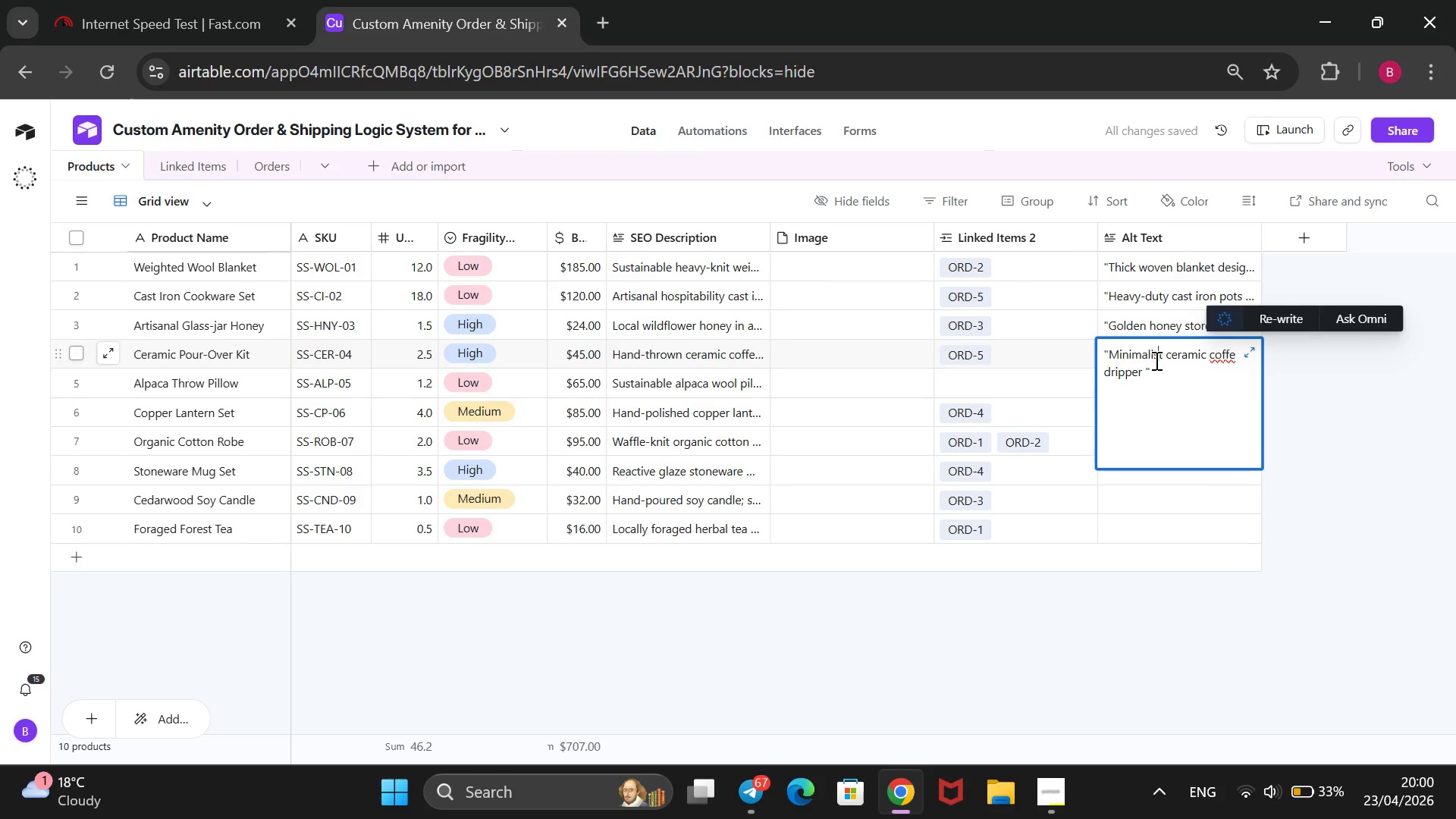 
key(ArrowRight)
 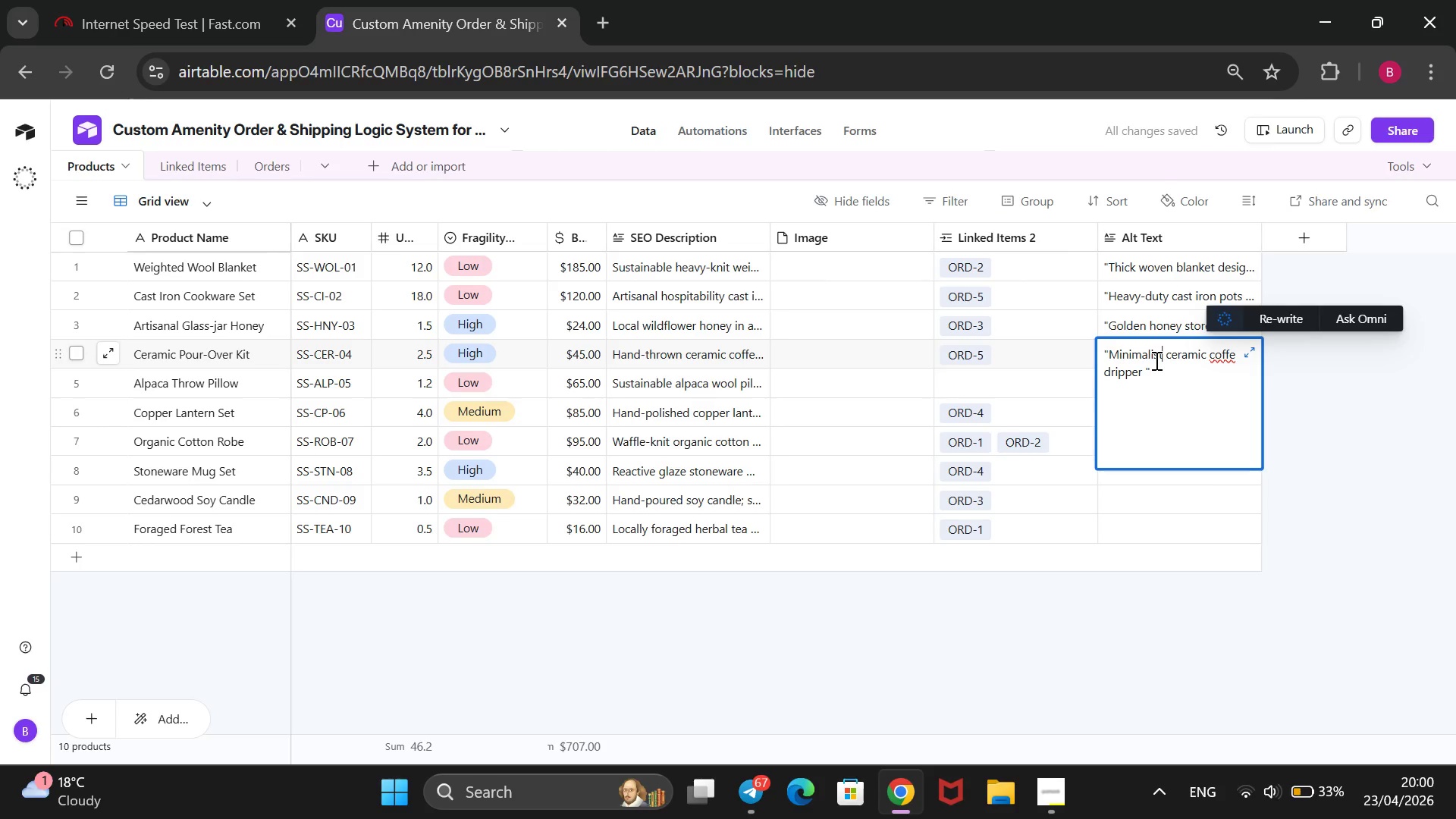 
hold_key(key=ArrowRight, duration=1.25)
 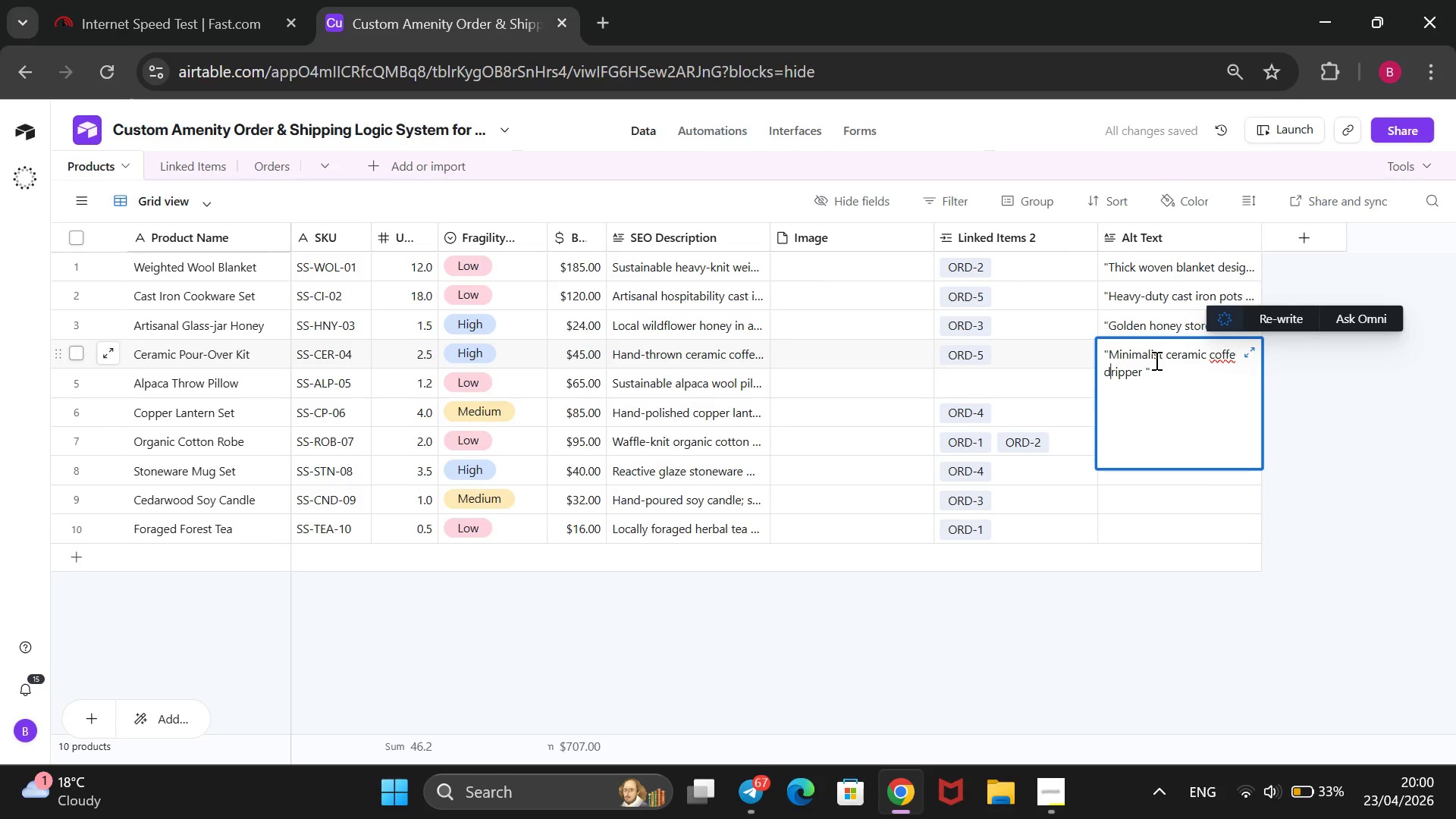 
key(ArrowRight)
 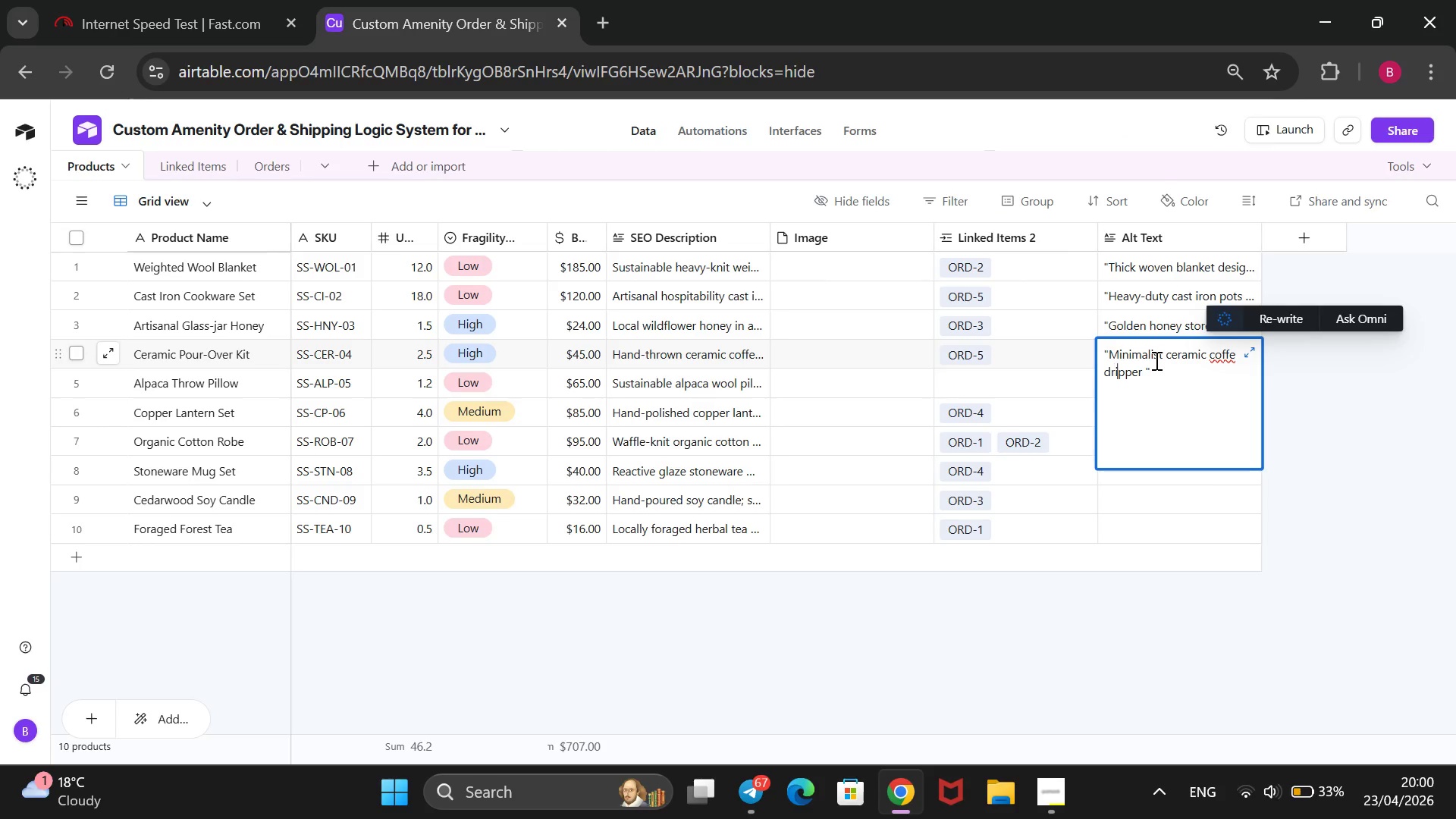 
key(ArrowRight)
 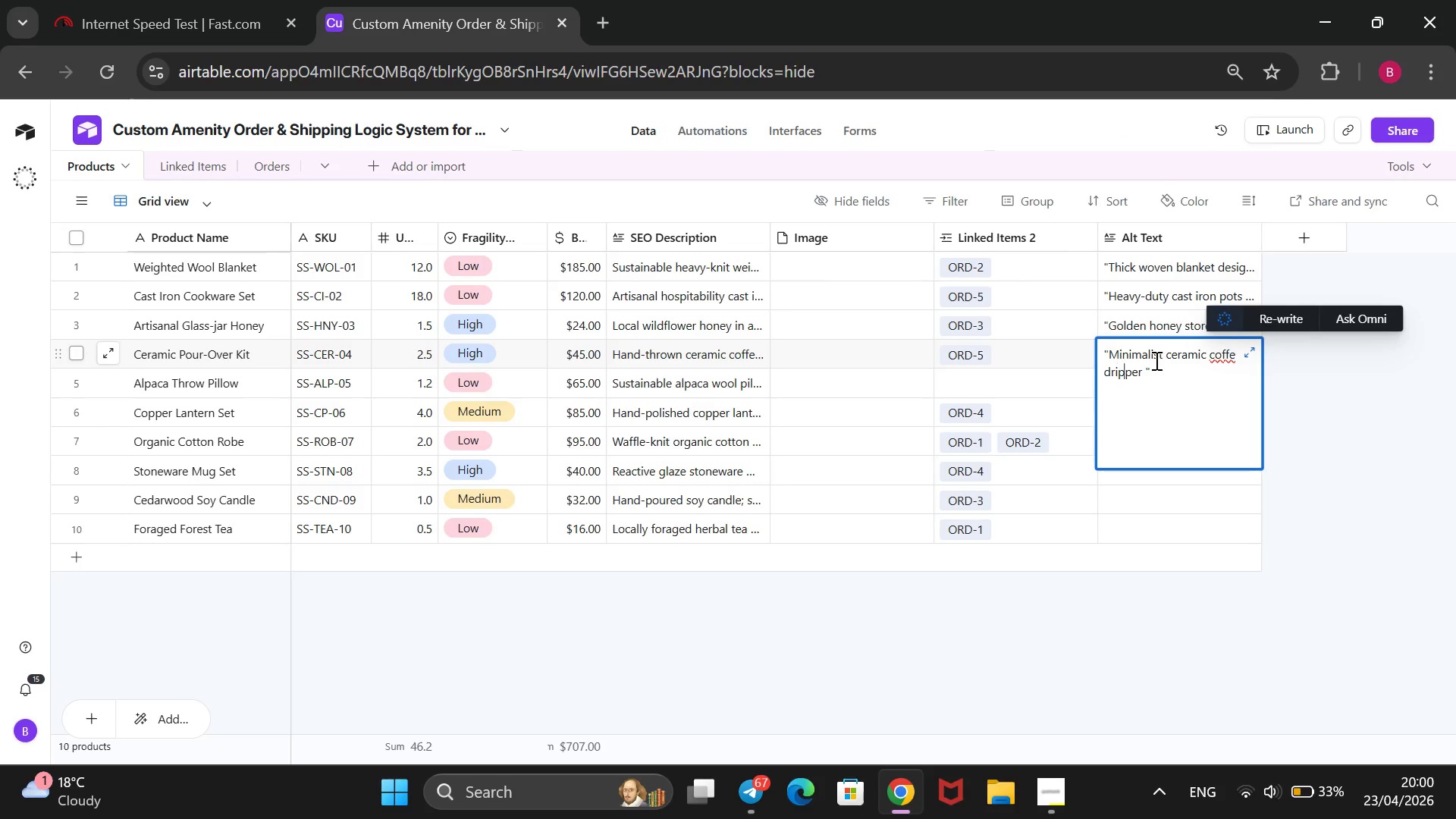 
key(ArrowRight)
 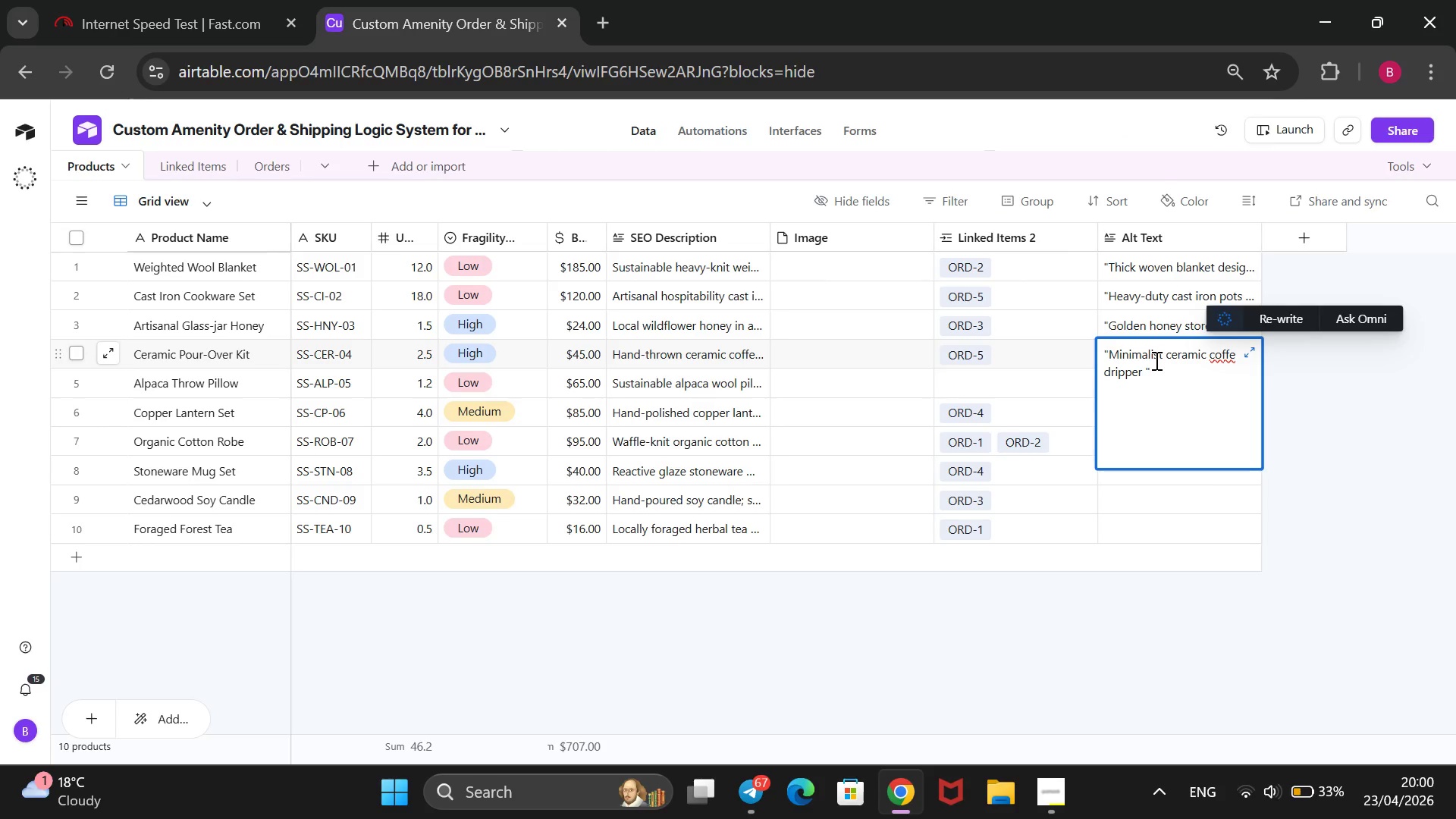 
key(ArrowLeft)
 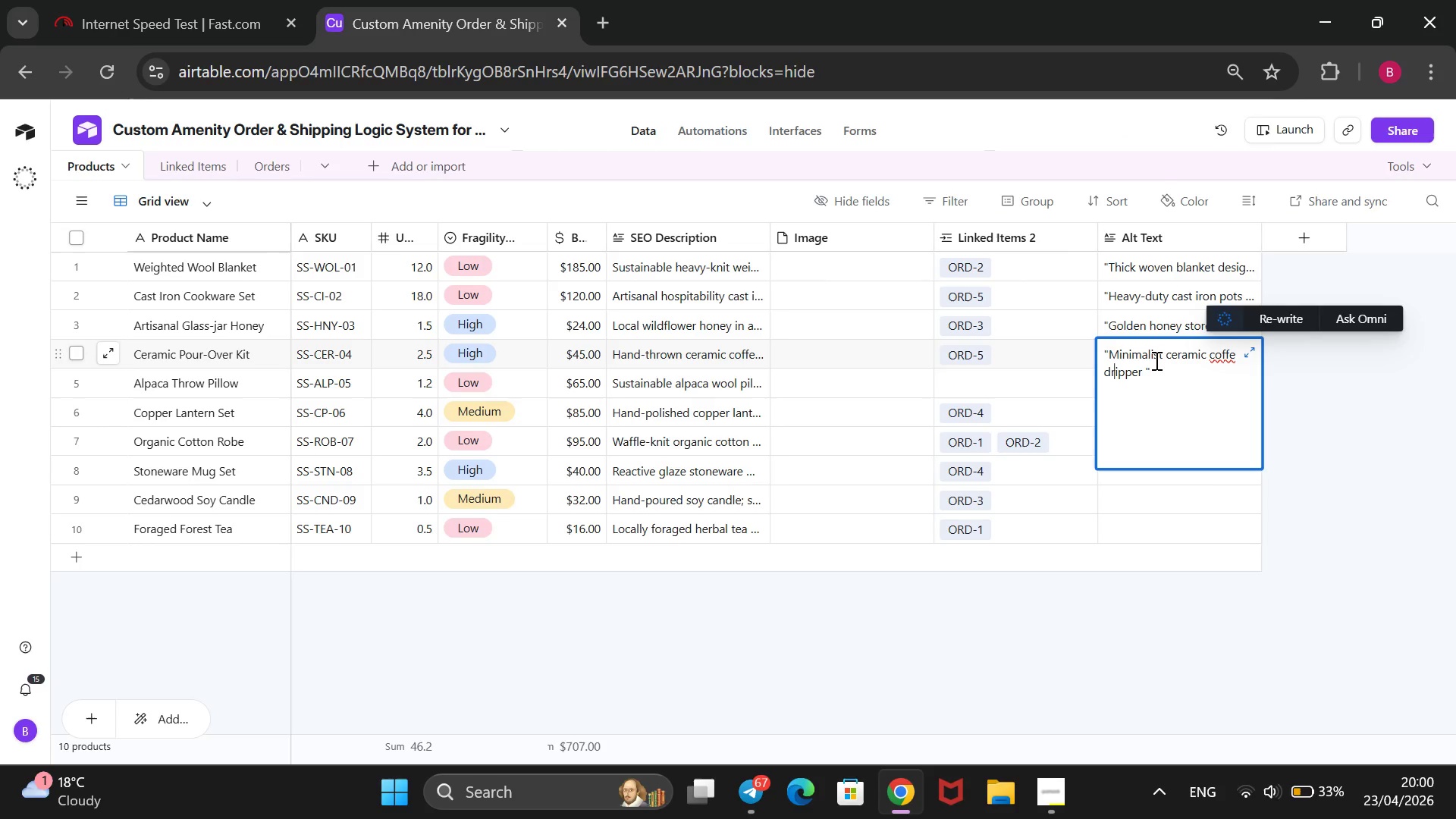 
key(ArrowLeft)
 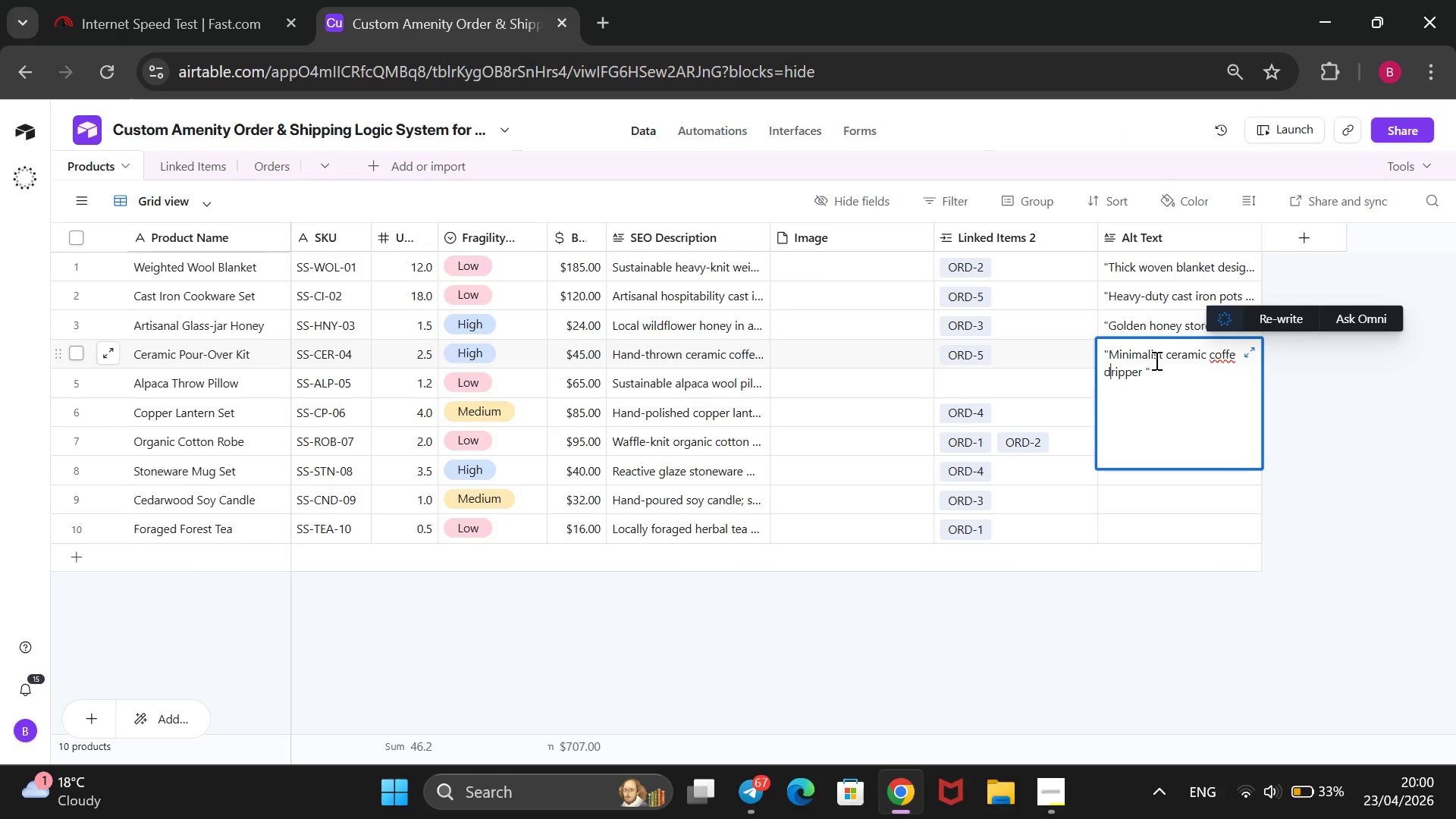 
key(ArrowLeft)
 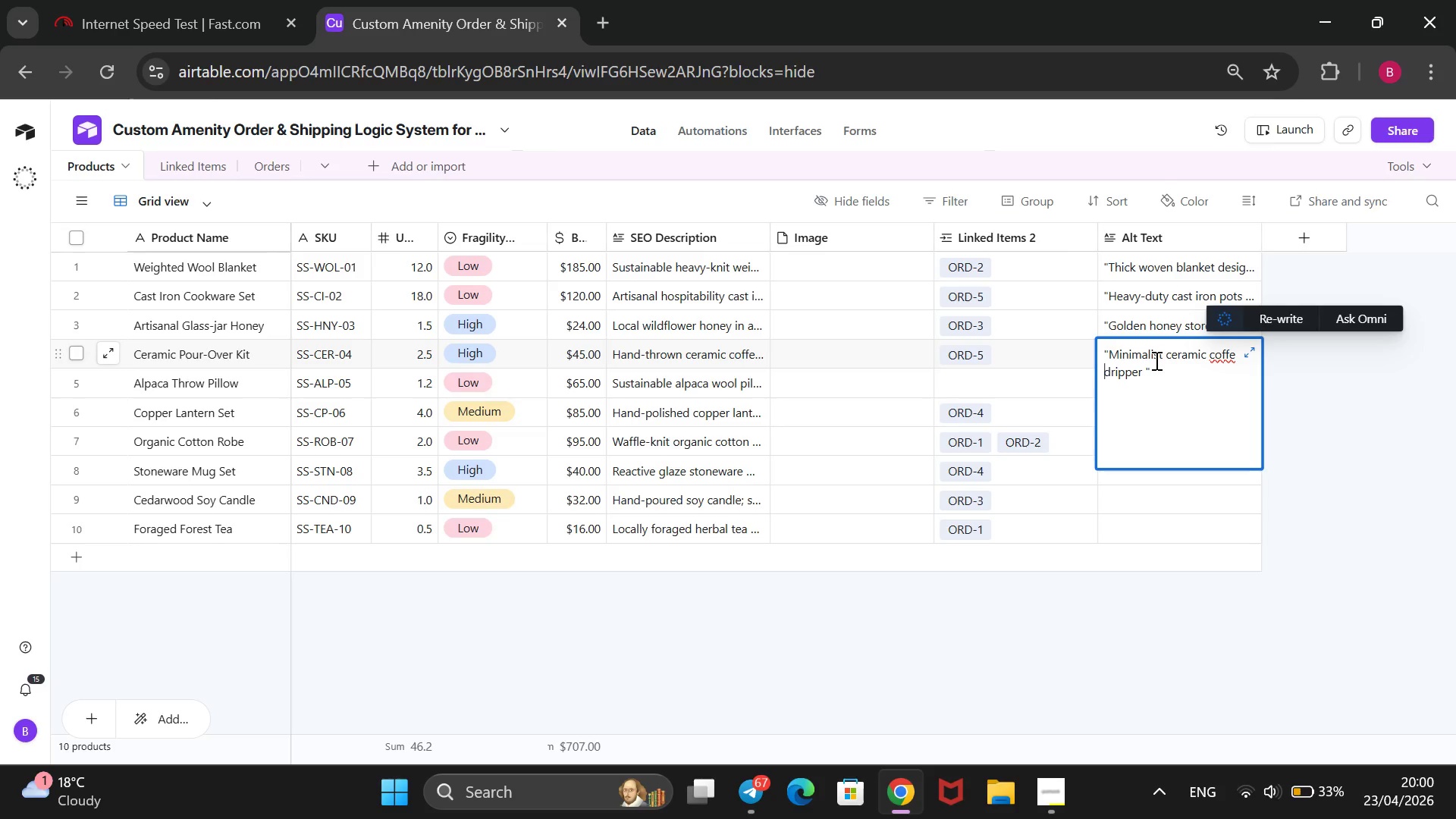 
key(ArrowLeft)
 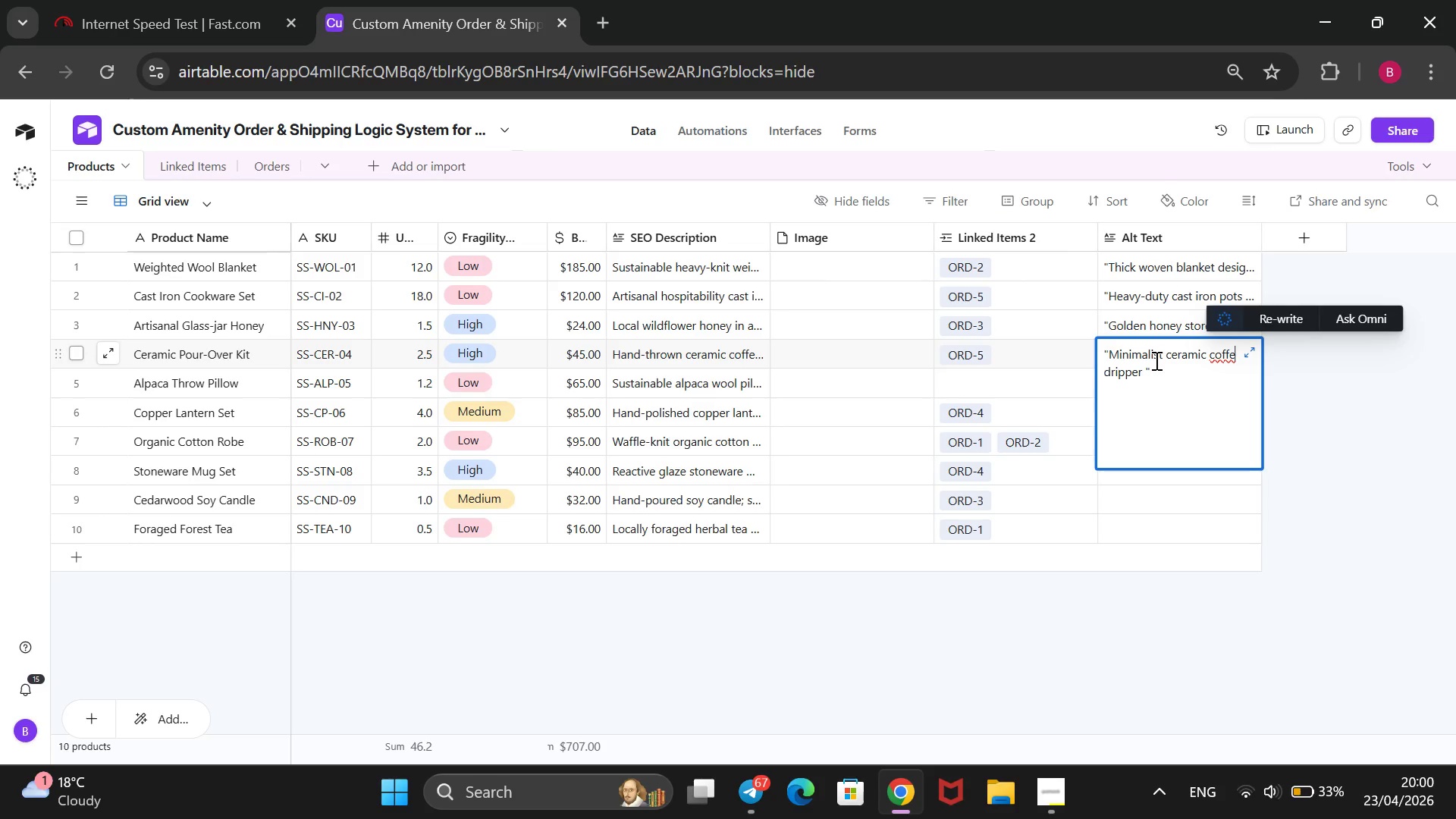 
key(ArrowLeft)
 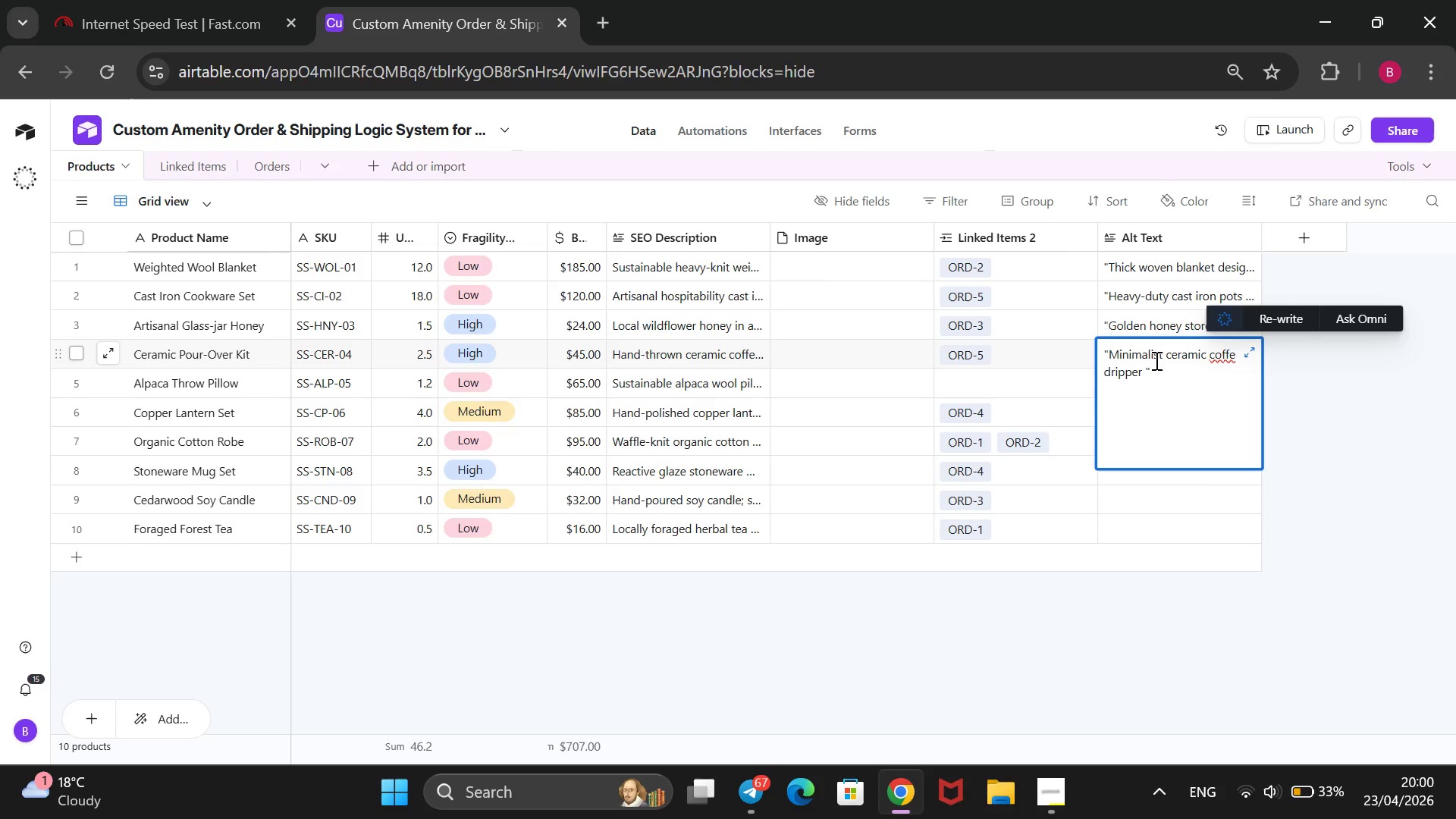 
key(E)
 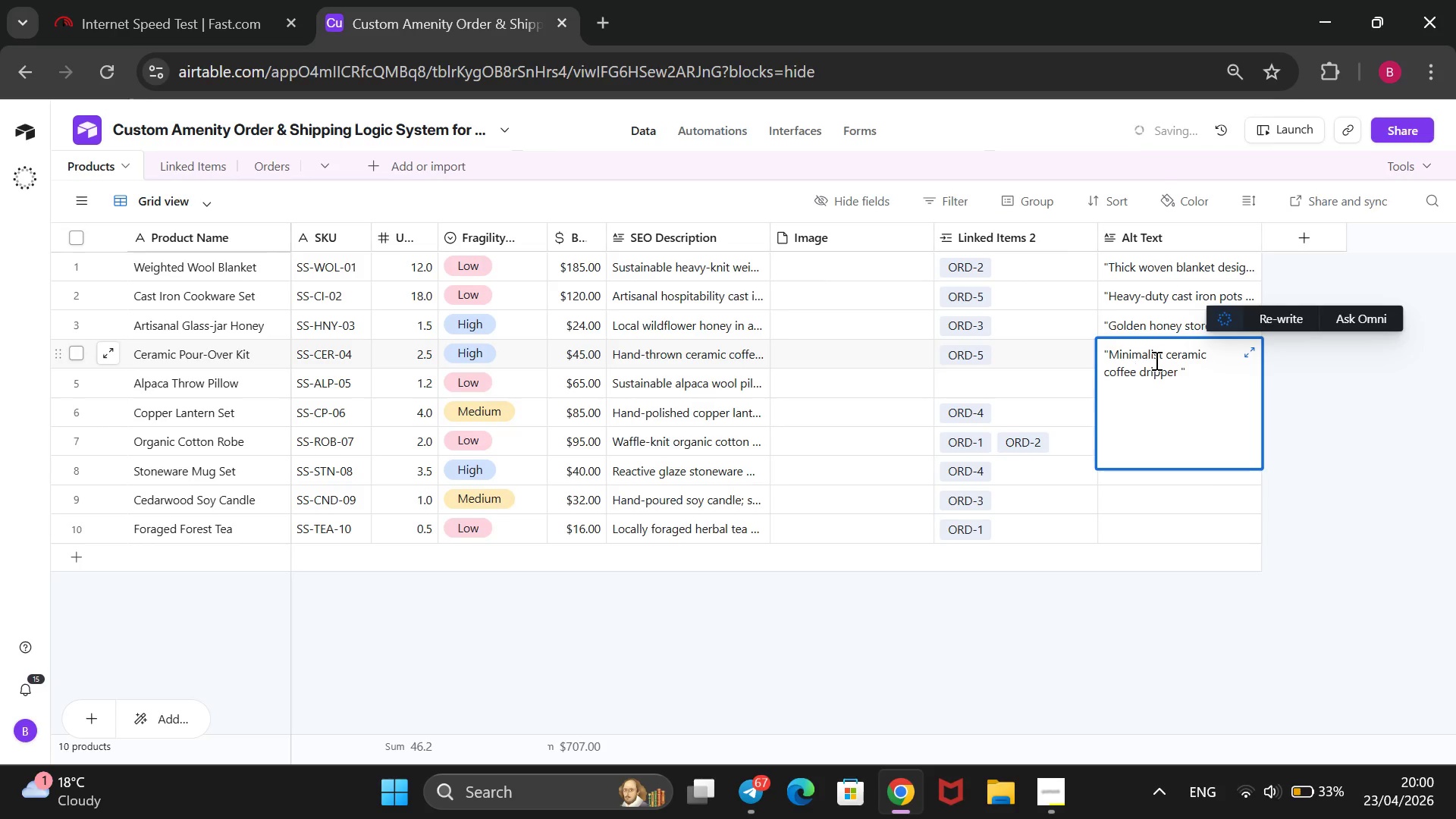 
key(ArrowDown)
 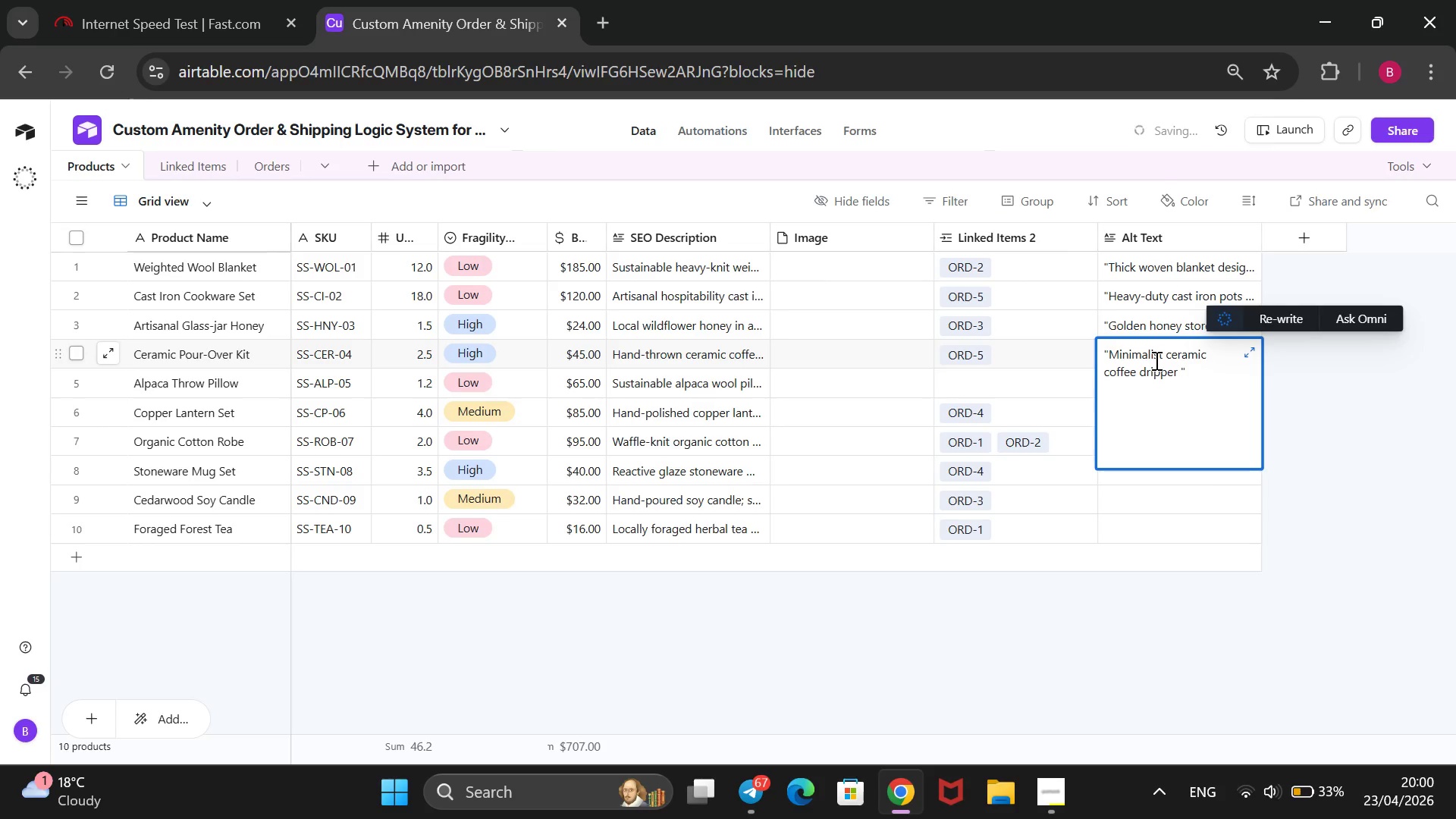 
key(ArrowLeft)
 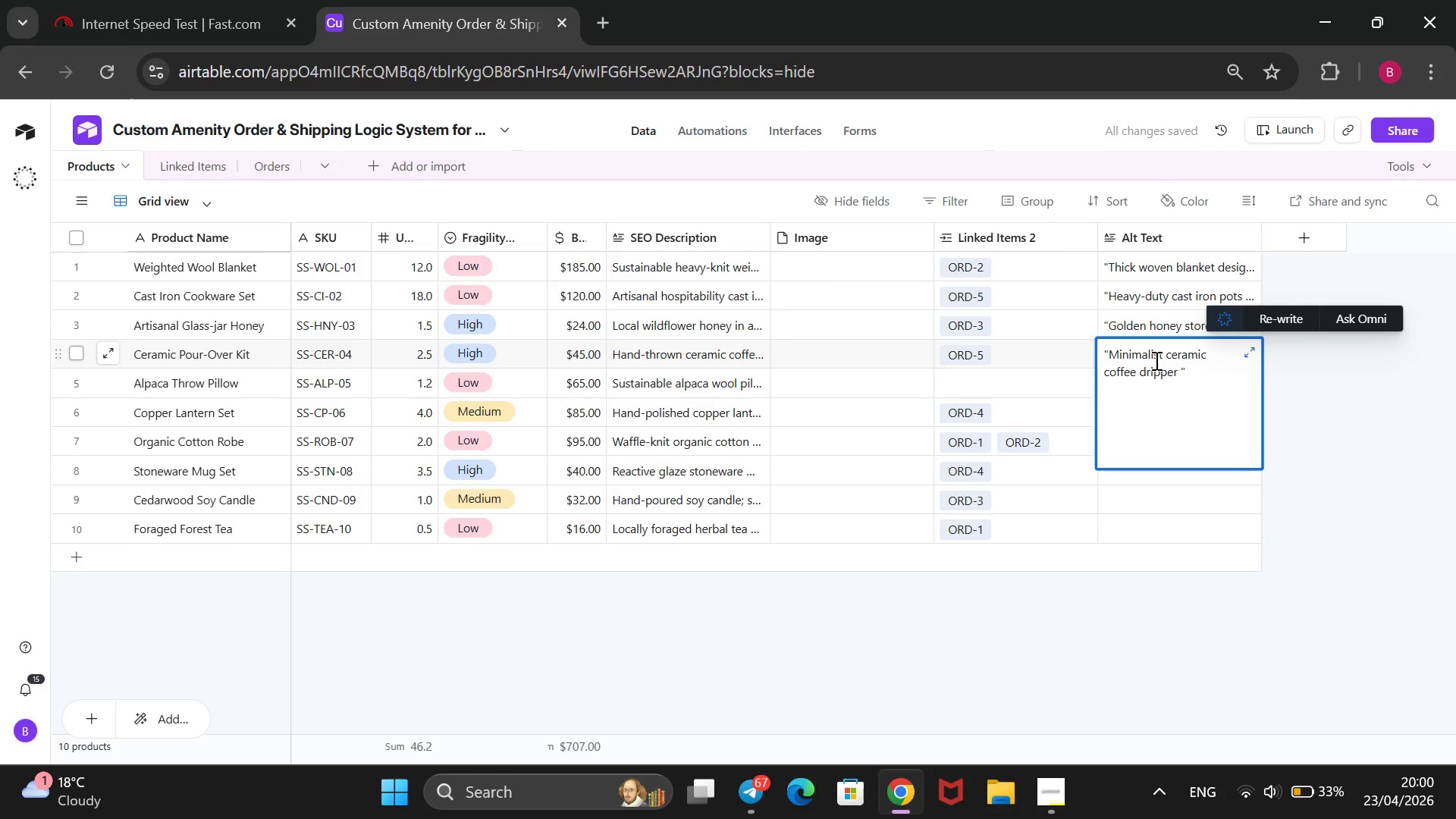 
type(set used for manual brewing with a refined aesthetic.)
 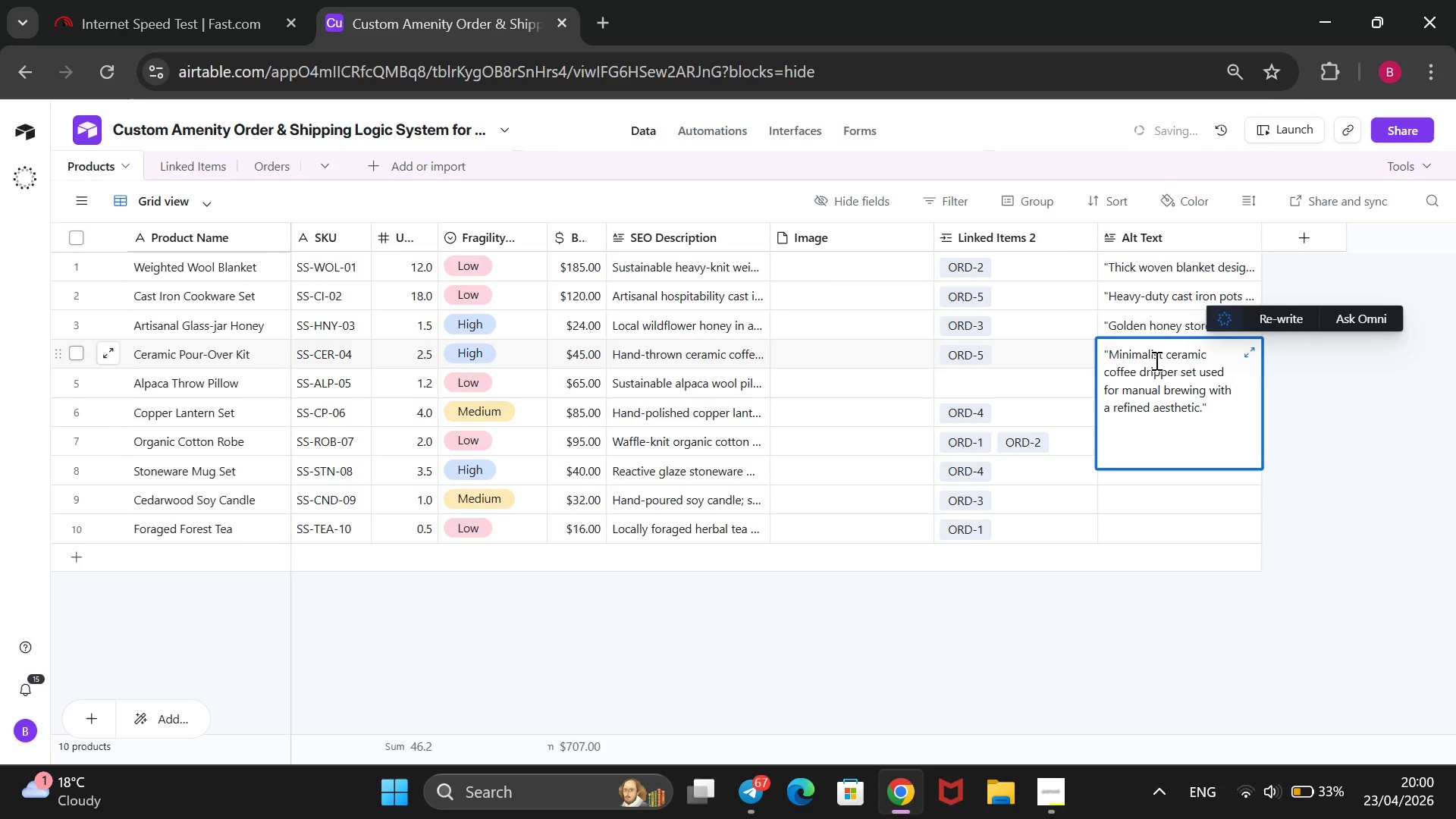 
key(ArrowDown)
 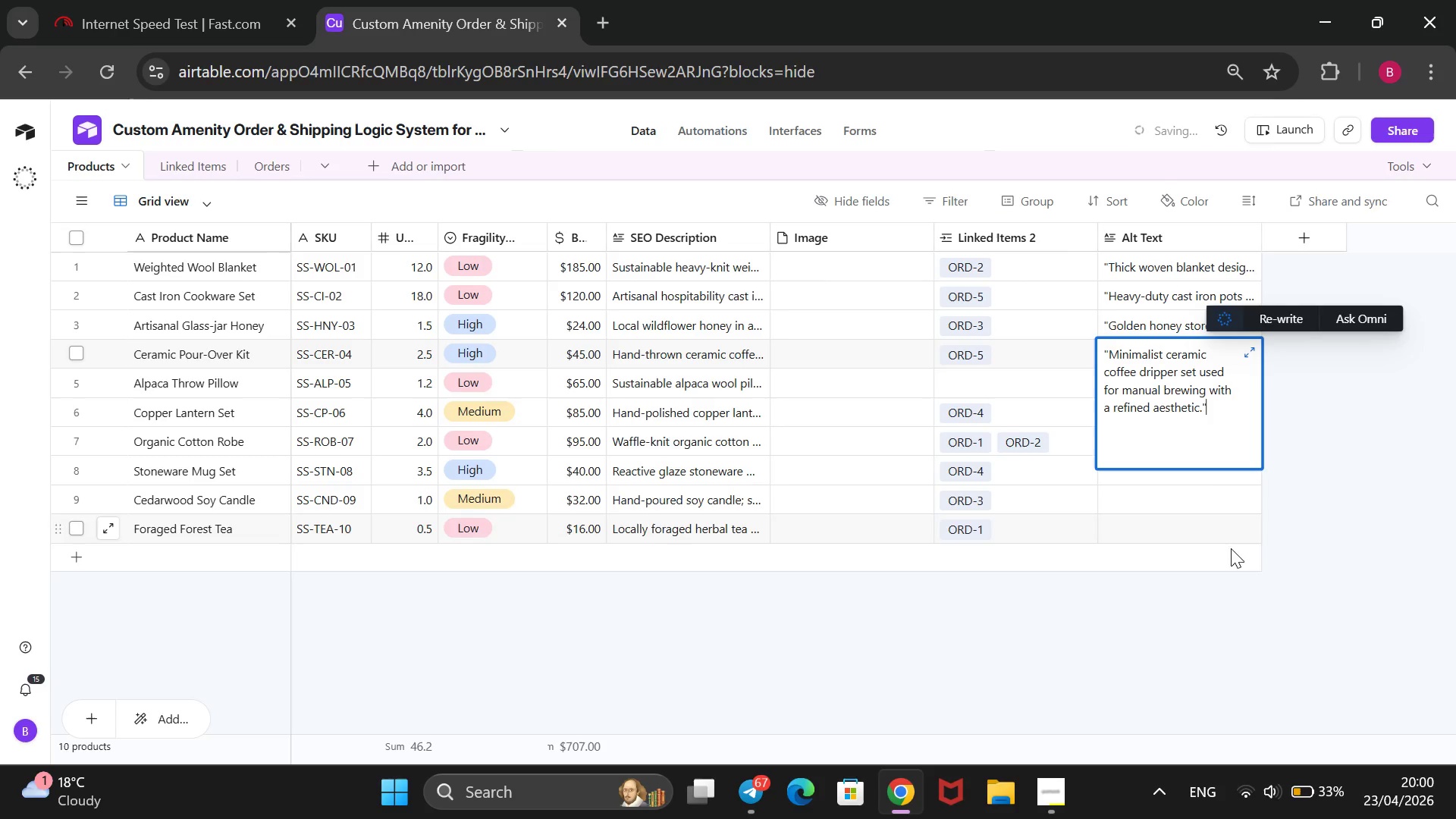 
left_click([1282, 638])
 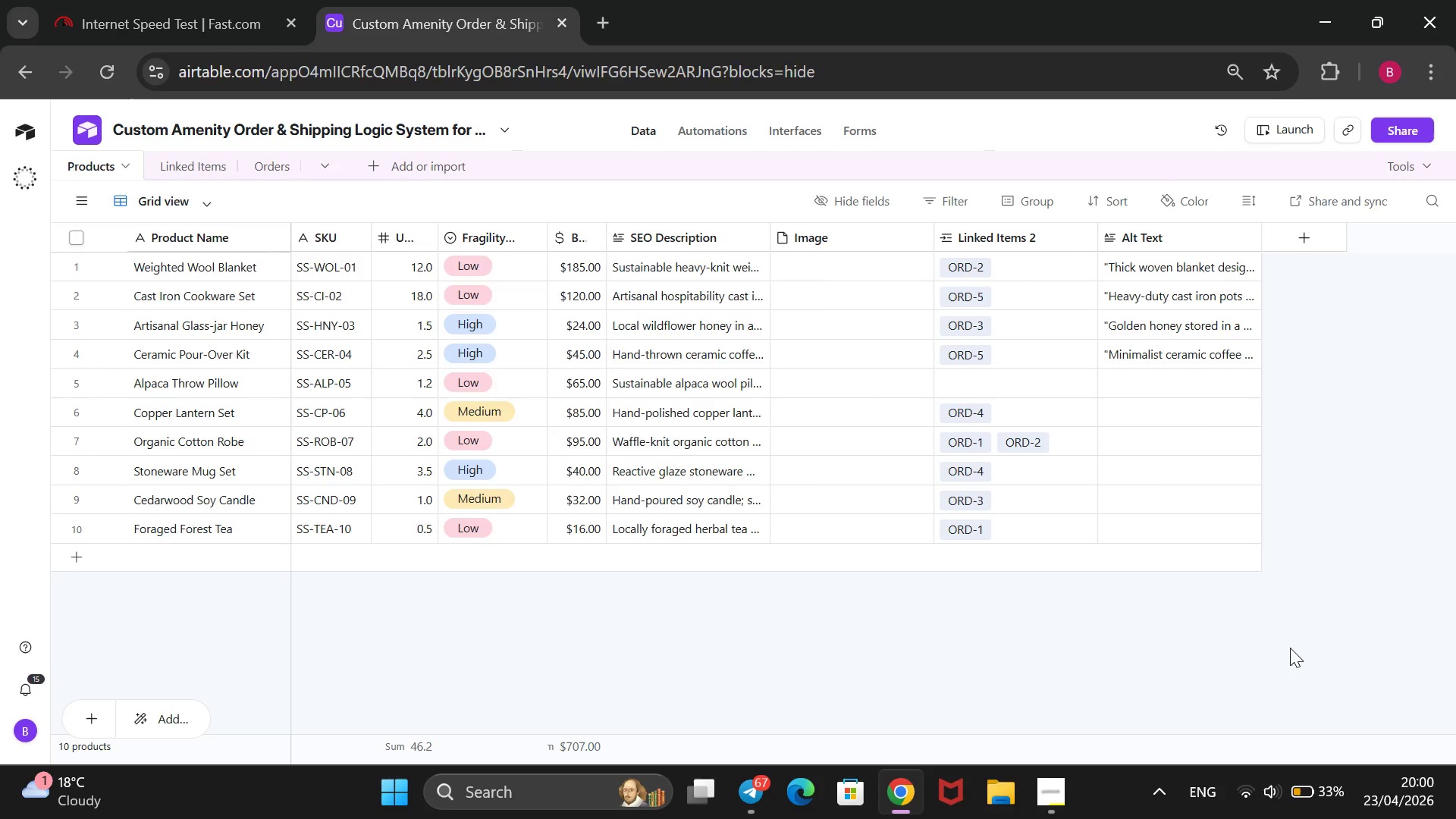 
wait(15.36)
 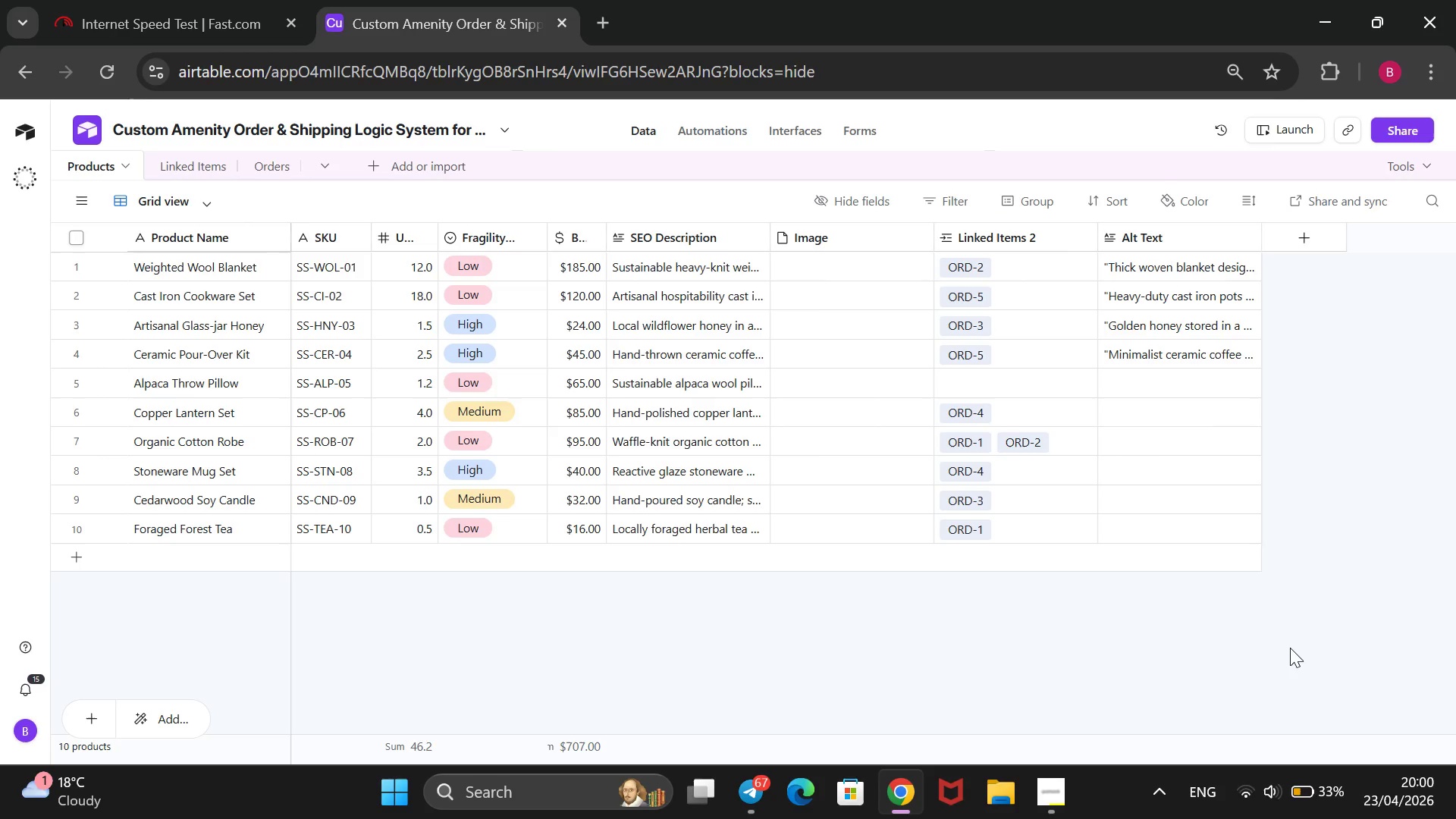 
left_click([1203, 378])
 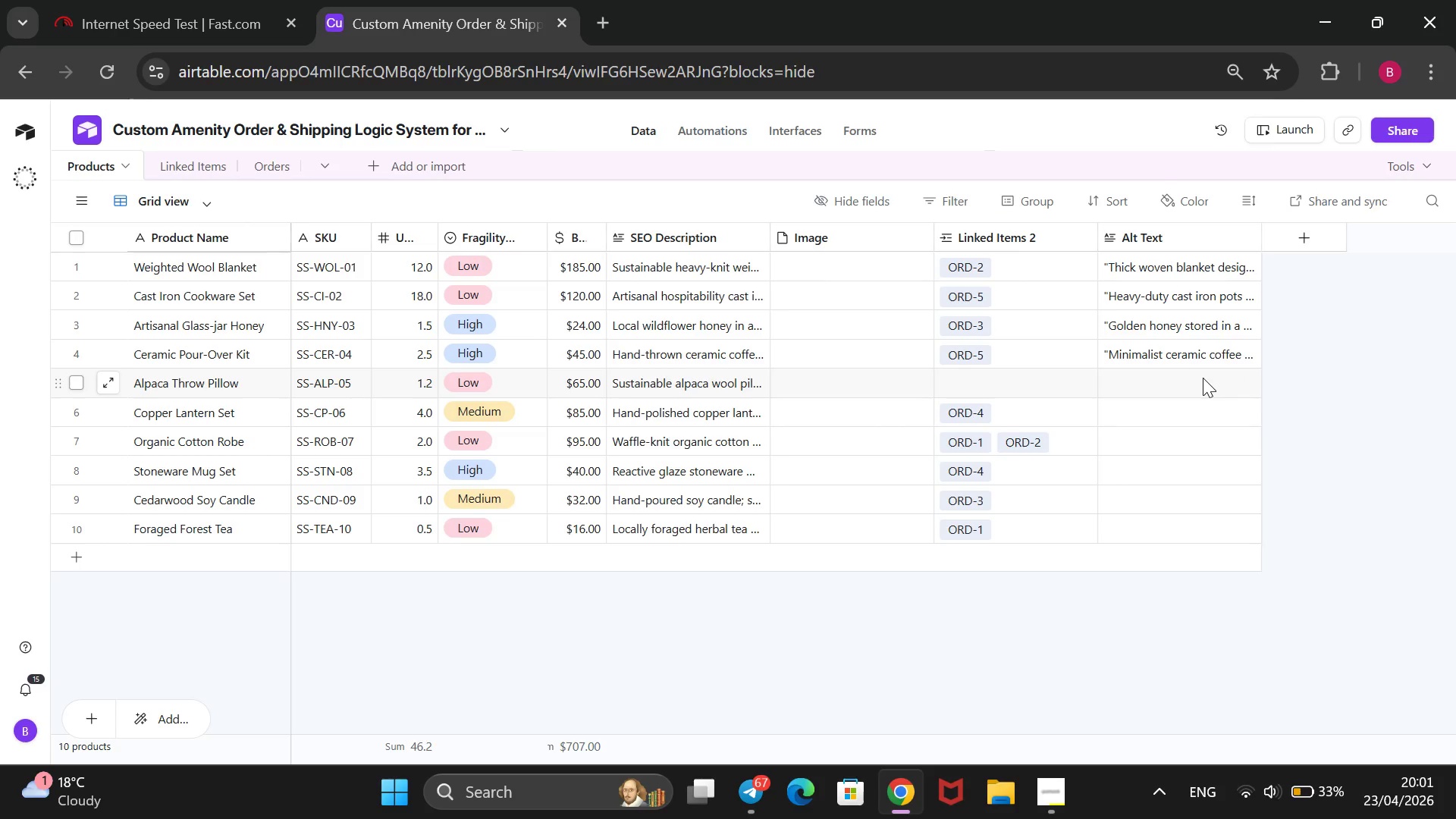 
type(@@)
 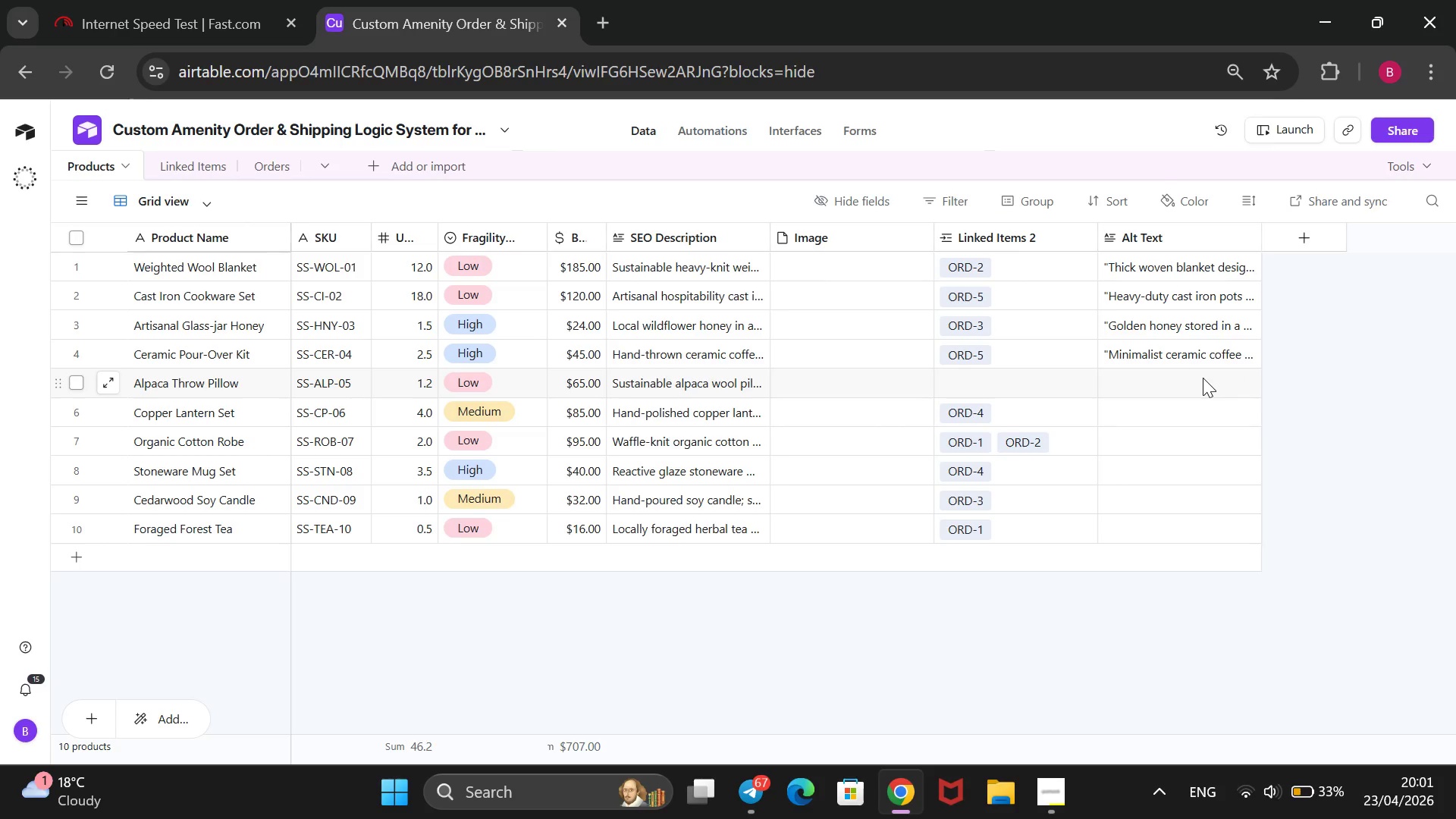 
wait(5.05)
 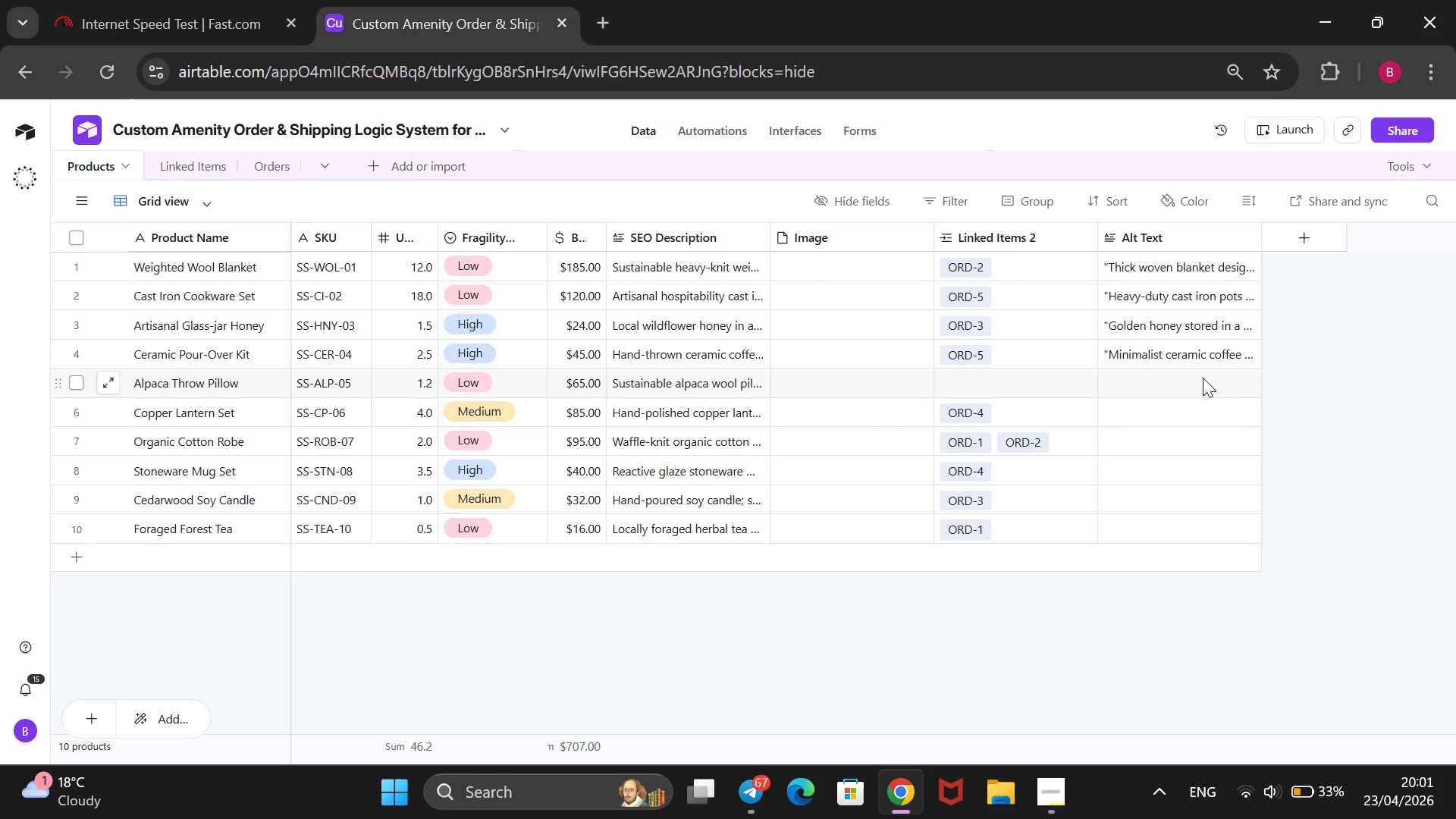 
key(ArrowLeft)
 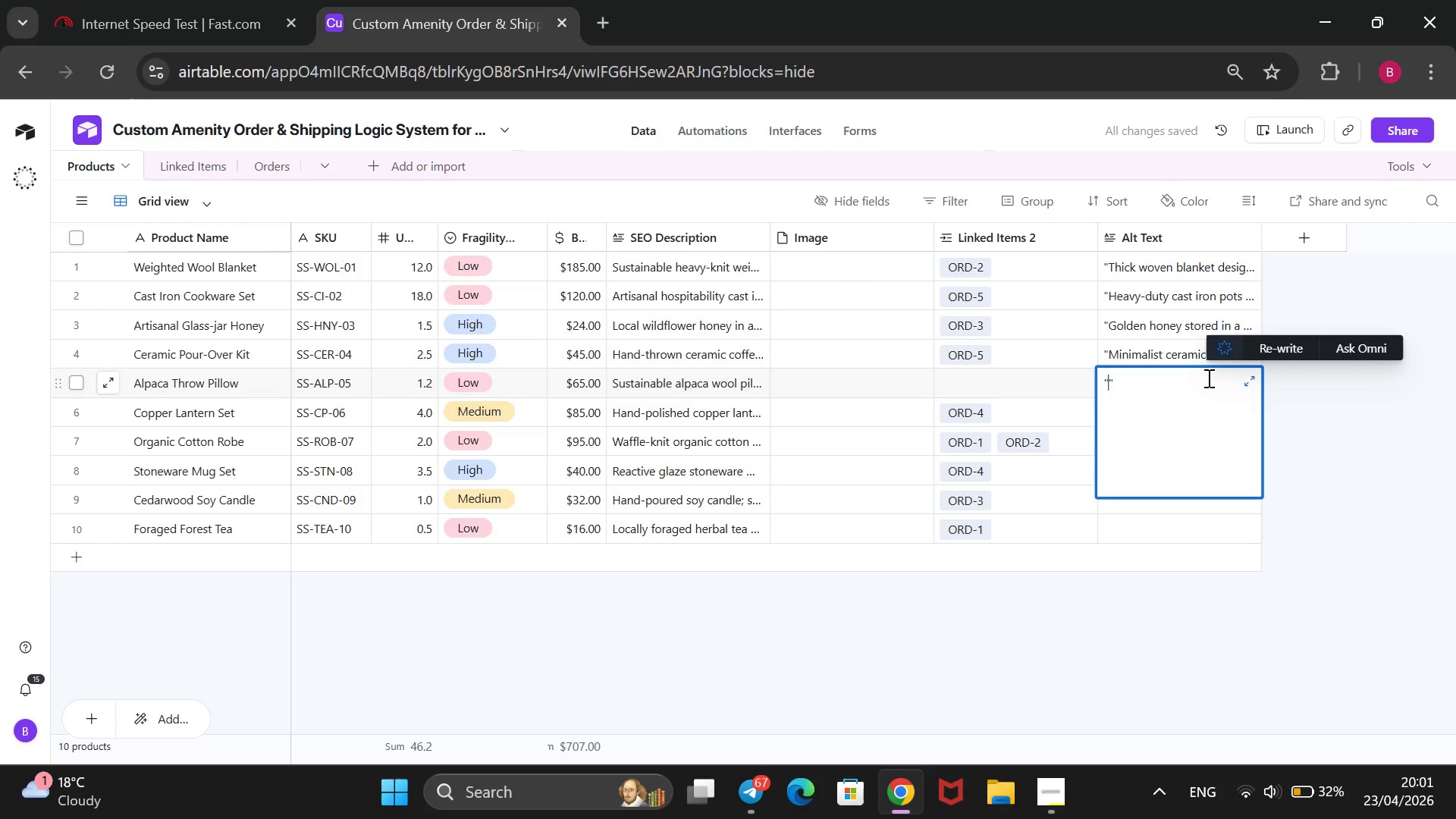 
type(Soft decorative pillow made from alpaca fibers, offering)
 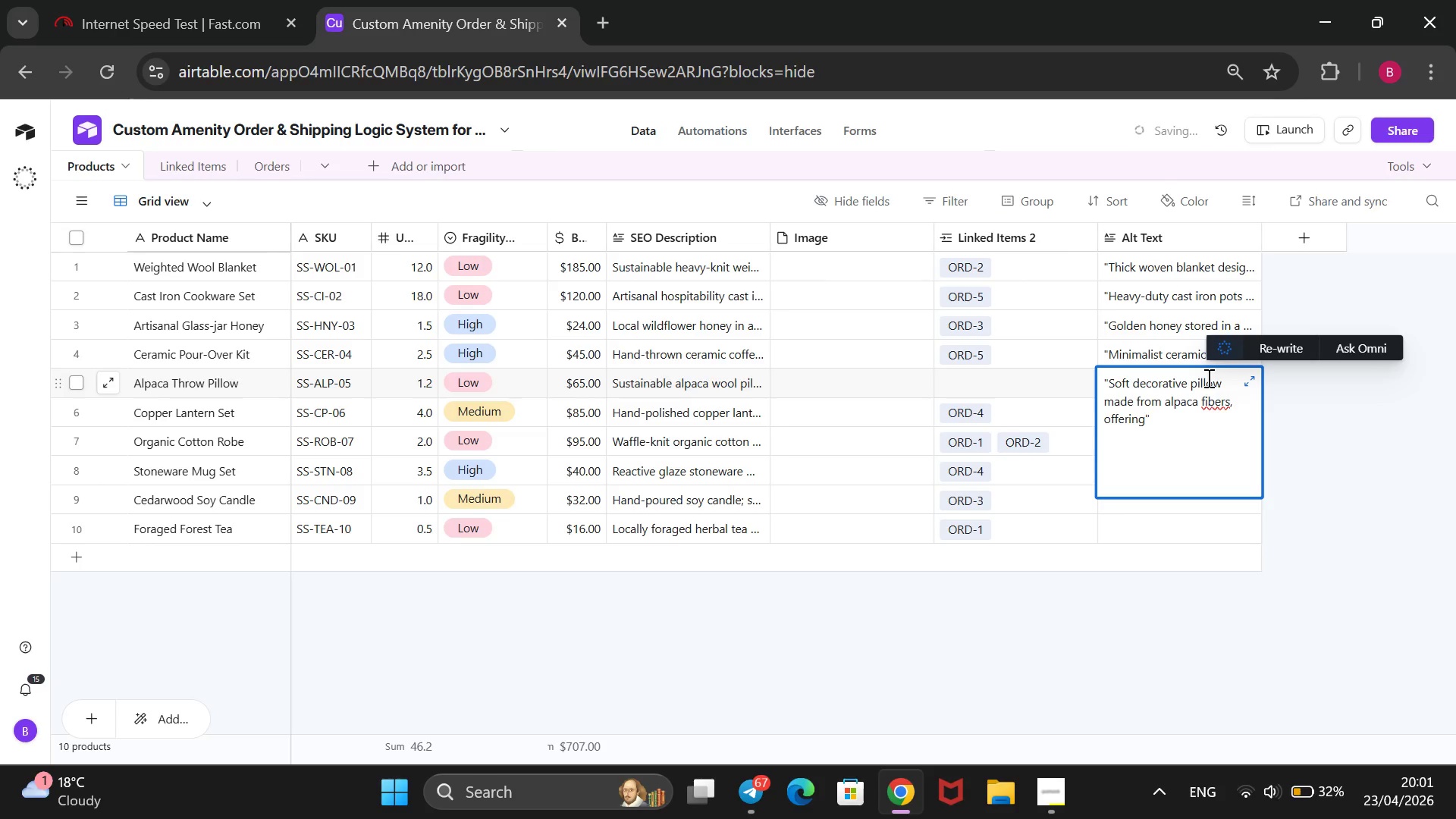 
wait(6.67)
 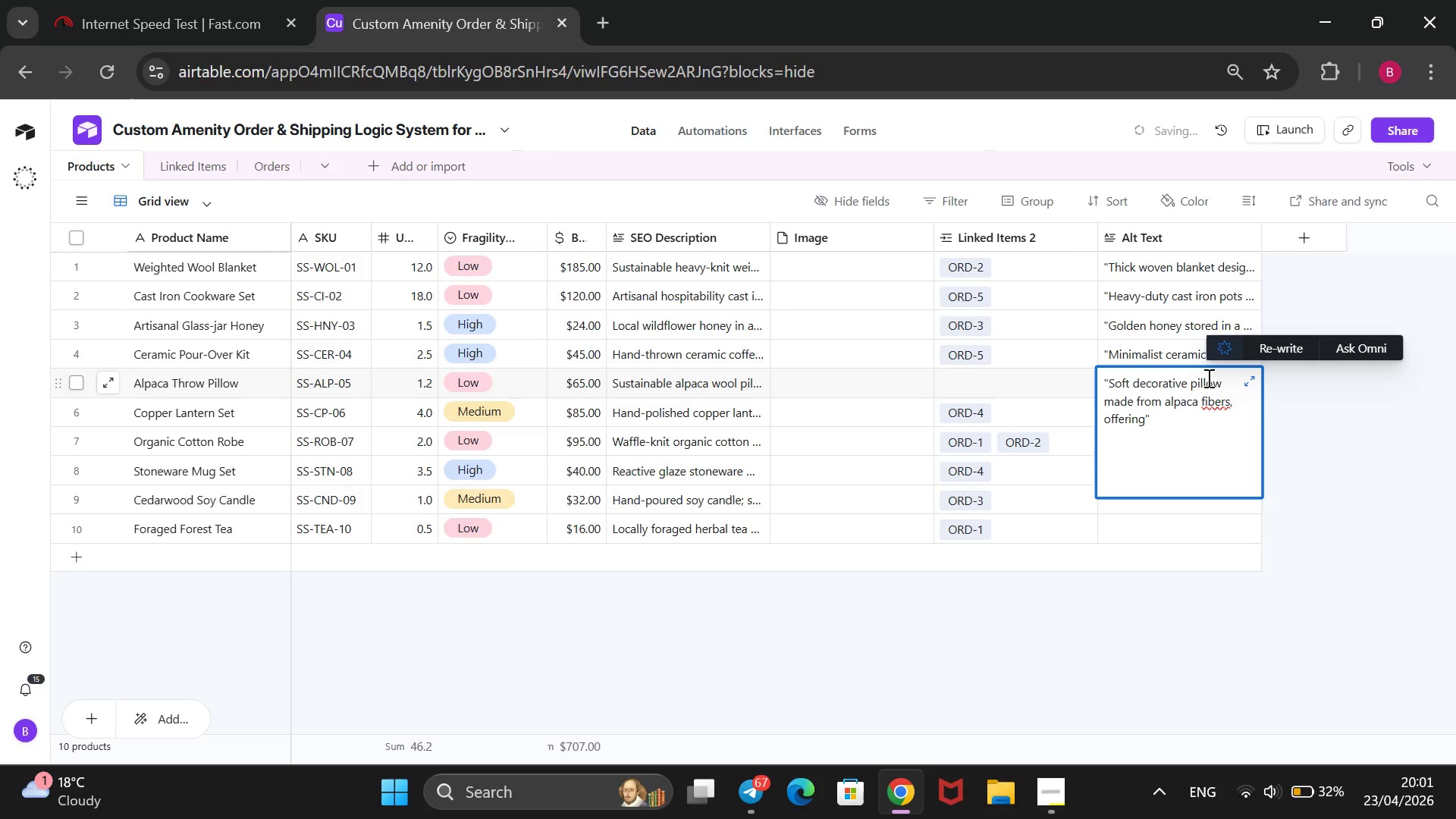 
type( a plush and )
 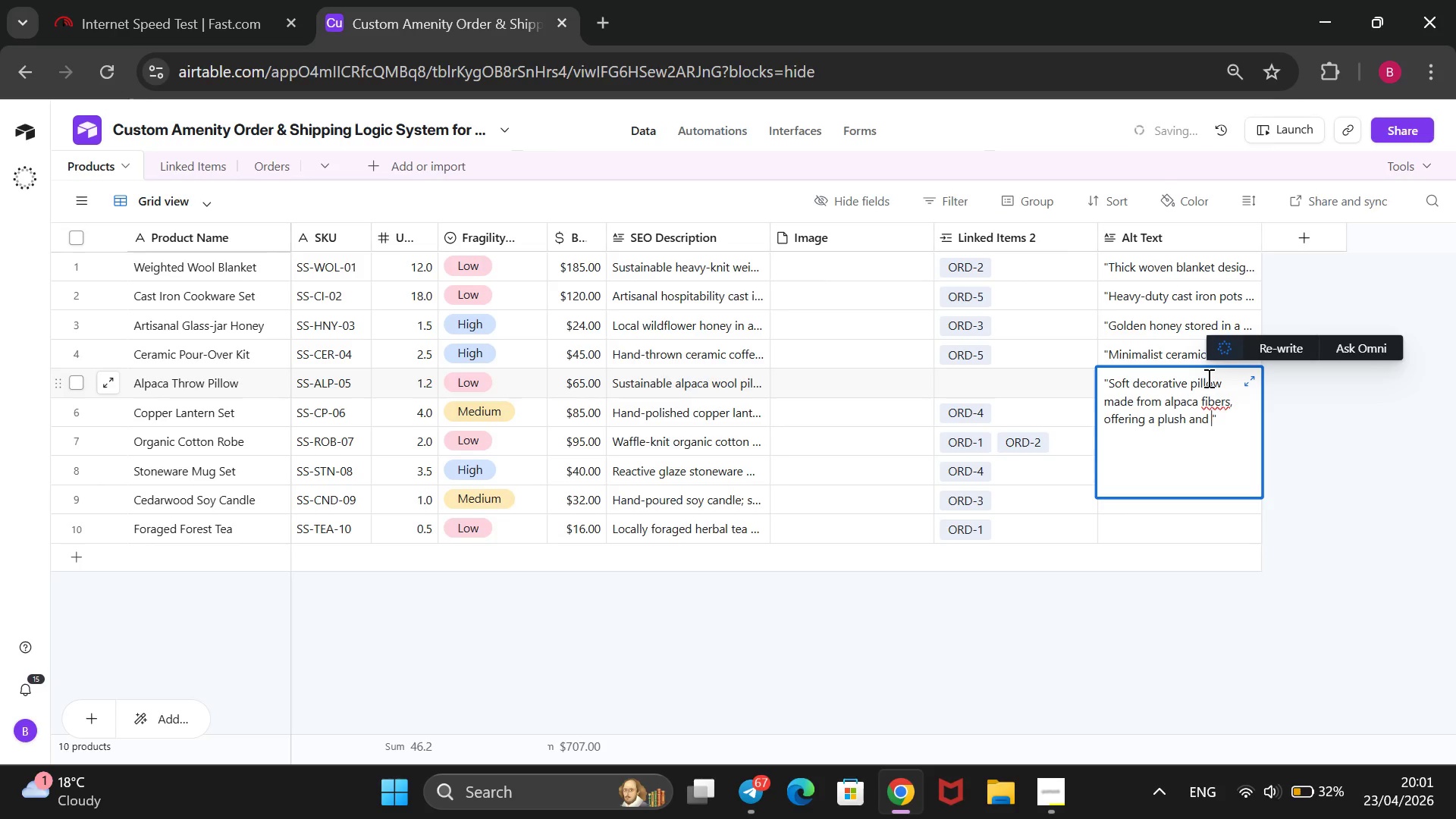 
type(cozy feel.)
 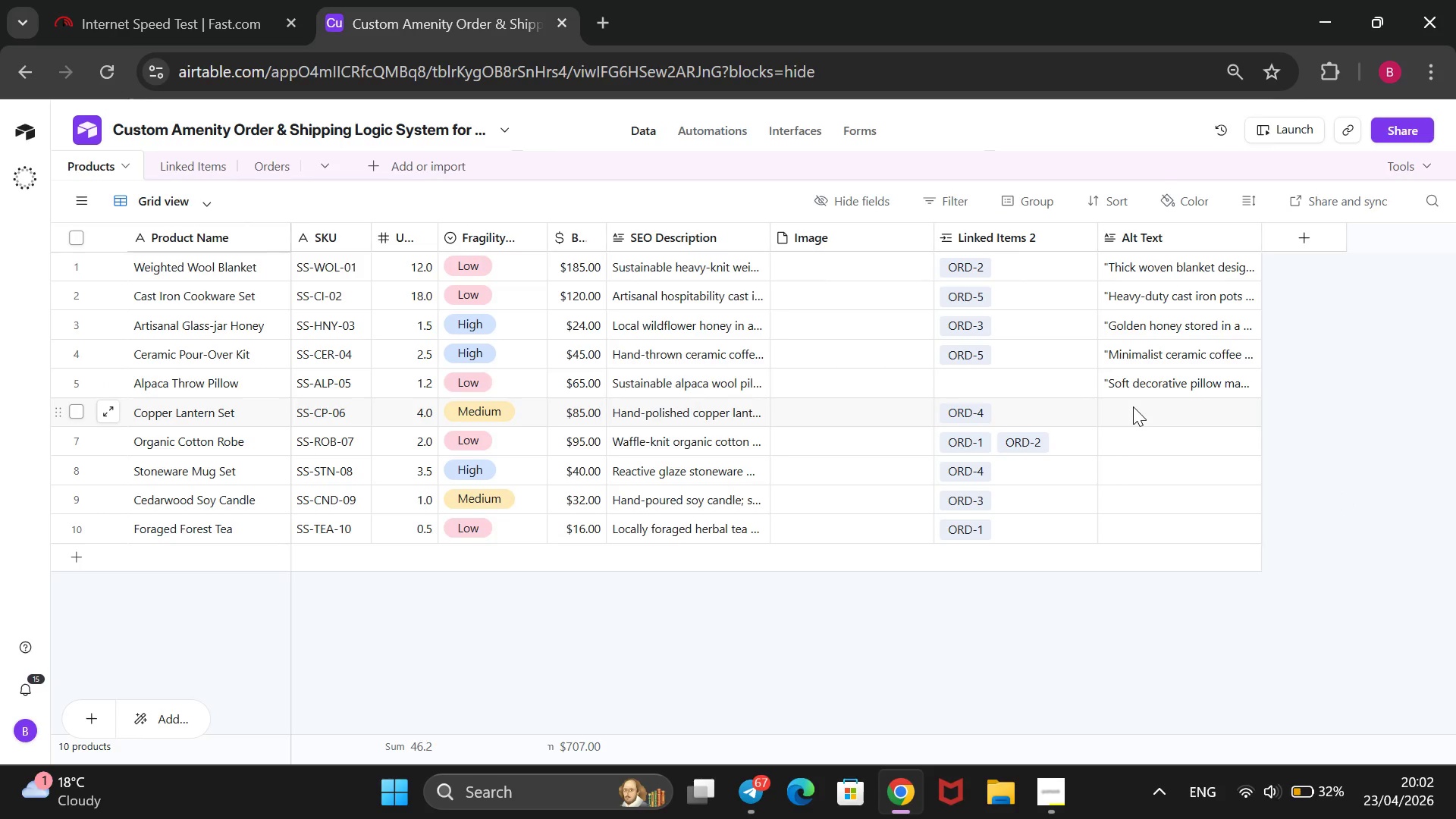 
wait(29.44)
 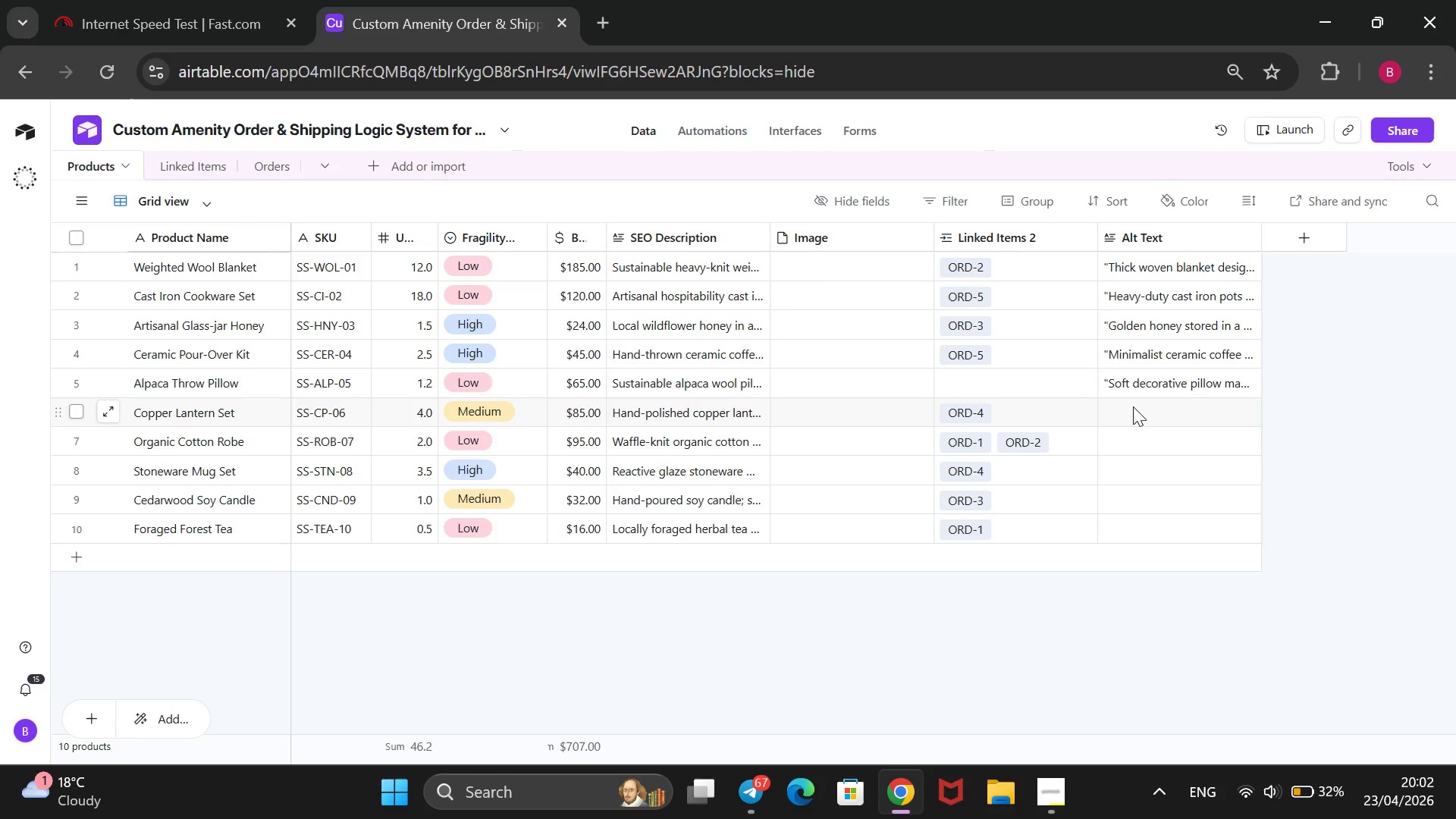 
type(@@)
 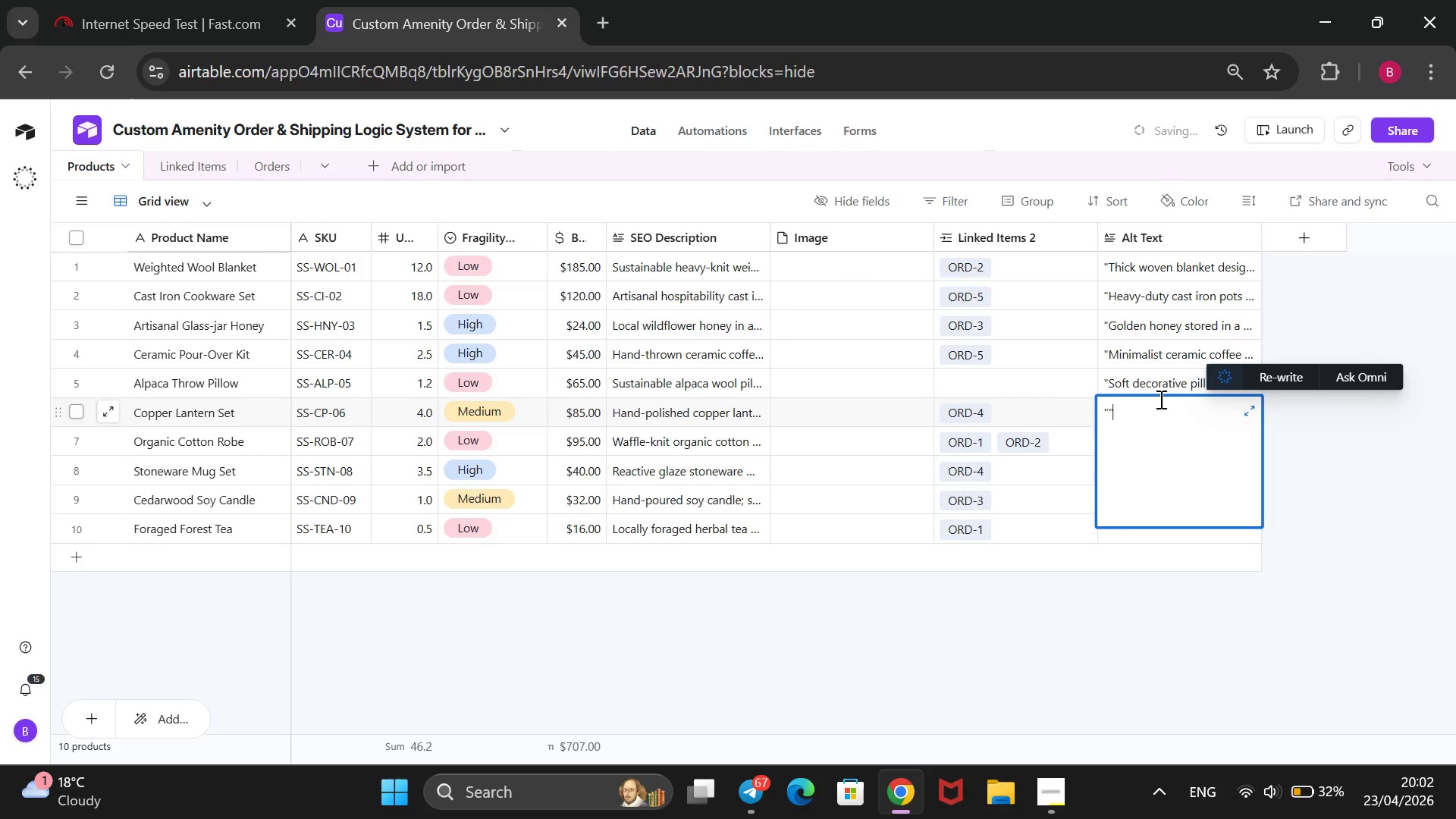 
key(ArrowLeft)
 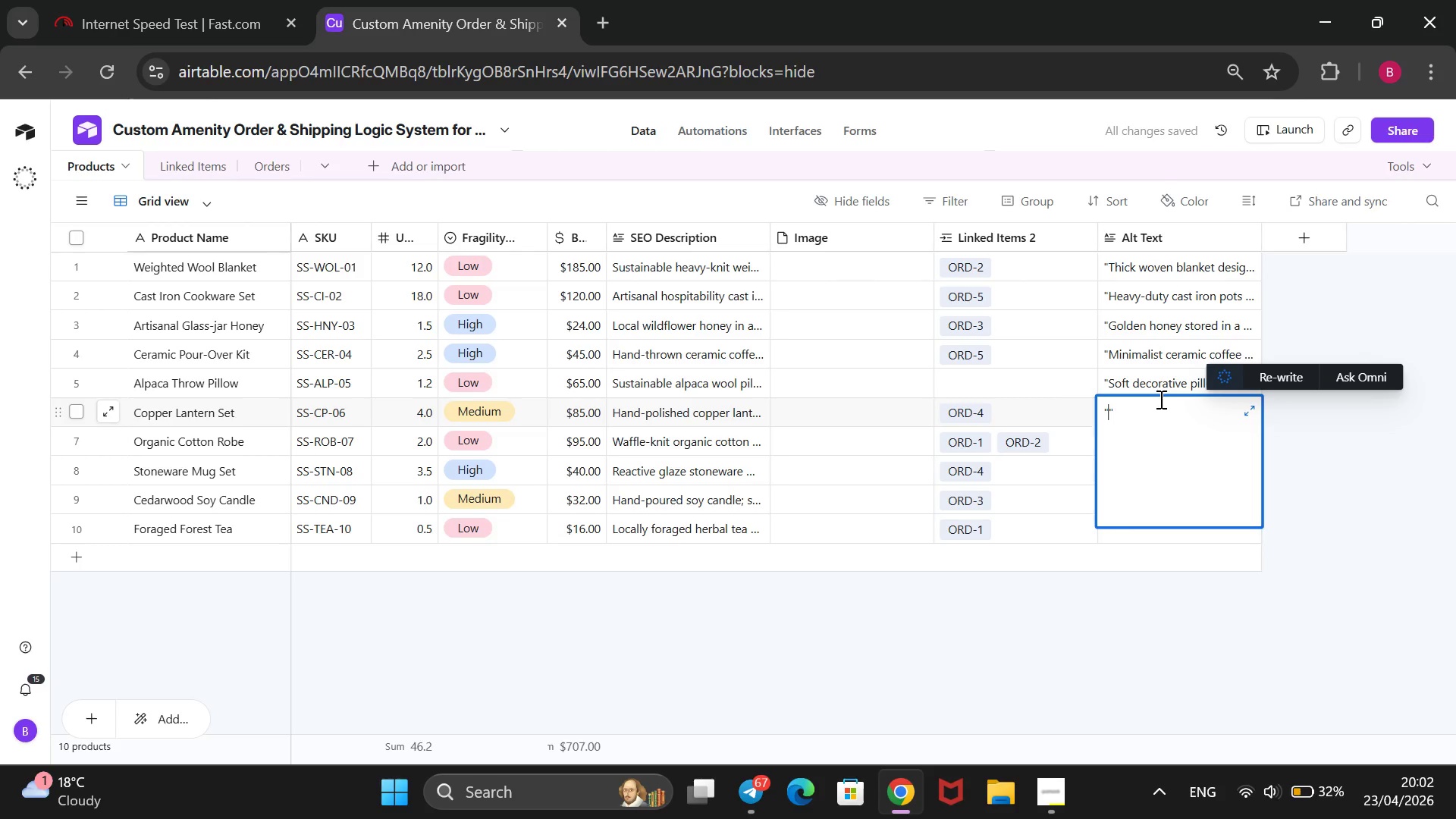 
type(Metallic lanterrns wit )
key(Backspace)
type(h warm copper finish, suitable for ambient indoor or outdoor lightinh)
key(Backspace)
type(g.)
 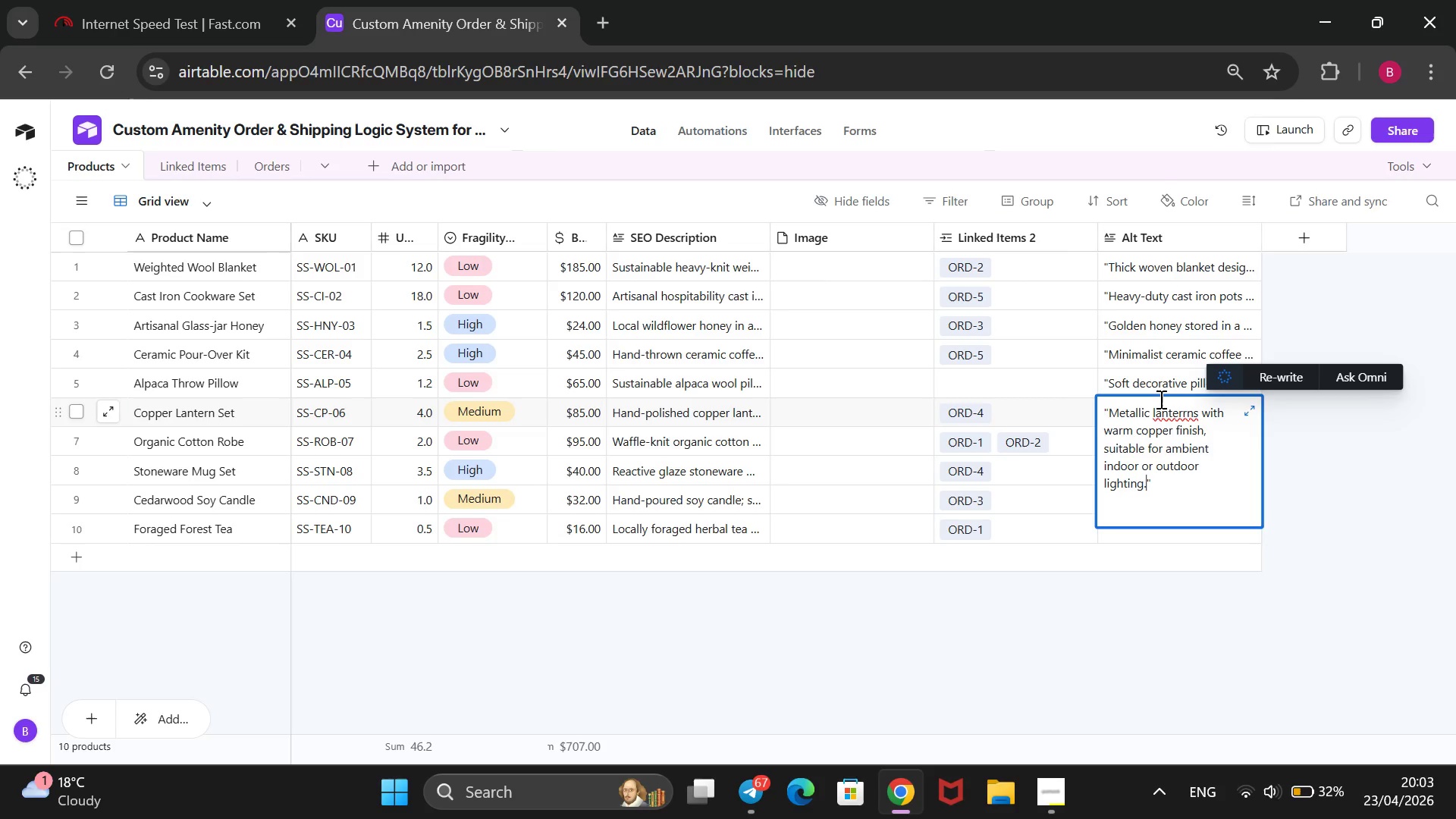 
key(ArrowDown)
 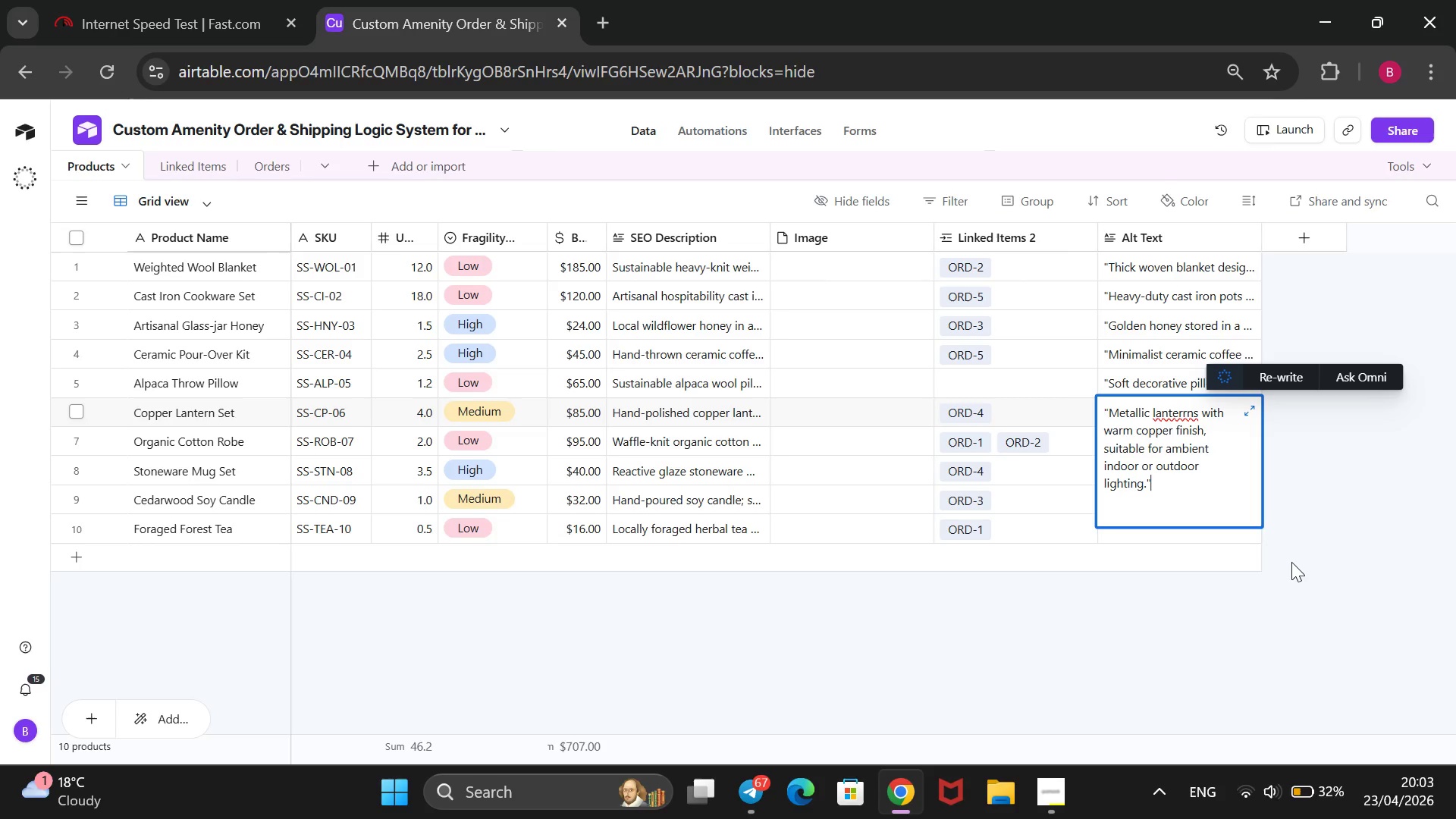 
left_click([1295, 571])
 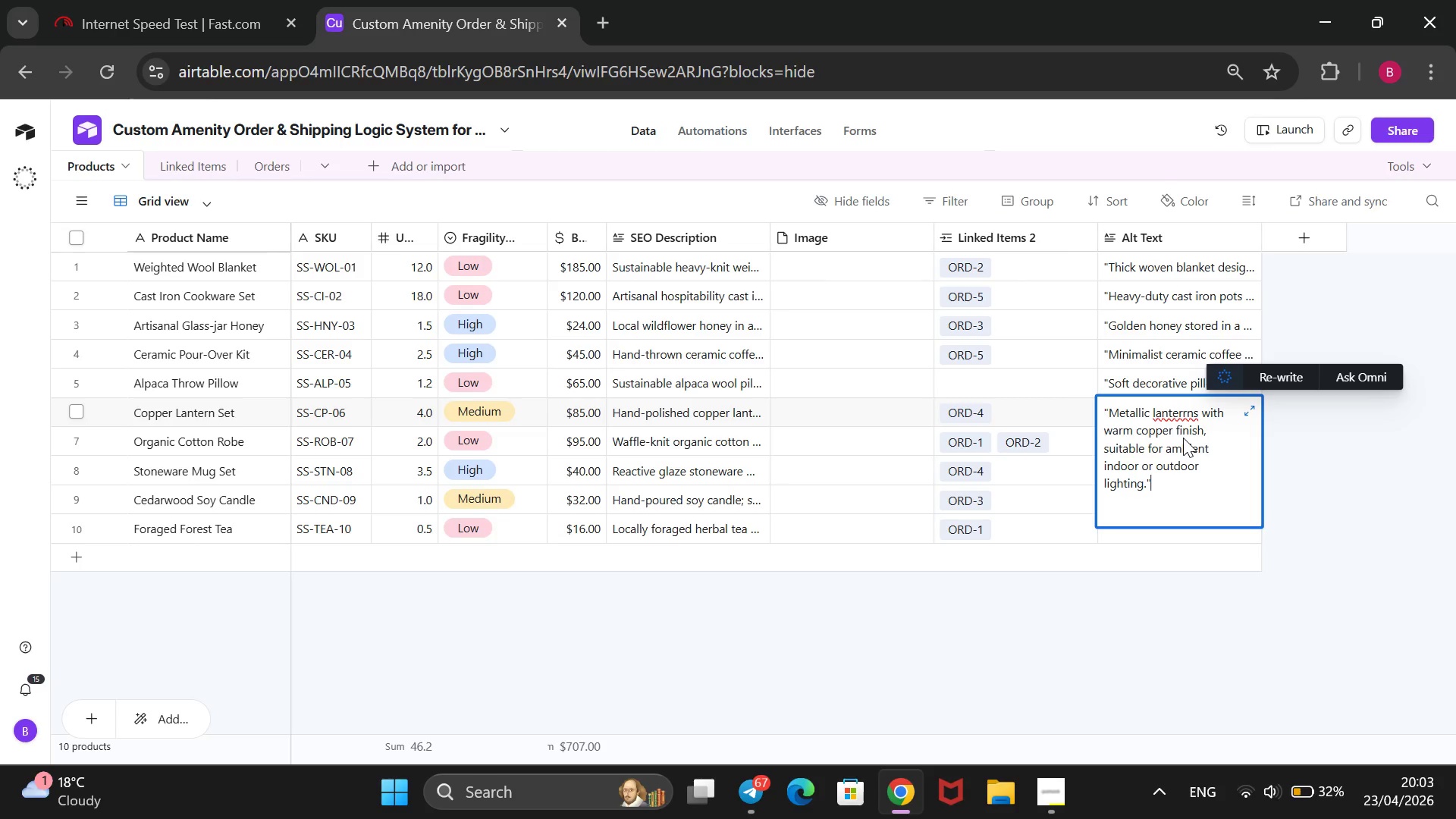 
key(ArrowUp)
 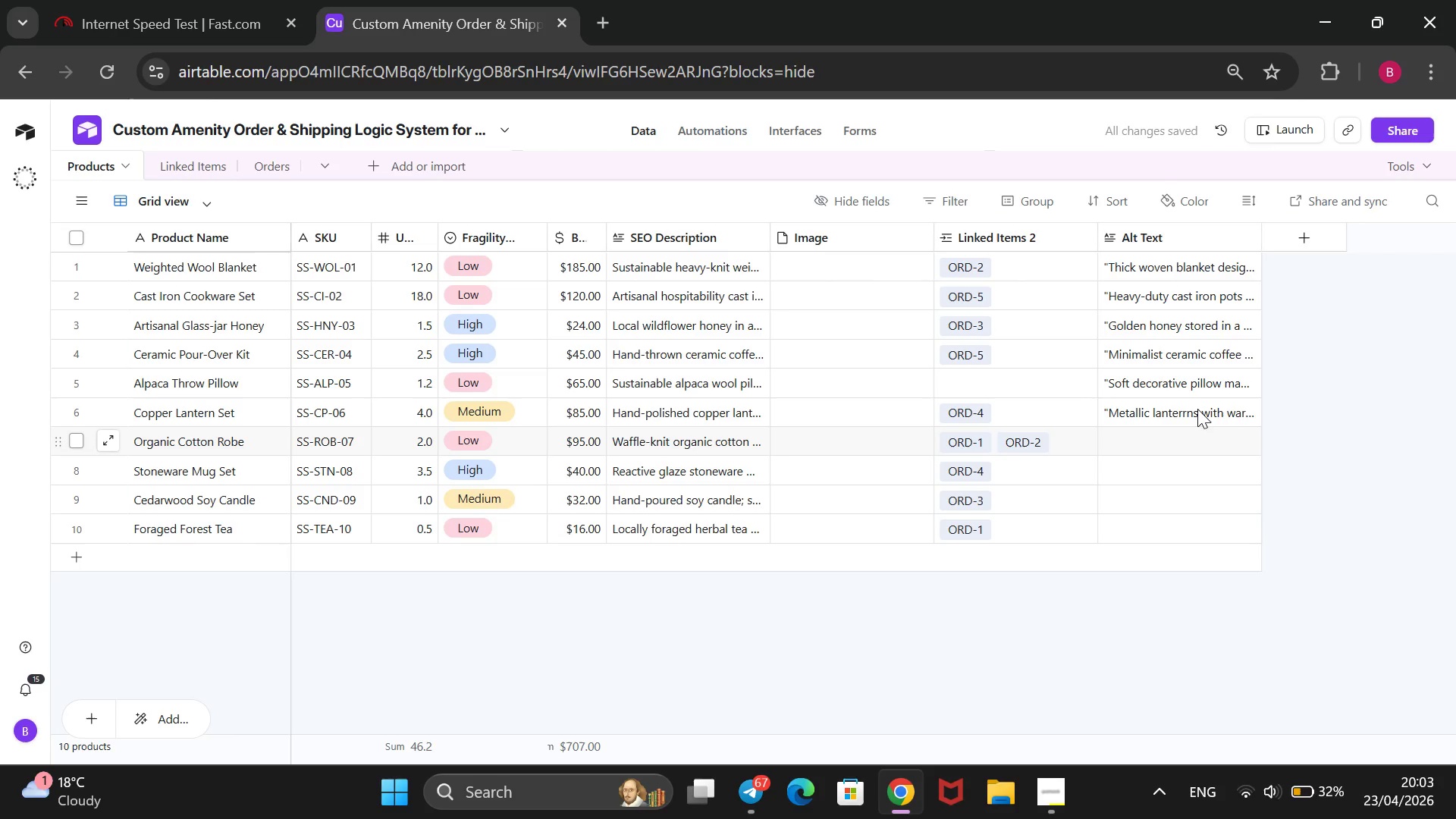 
left_click([1197, 407])
 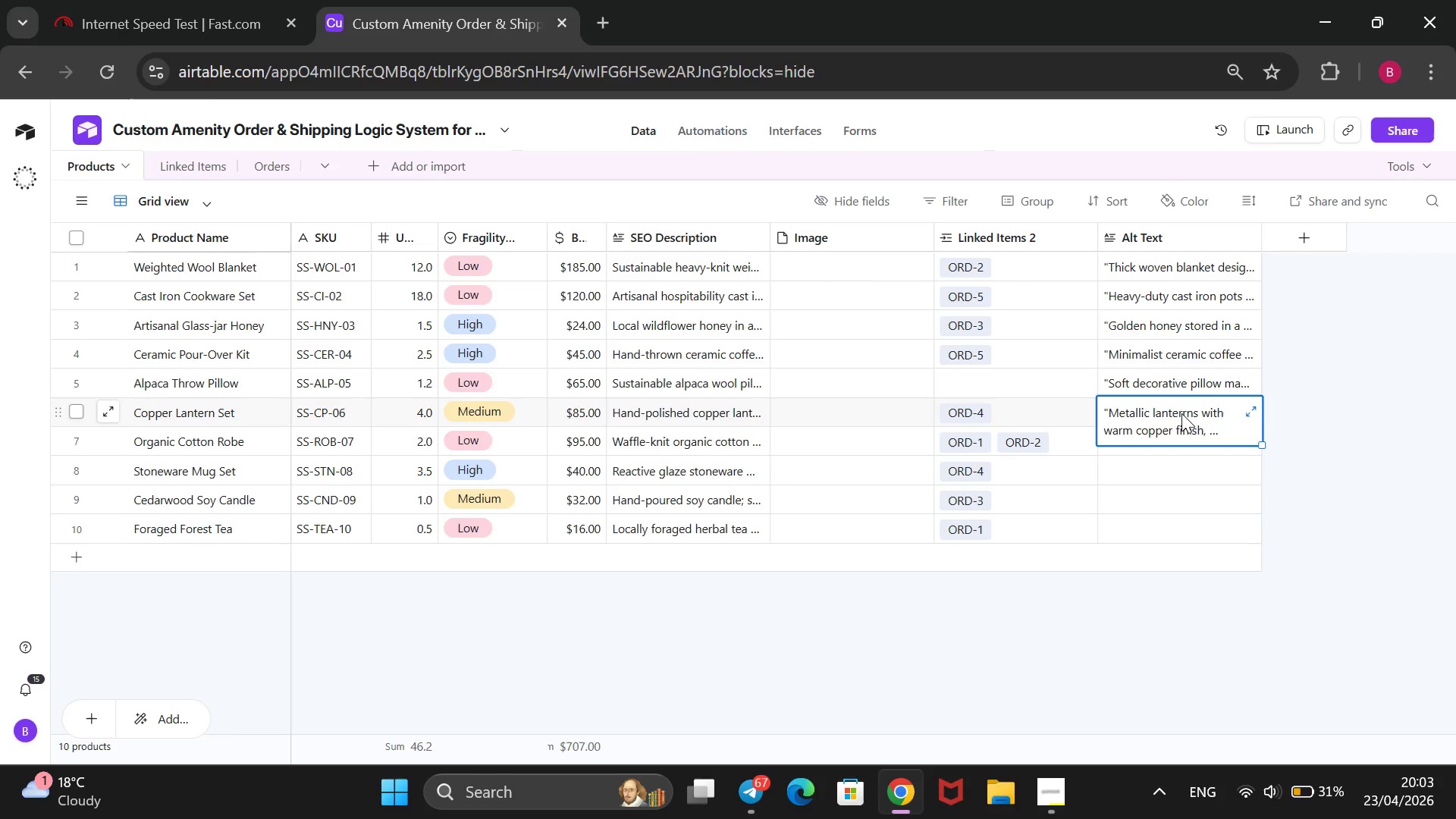 
wait(16.23)
 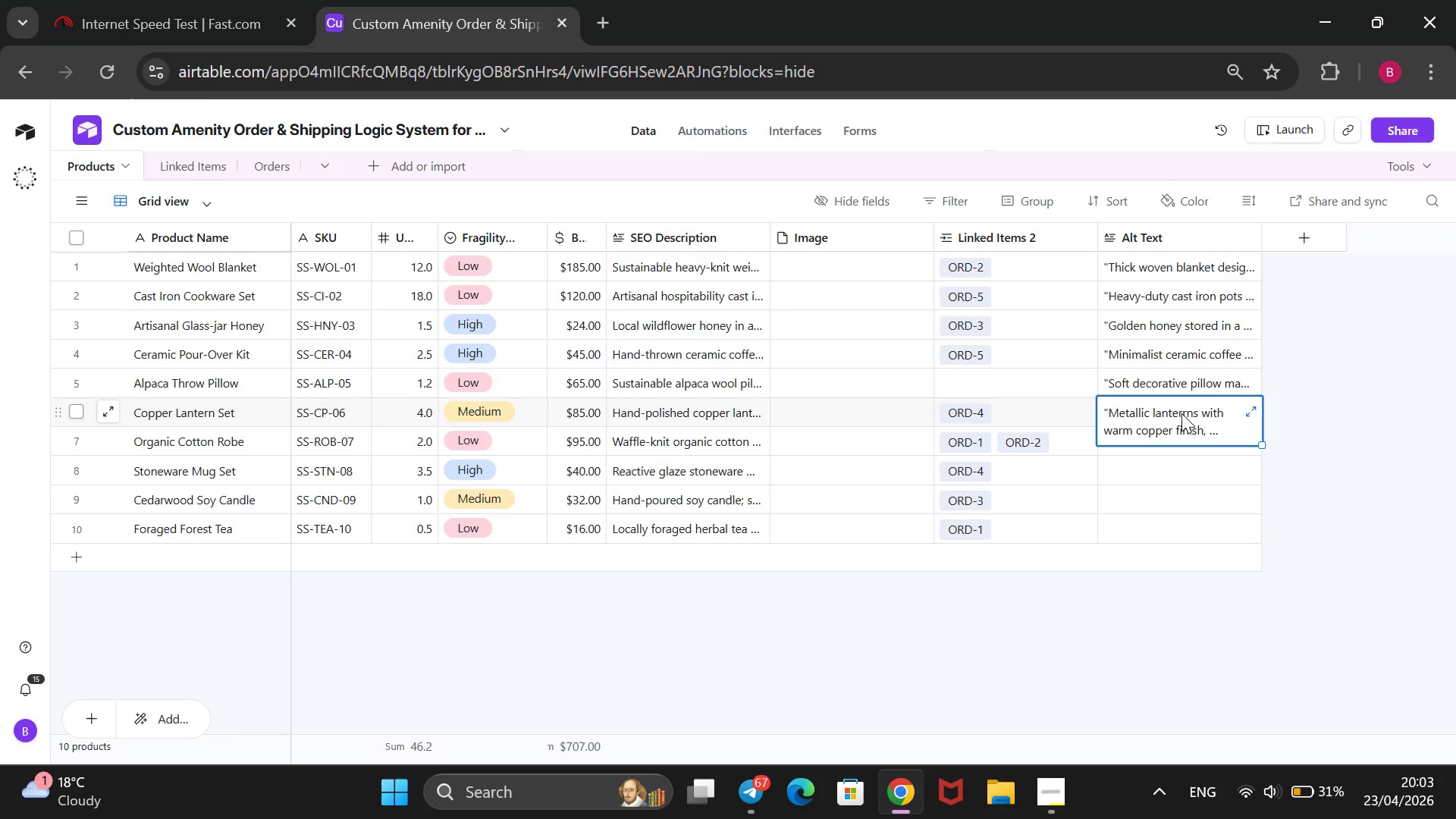 
double_click([1218, 416])
 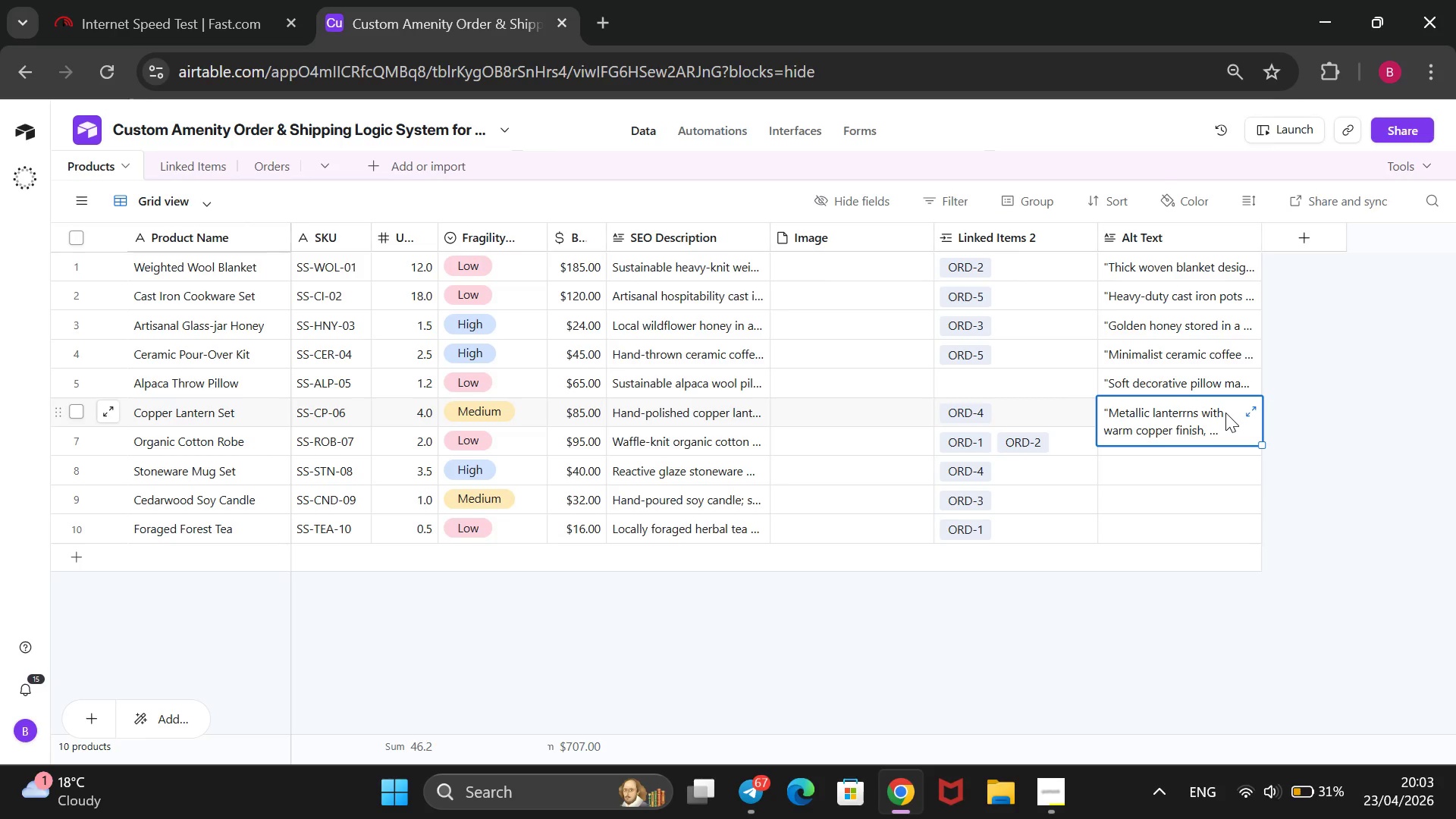 
wait(8.49)
 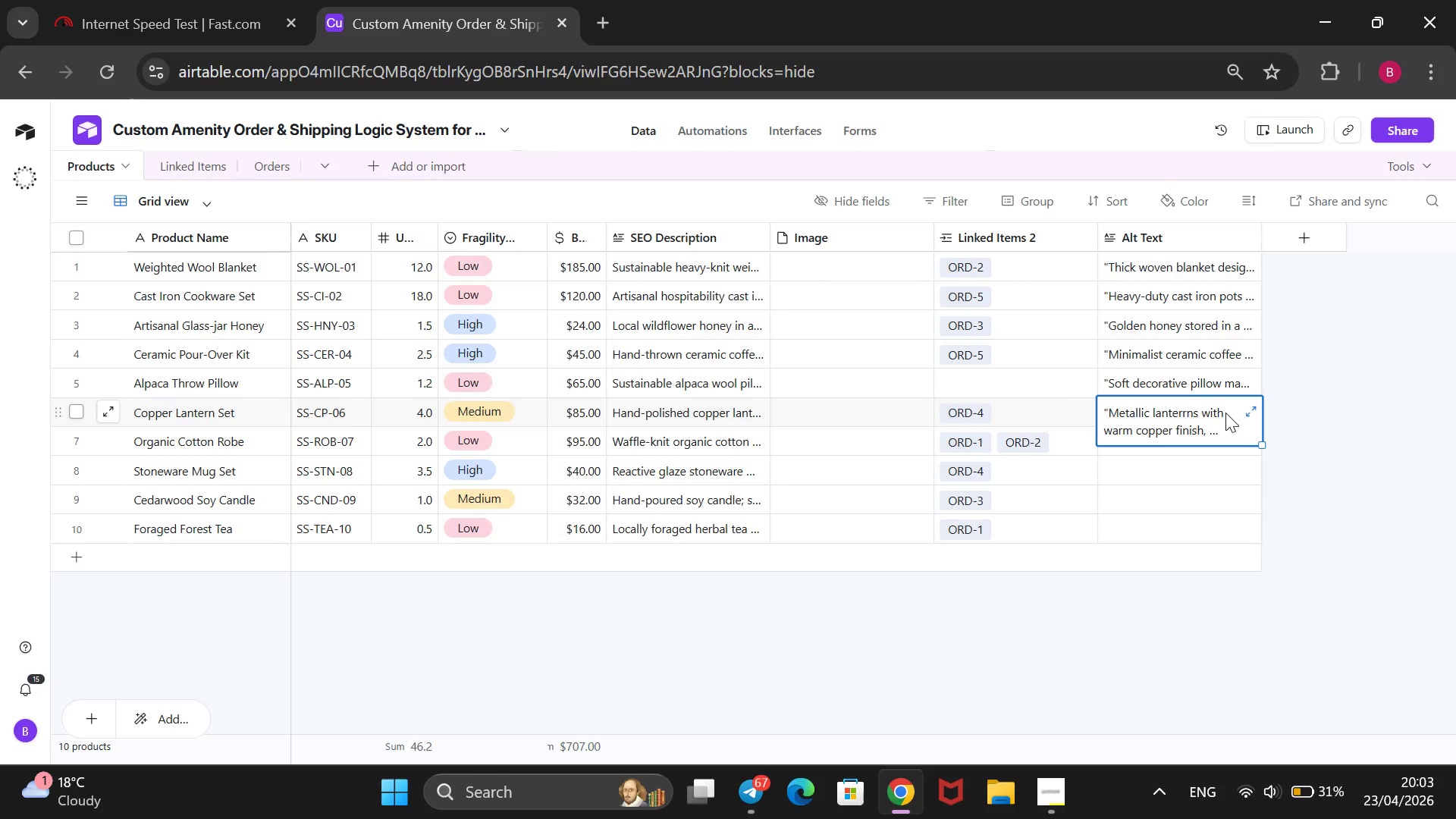 
left_click([1042, 802])
 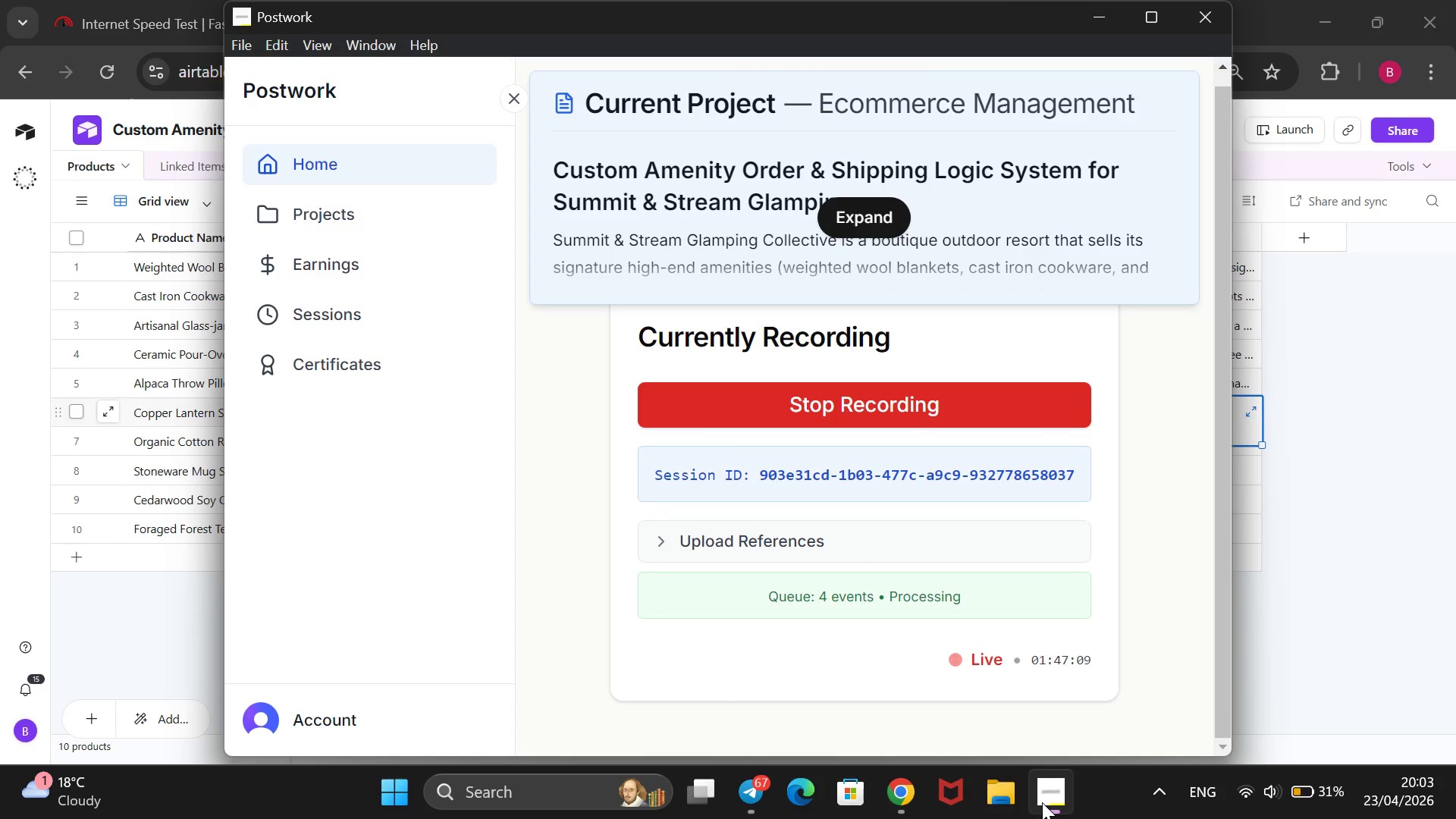 
left_click([1042, 802])
 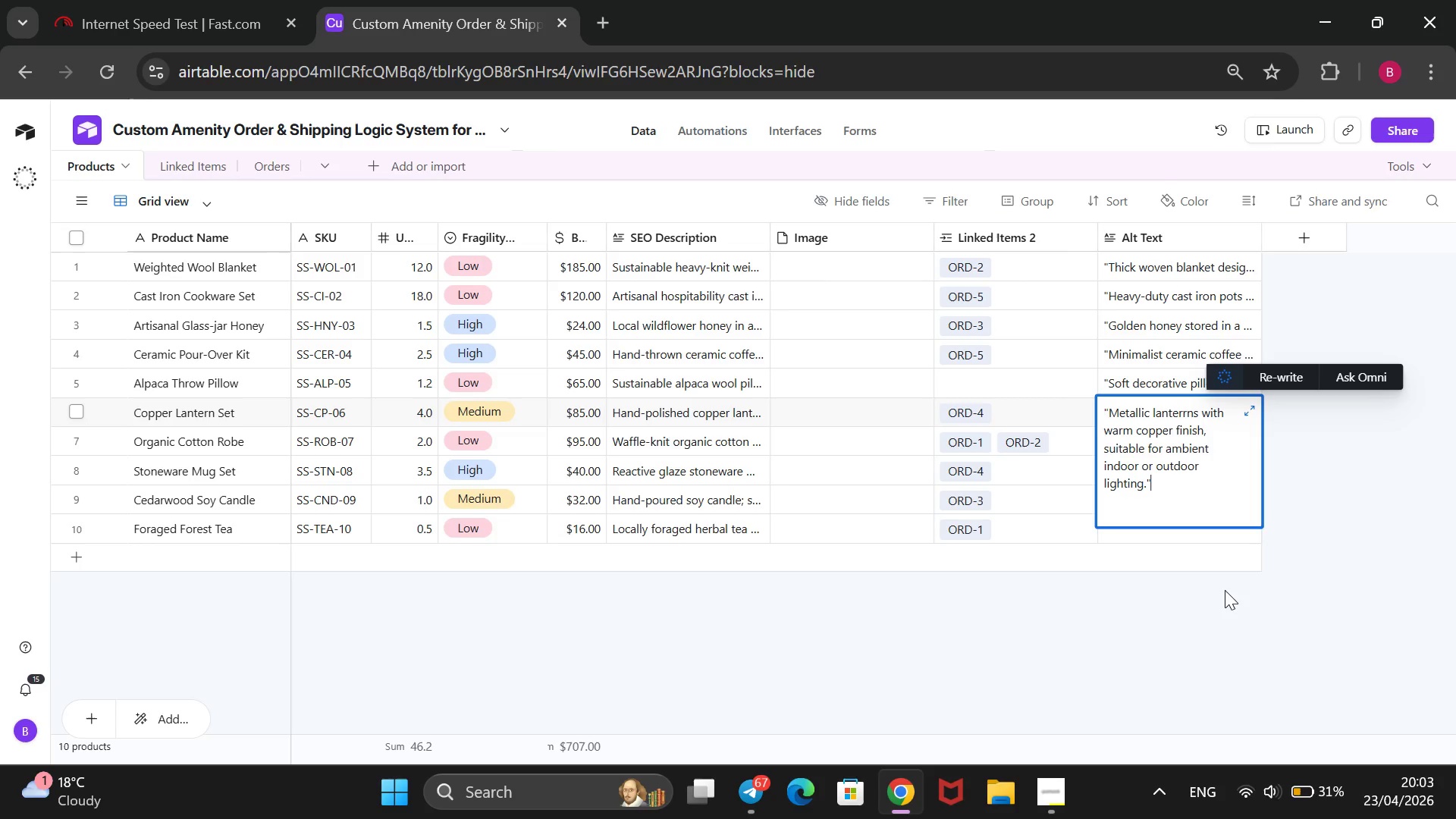 
key(ArrowUp)
 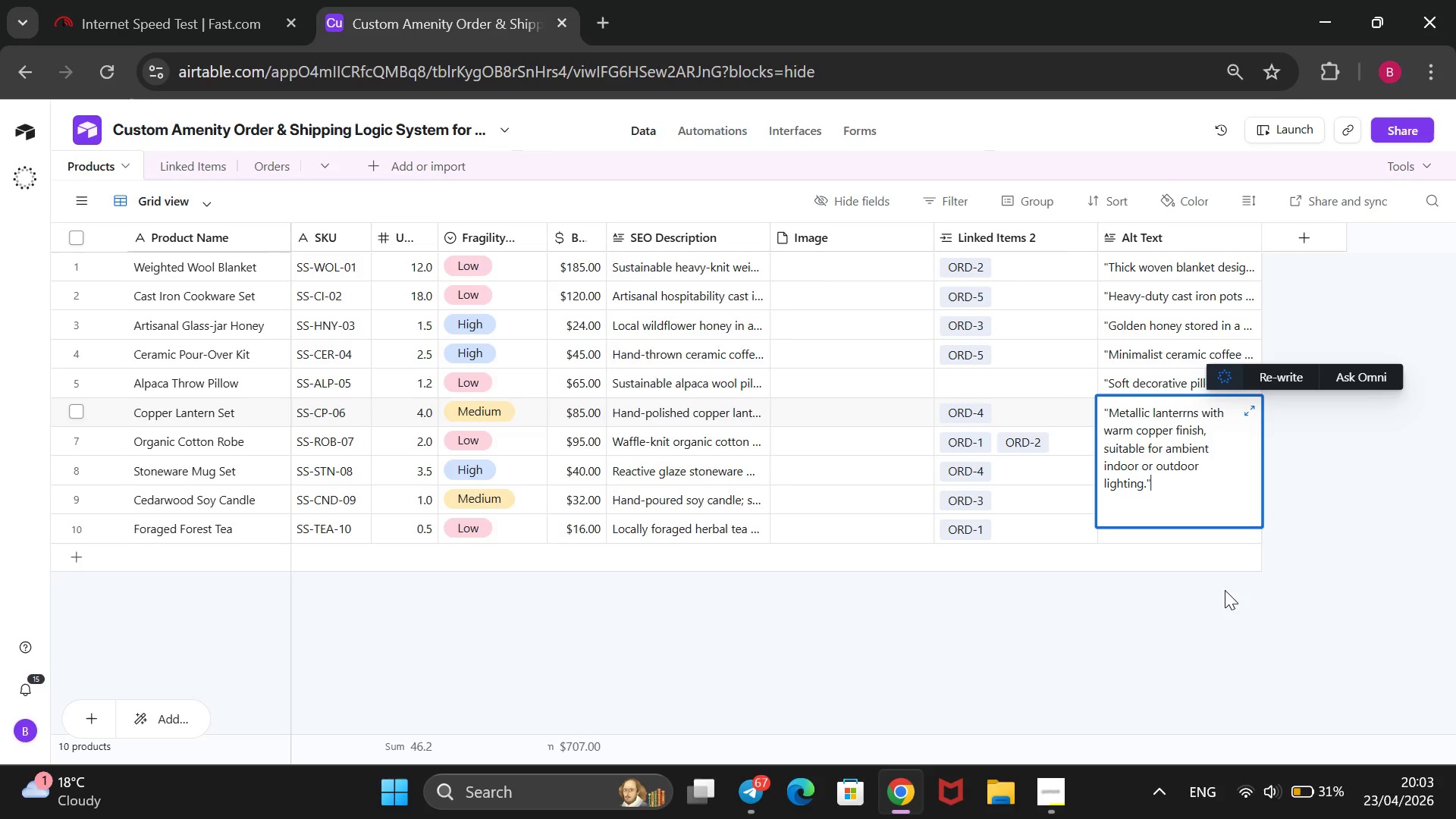 
key(ArrowUp)
 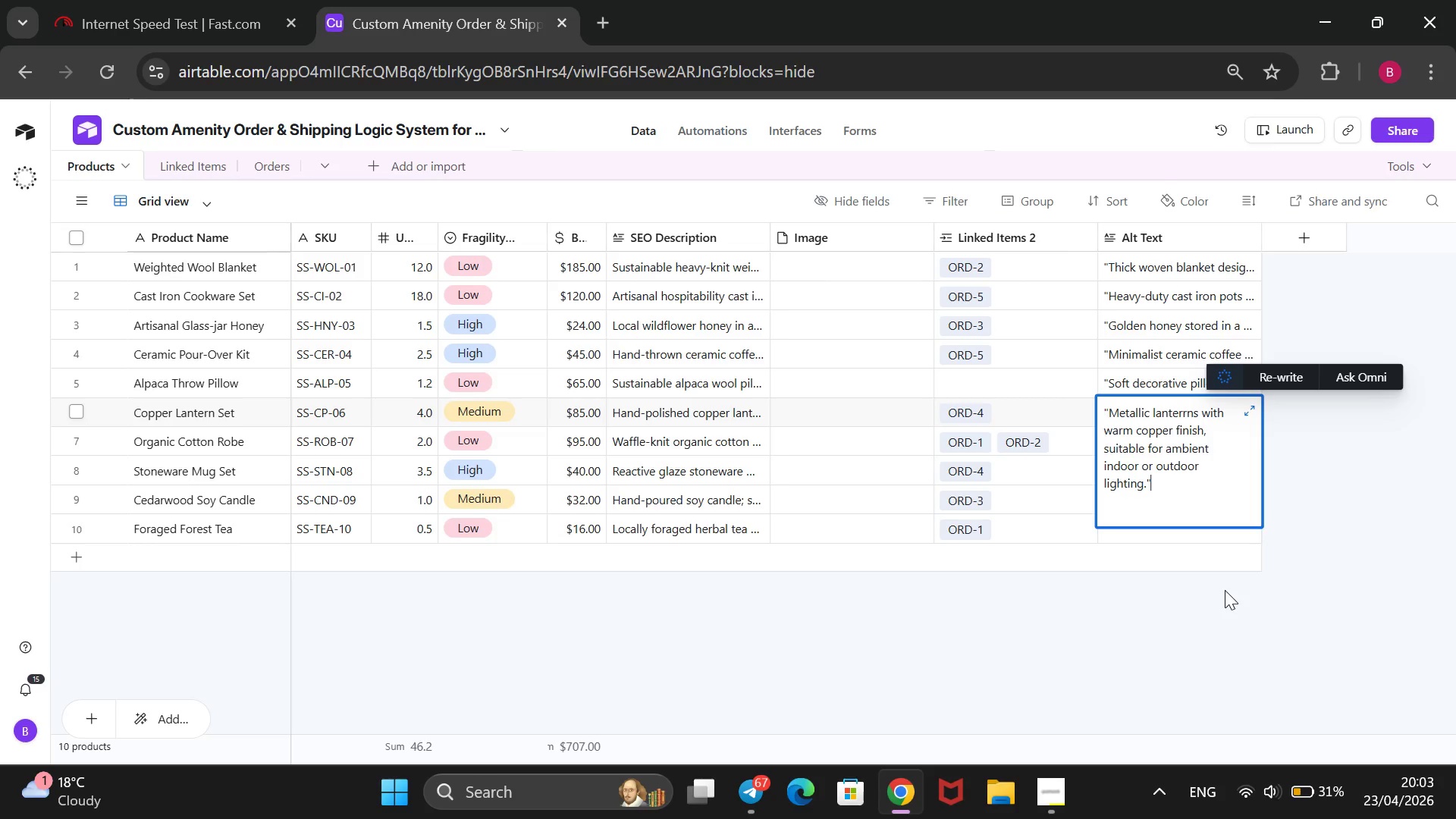 
key(ArrowUp)
 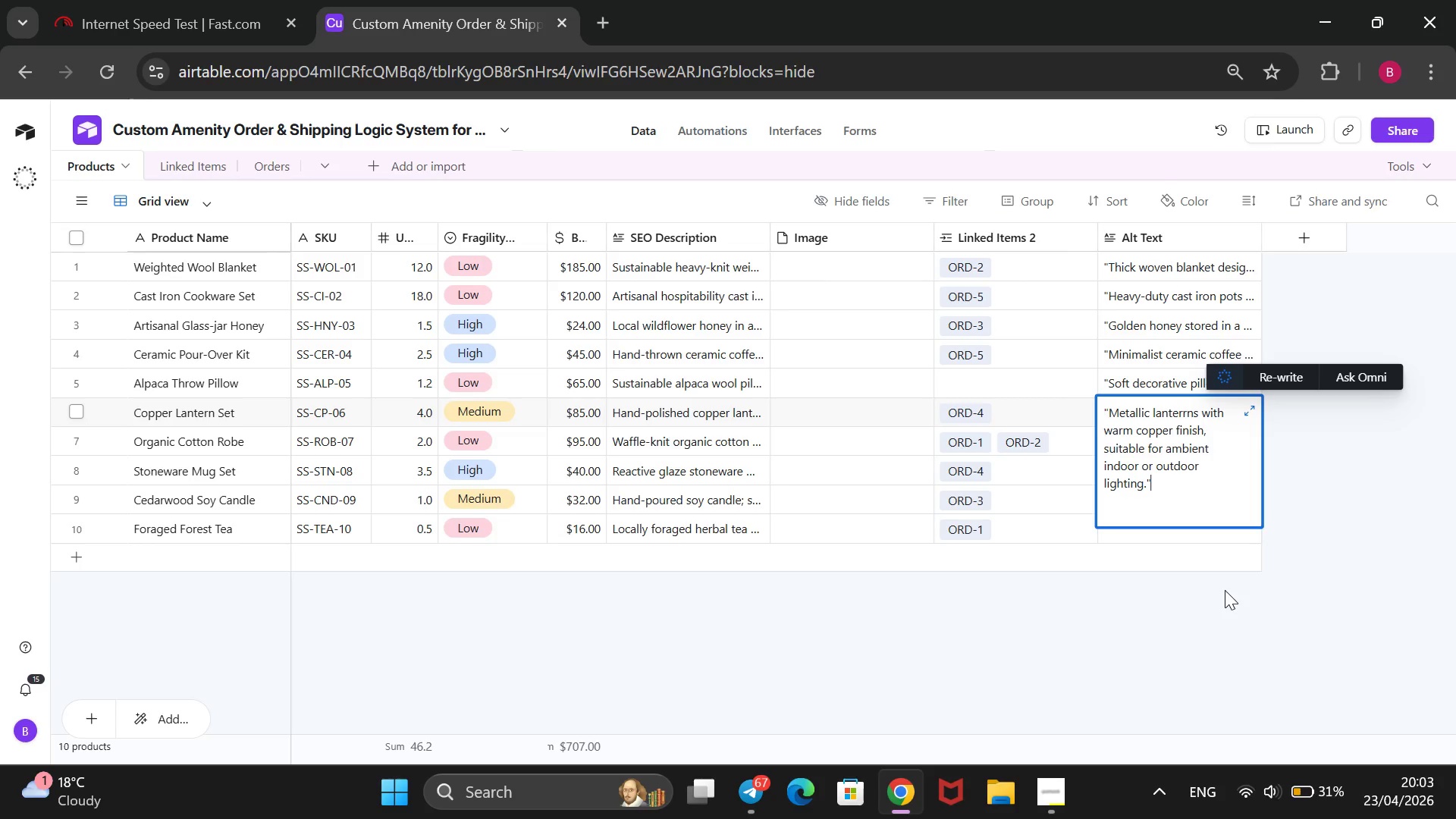 
key(ArrowUp)
 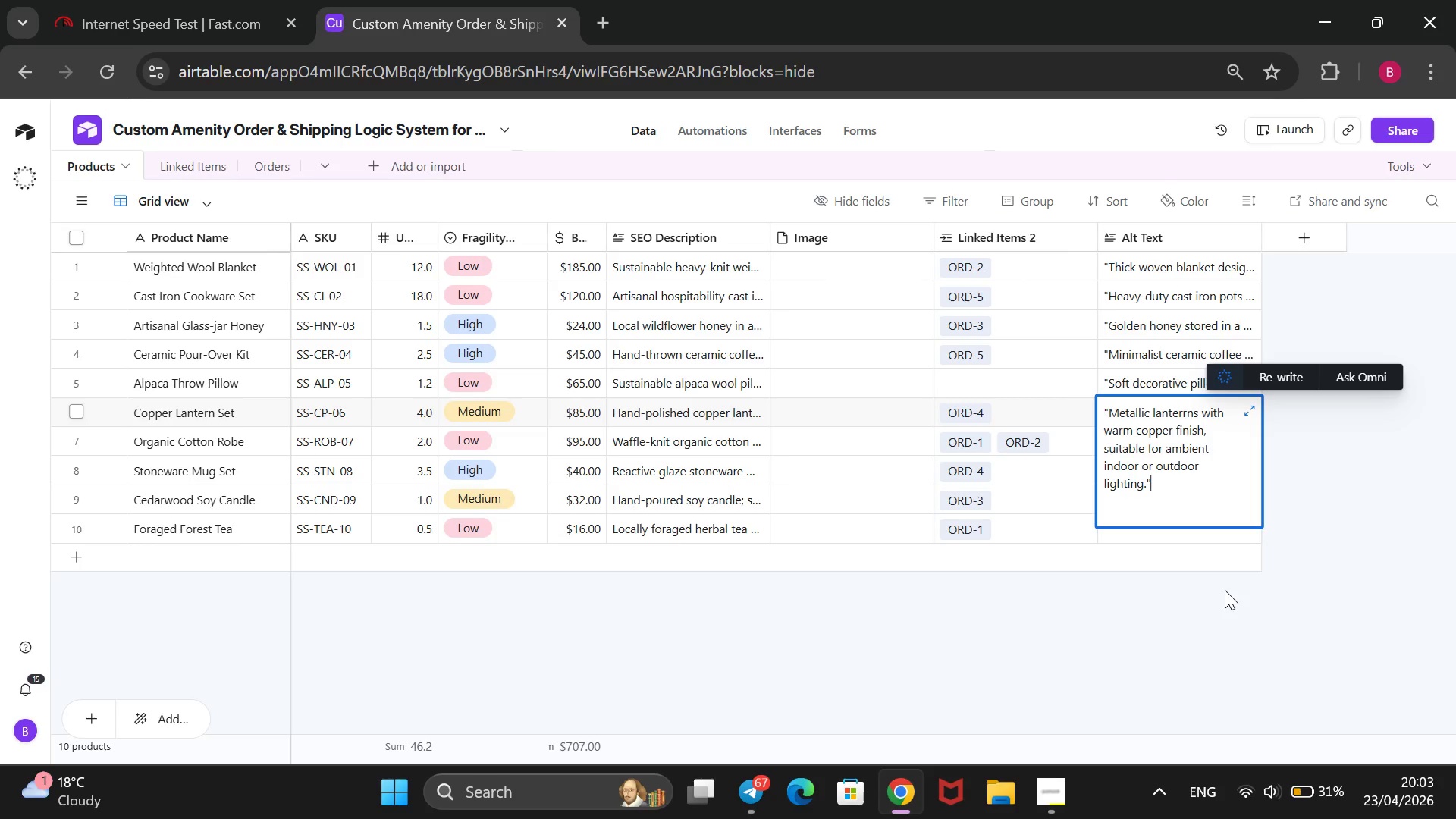 
key(ArrowUp)
 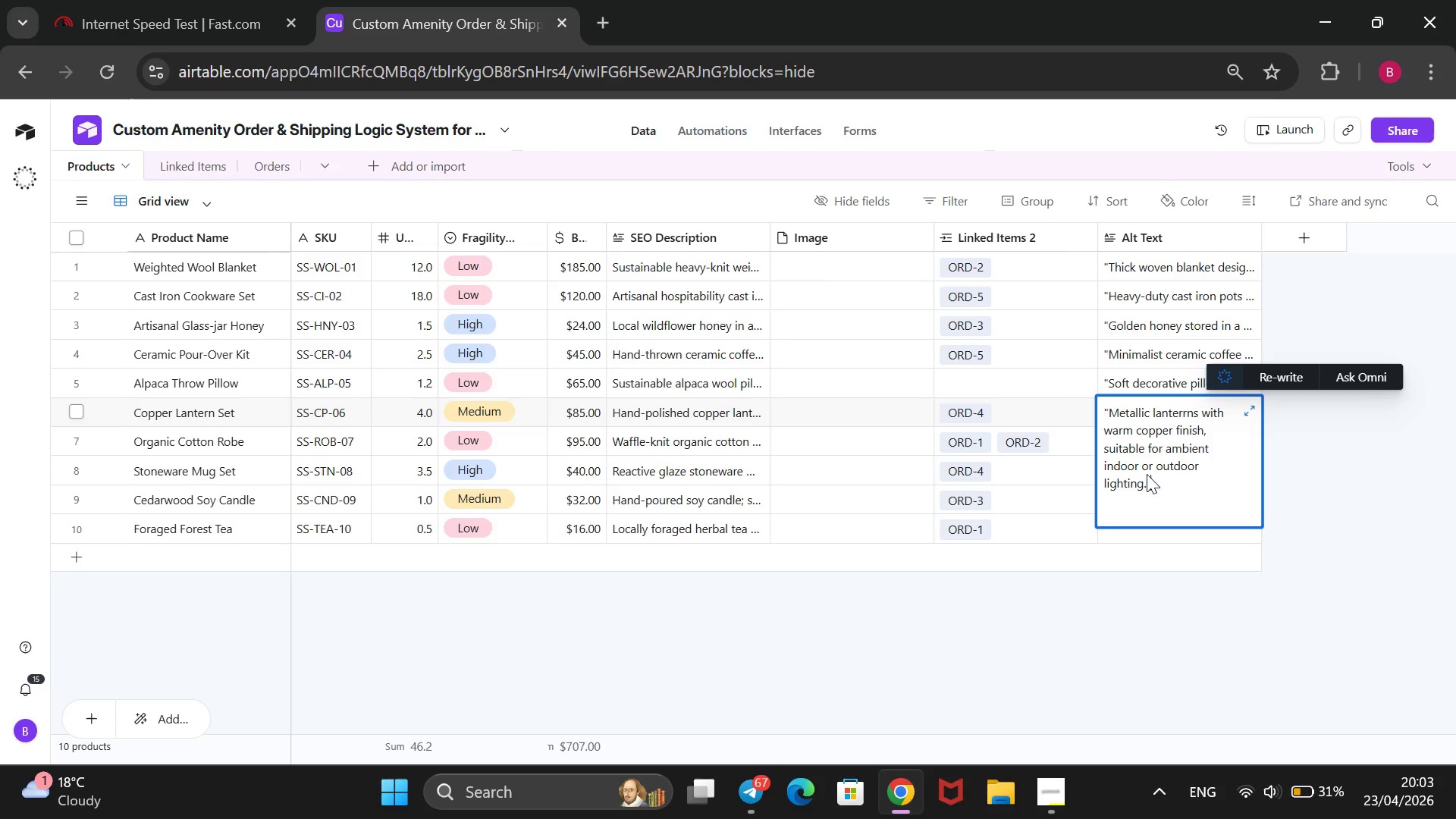 
left_click([1169, 490])
 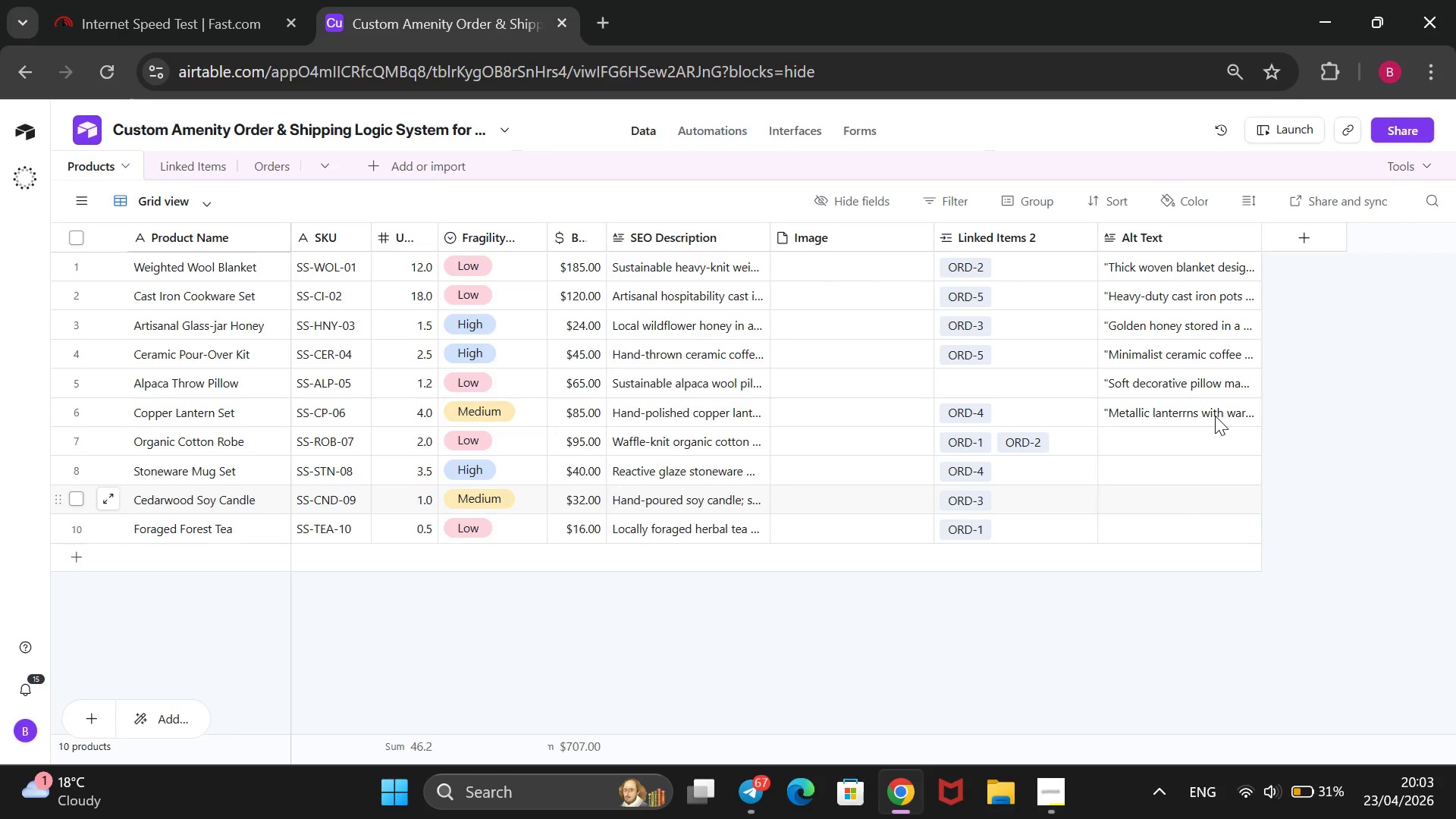 
left_click([1215, 416])
 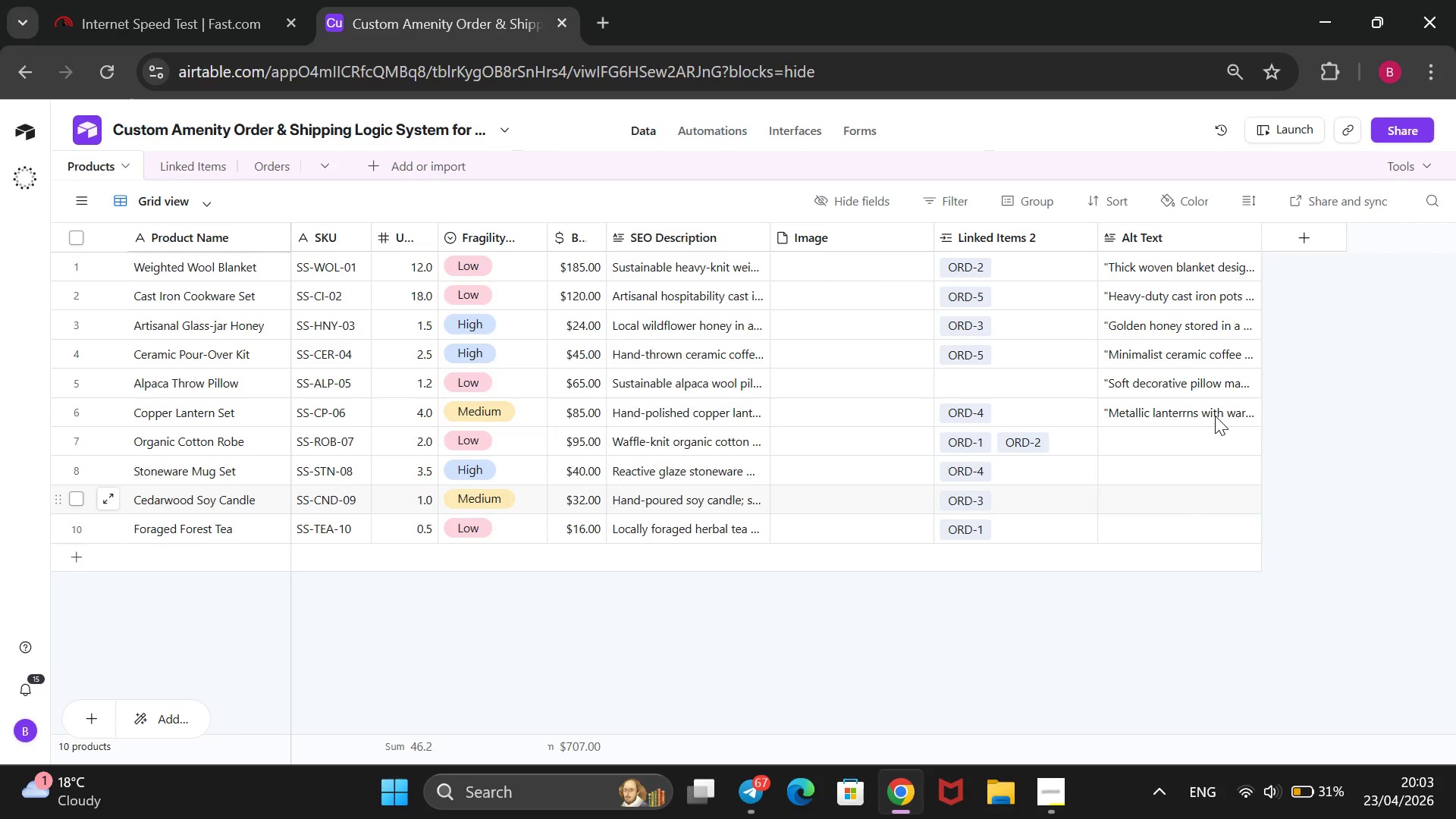 
double_click([1215, 416])
 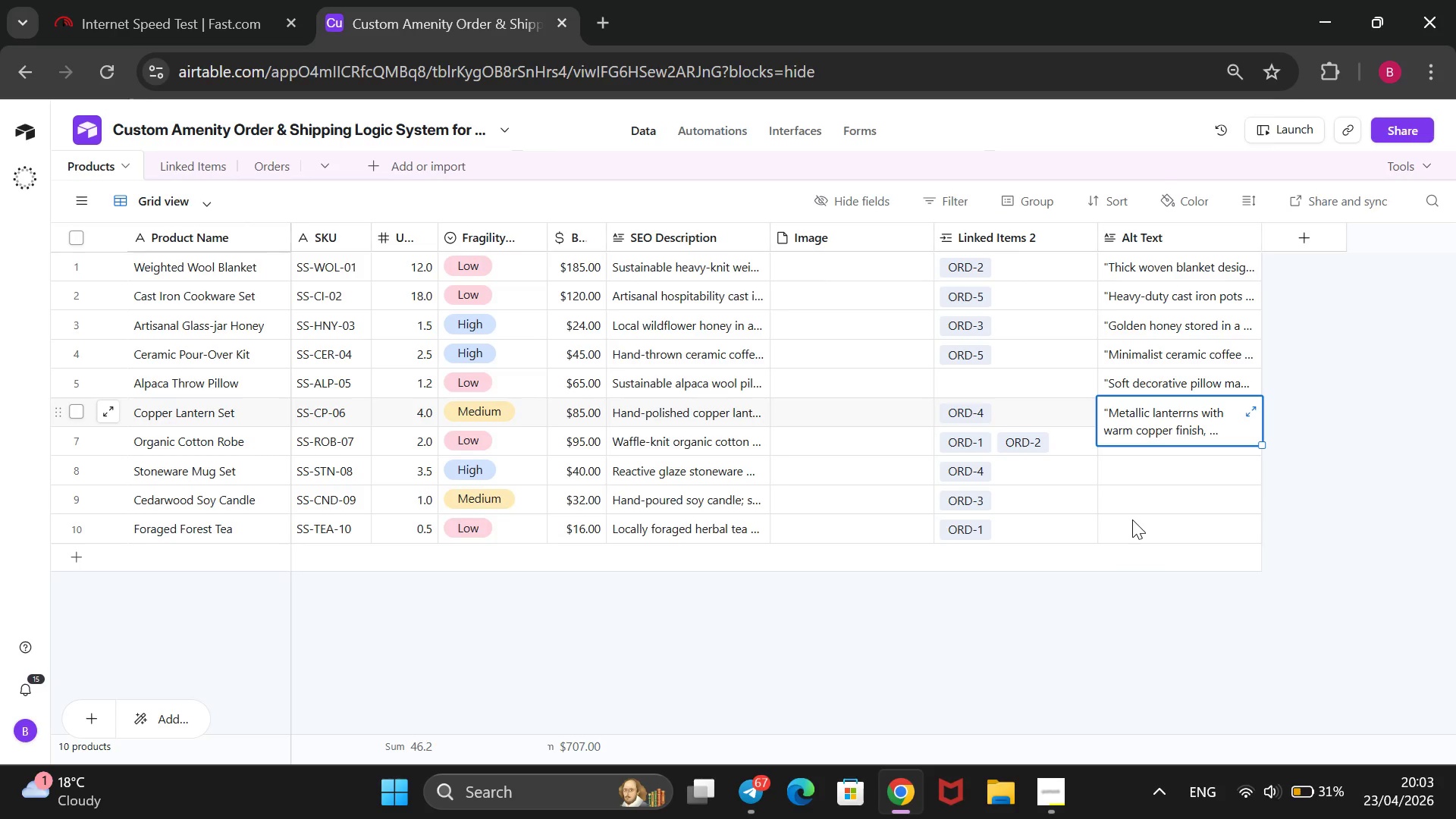 
wait(7.31)
 